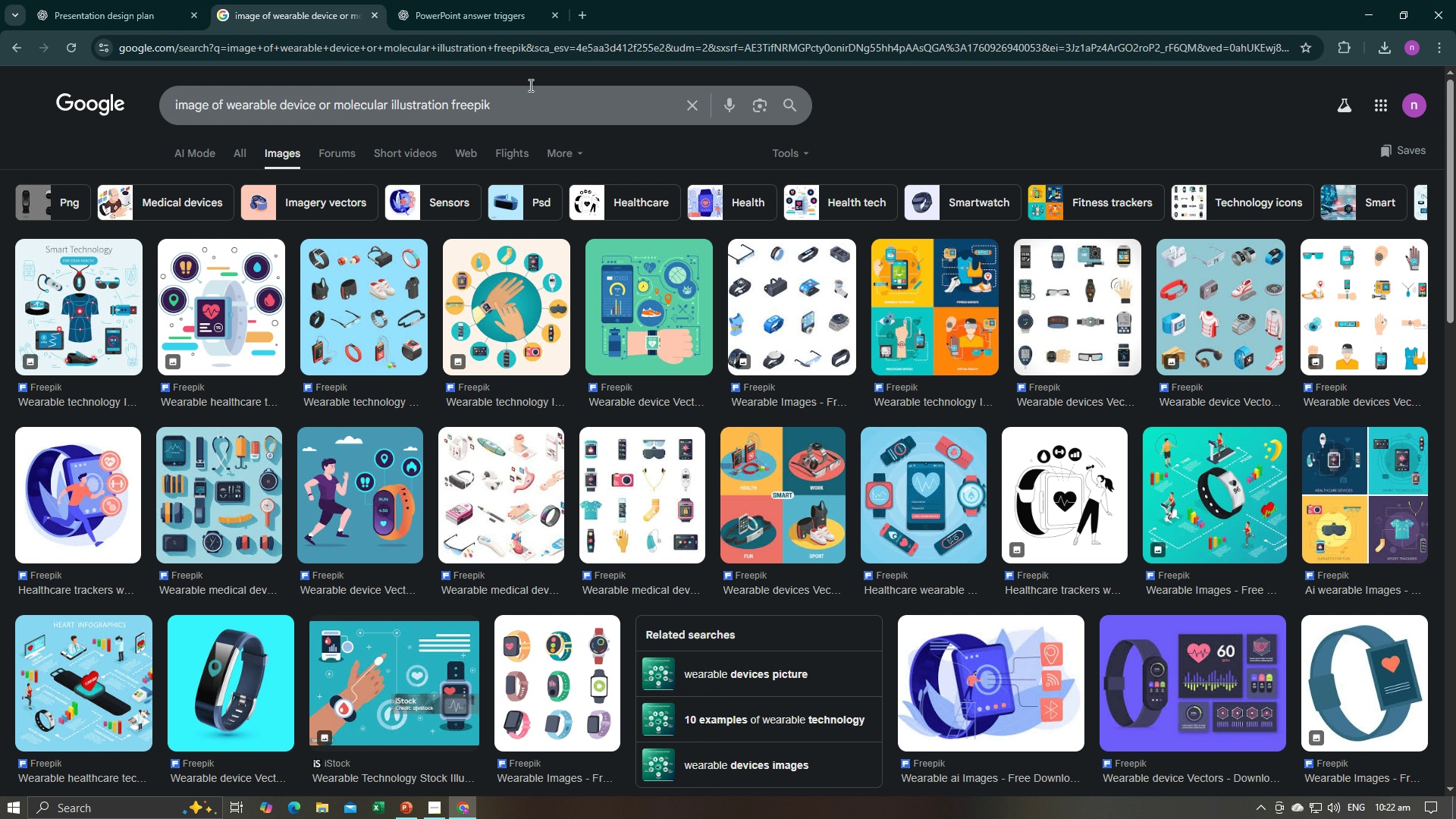 
wait(22.67)
 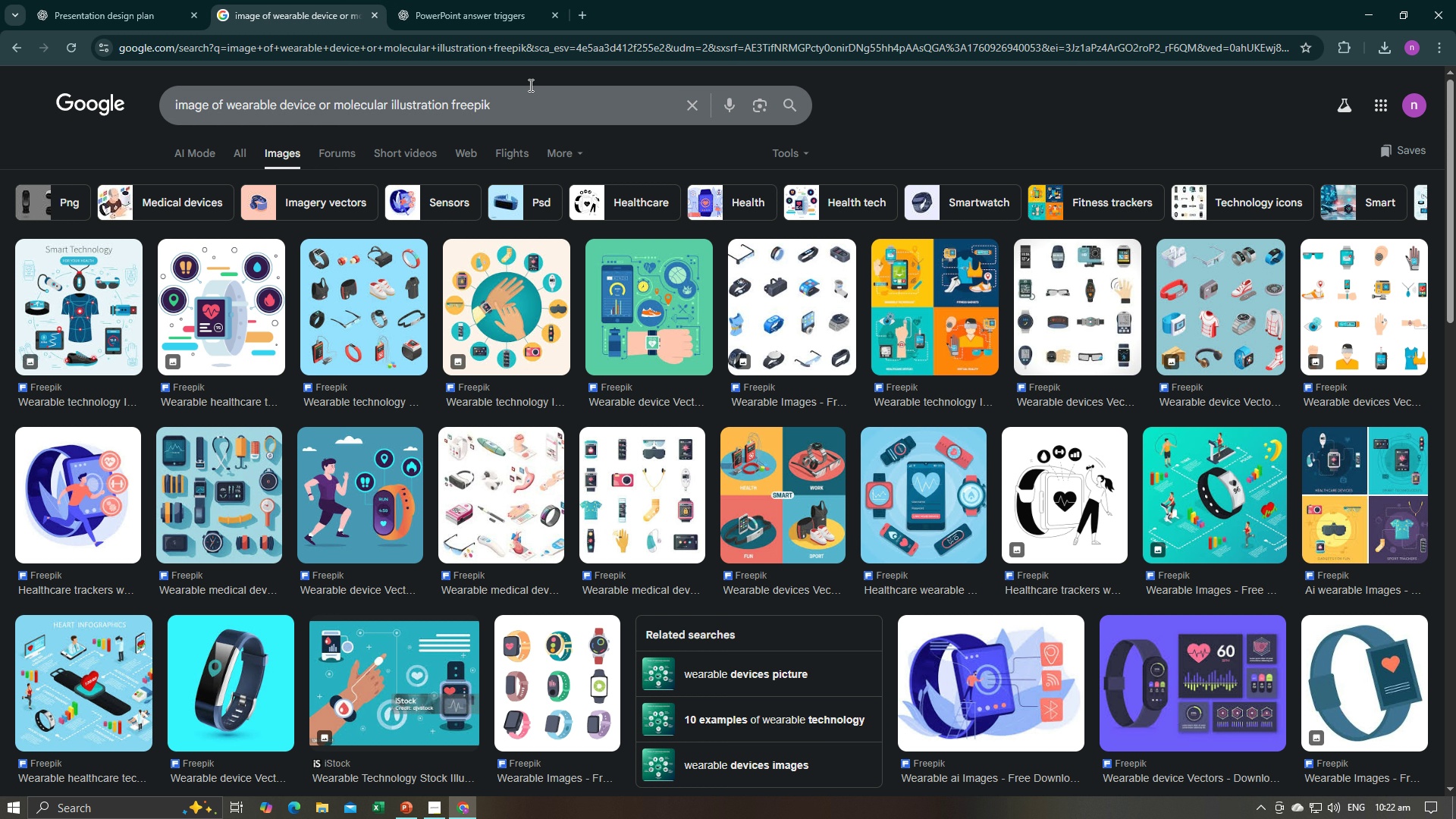 
left_click_drag(start_coordinate=[331, 104], to_coordinate=[131, 87])
 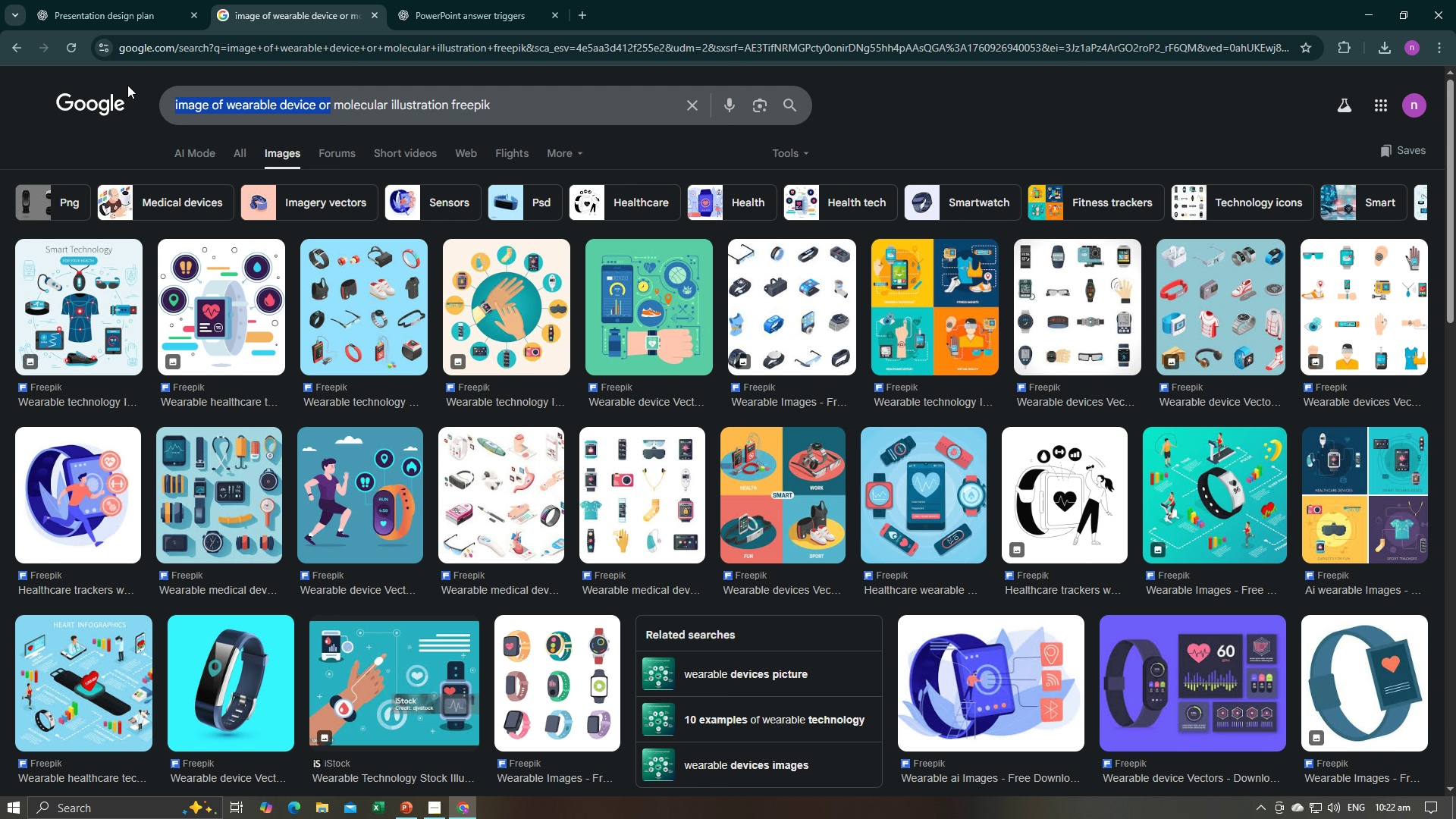 
key(Backspace)
 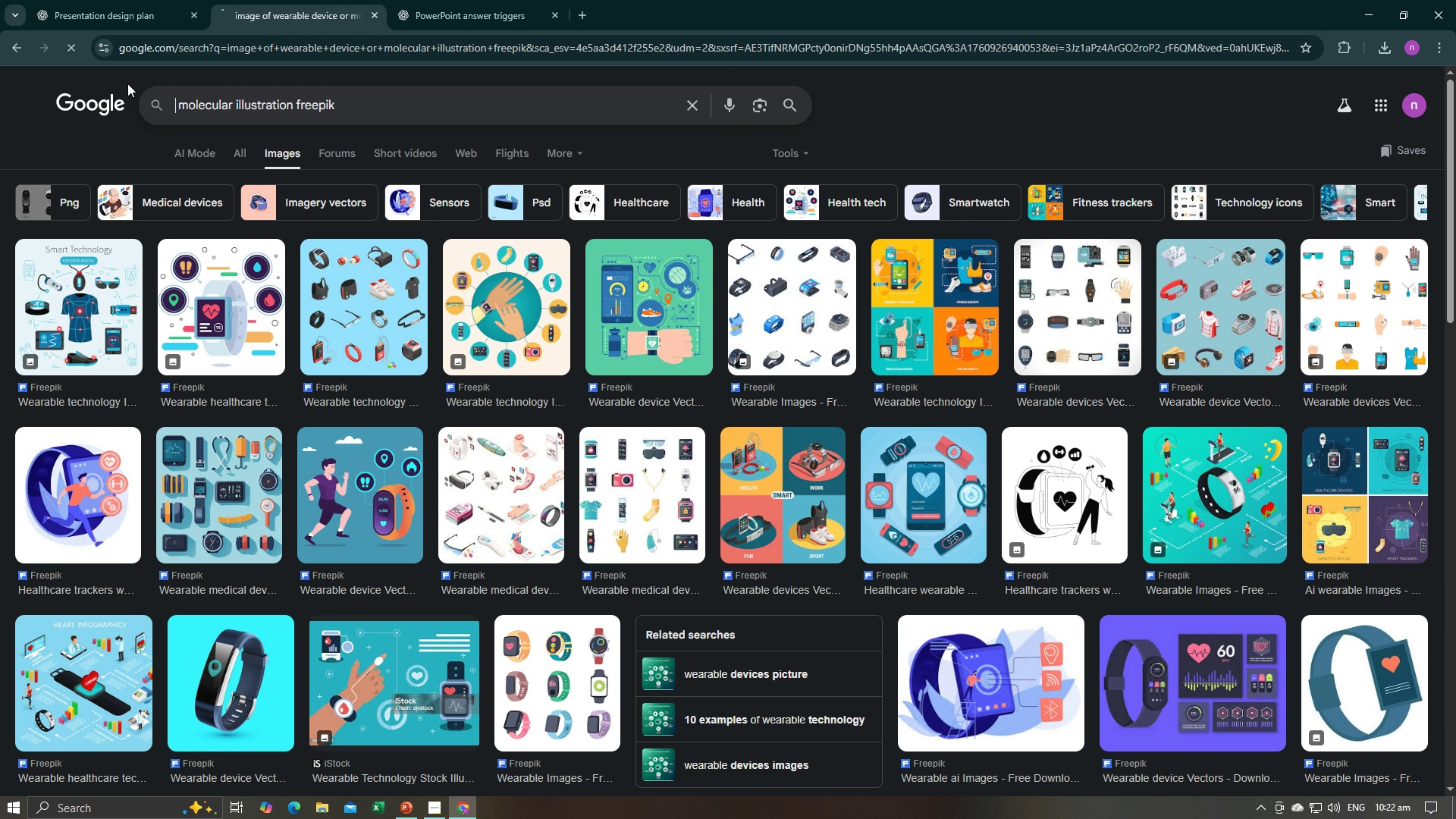 
key(Enter)
 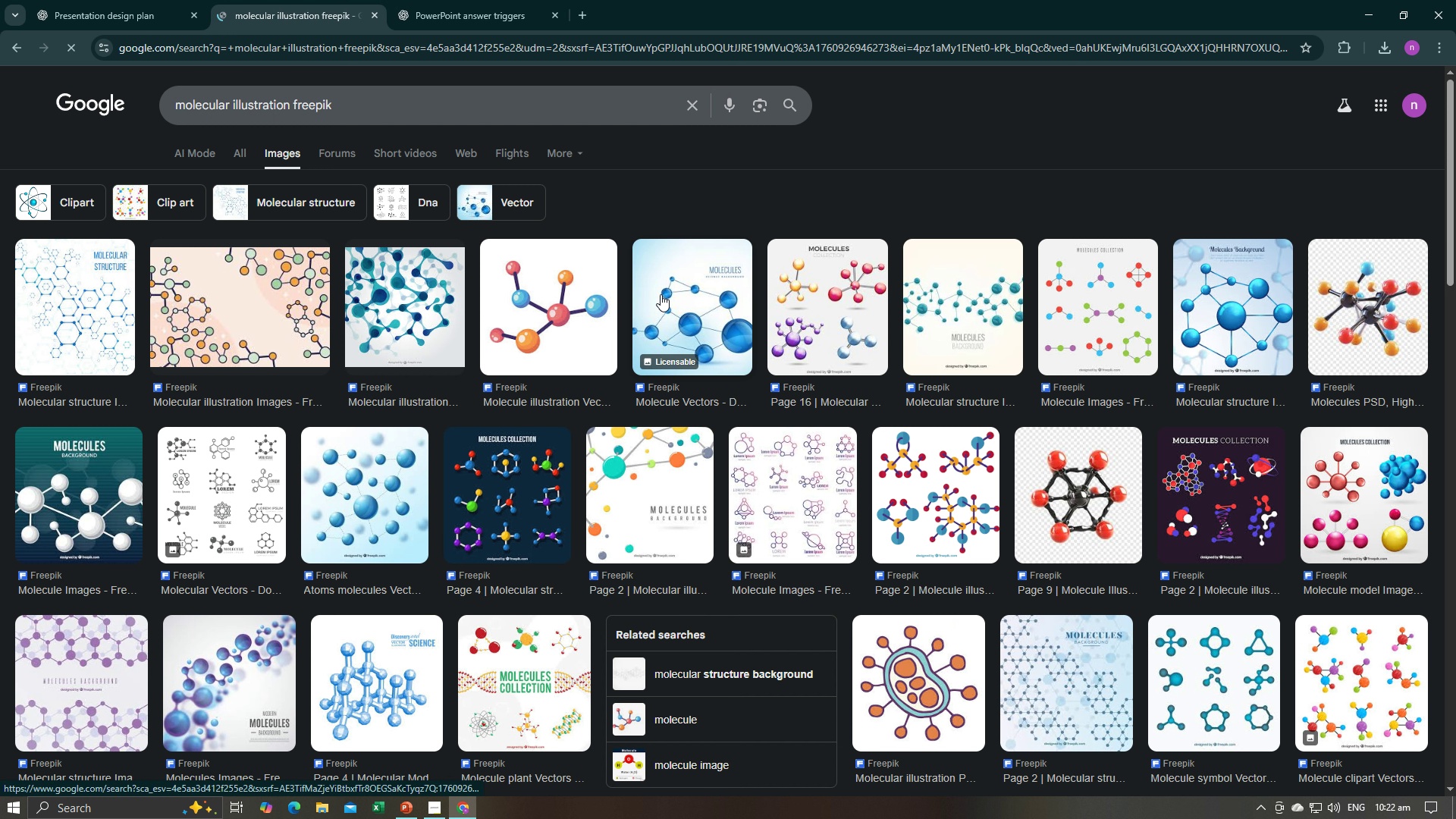 
wait(7.32)
 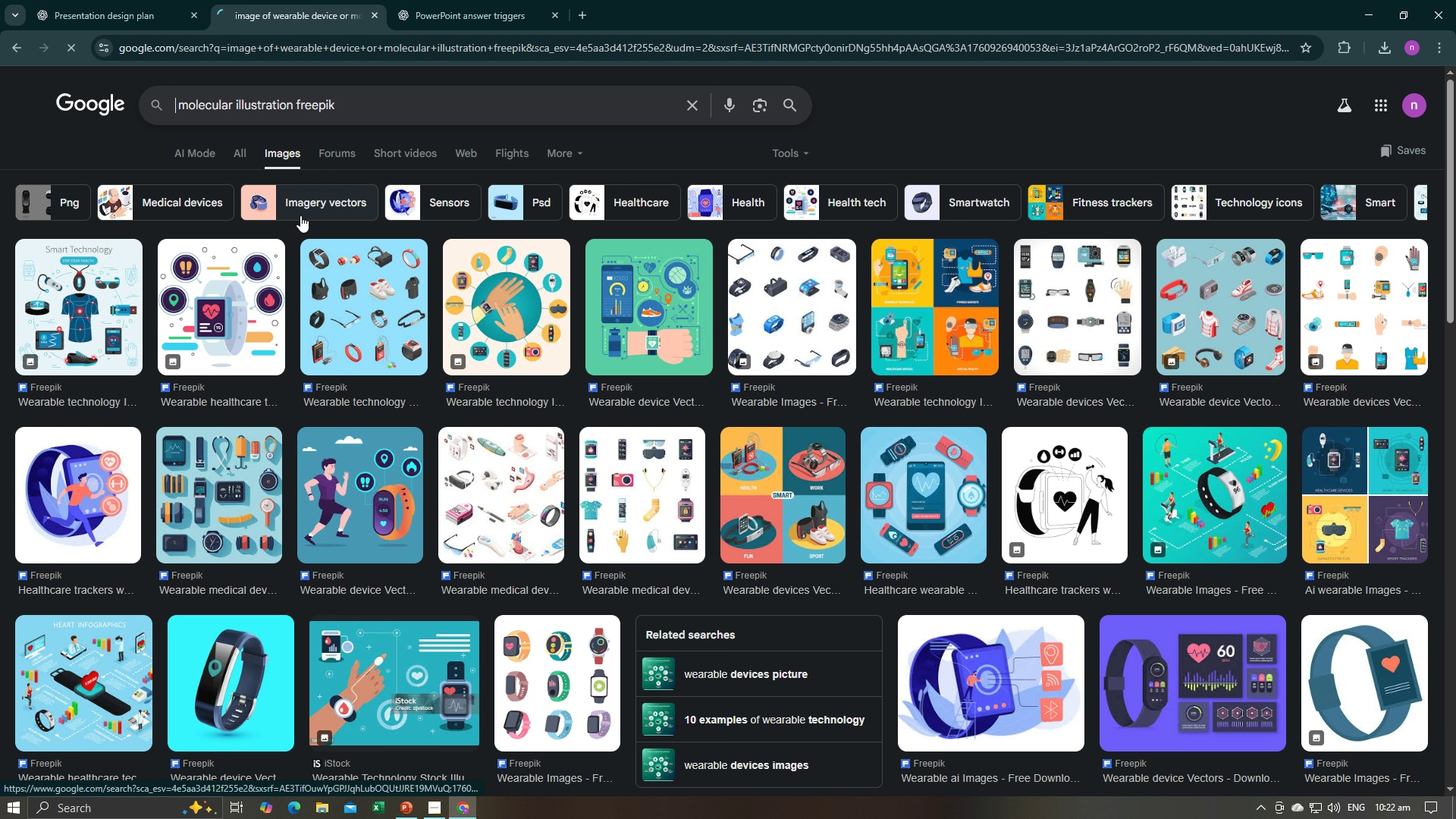 
mouse_move([836, 337])
 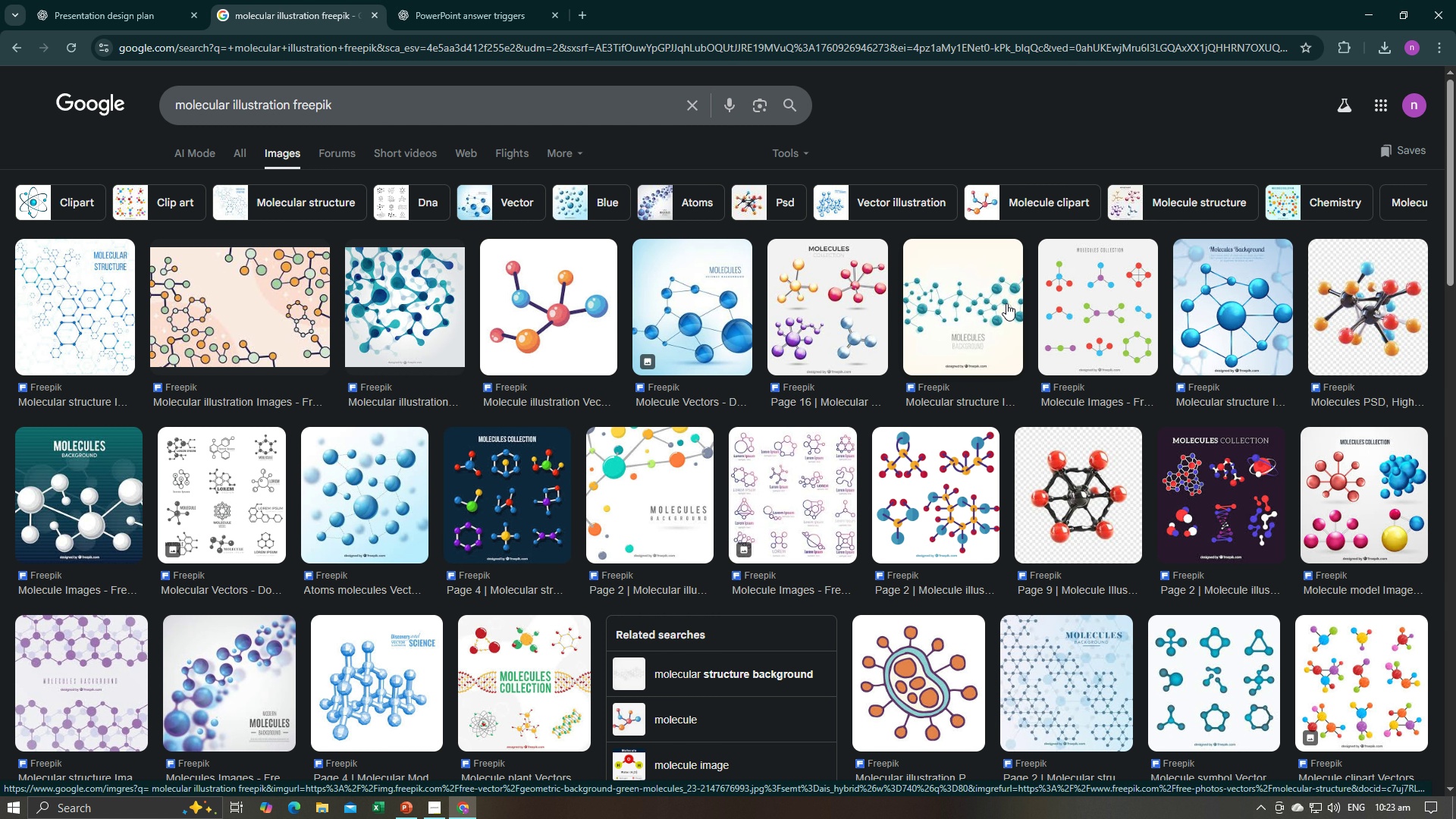 
wait(10.35)
 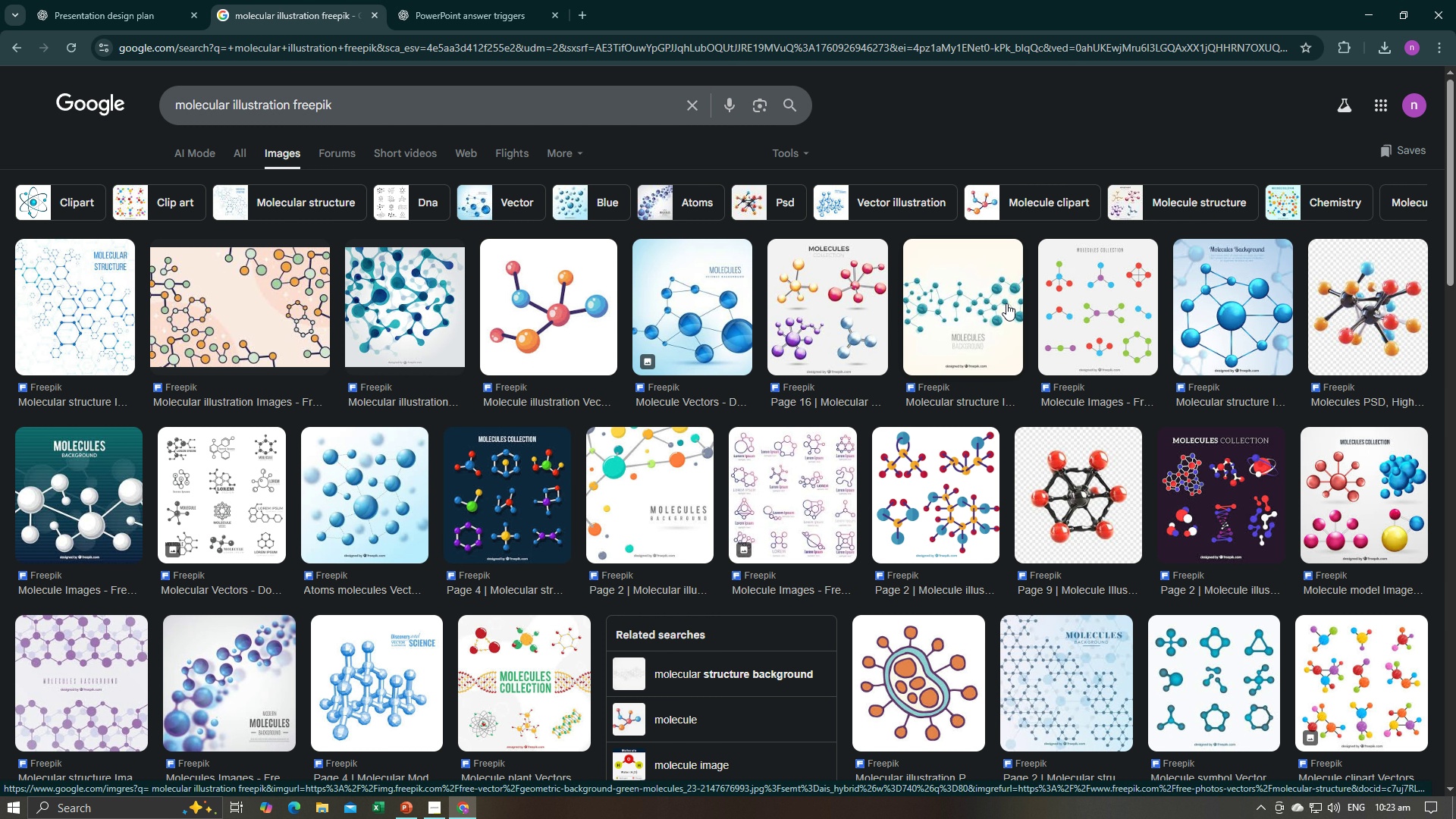 
scroll: coordinate [109, 510], scroll_direction: down, amount: 5.0
 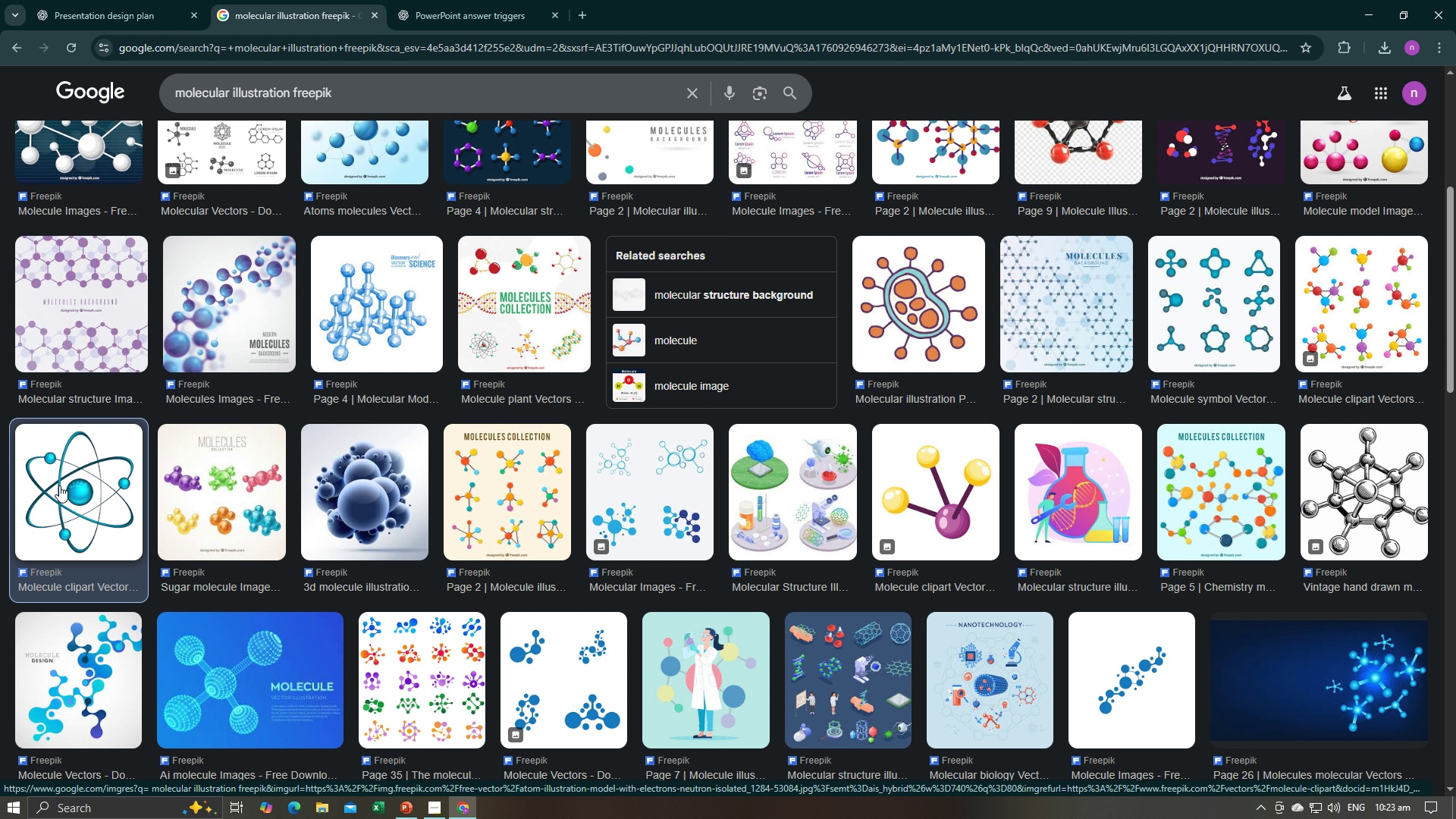 
left_click([59, 485])
 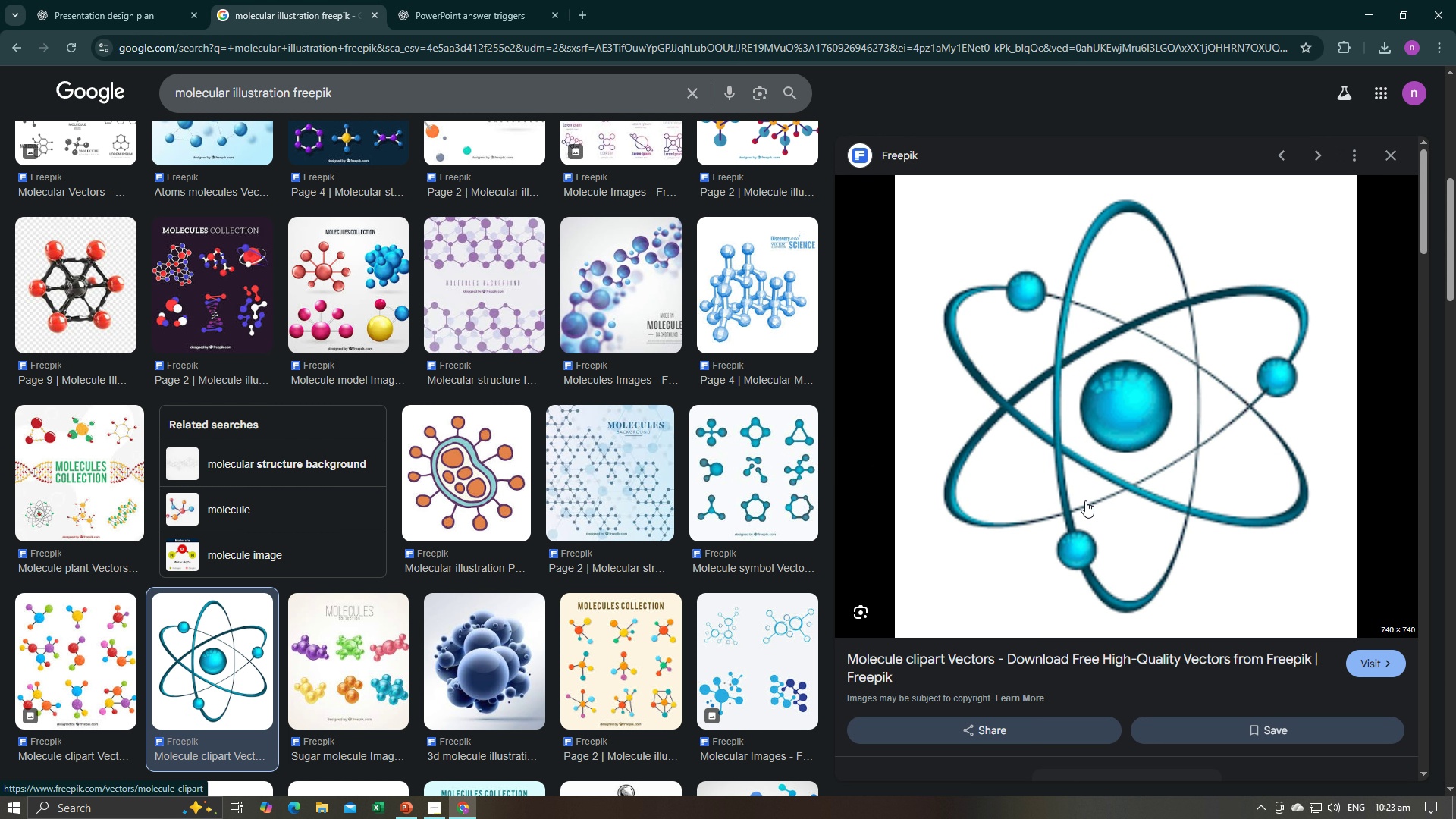 
scroll: coordinate [1094, 503], scroll_direction: down, amount: 2.0
 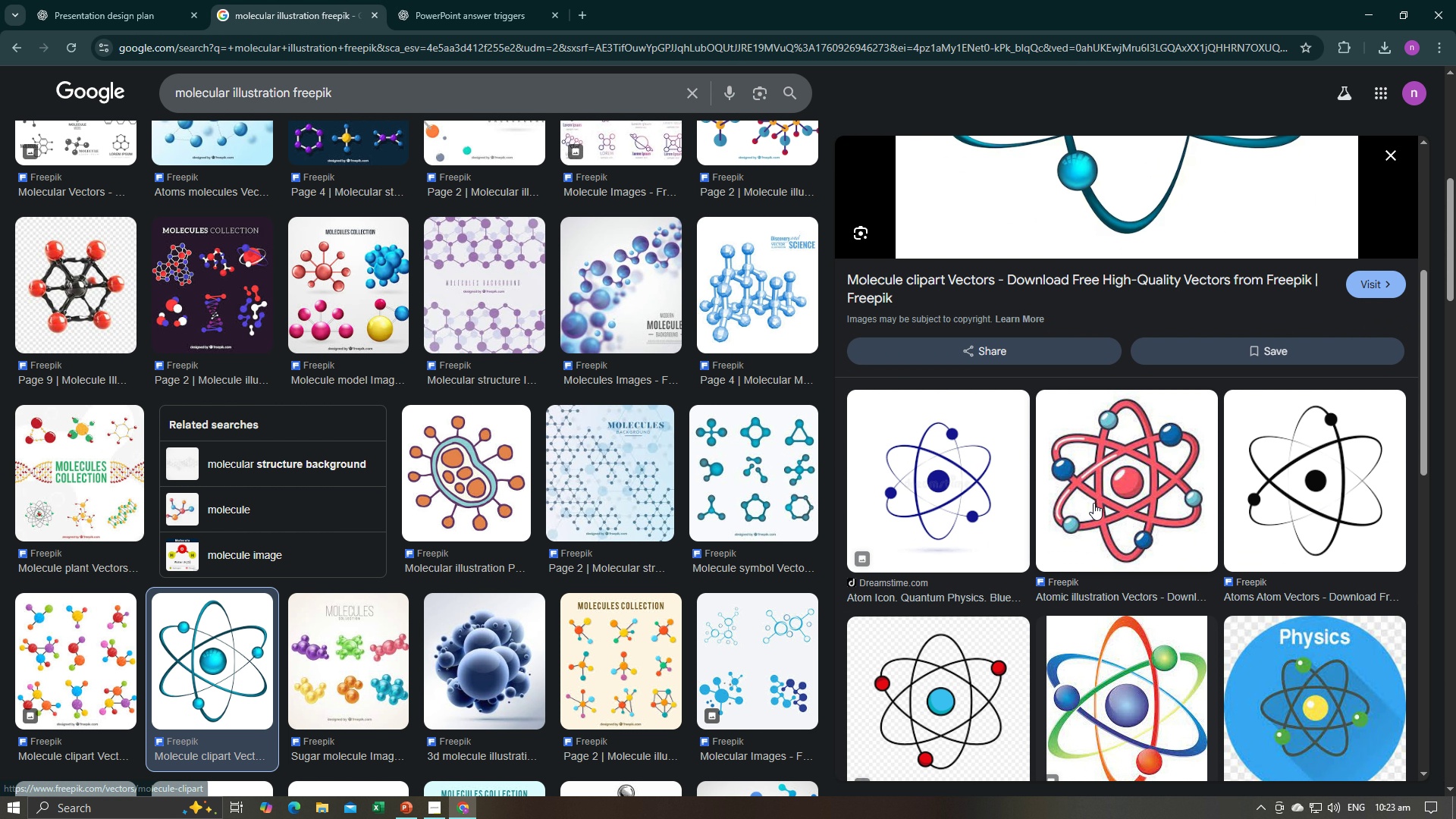 
scroll: coordinate [1094, 503], scroll_direction: up, amount: 6.0
 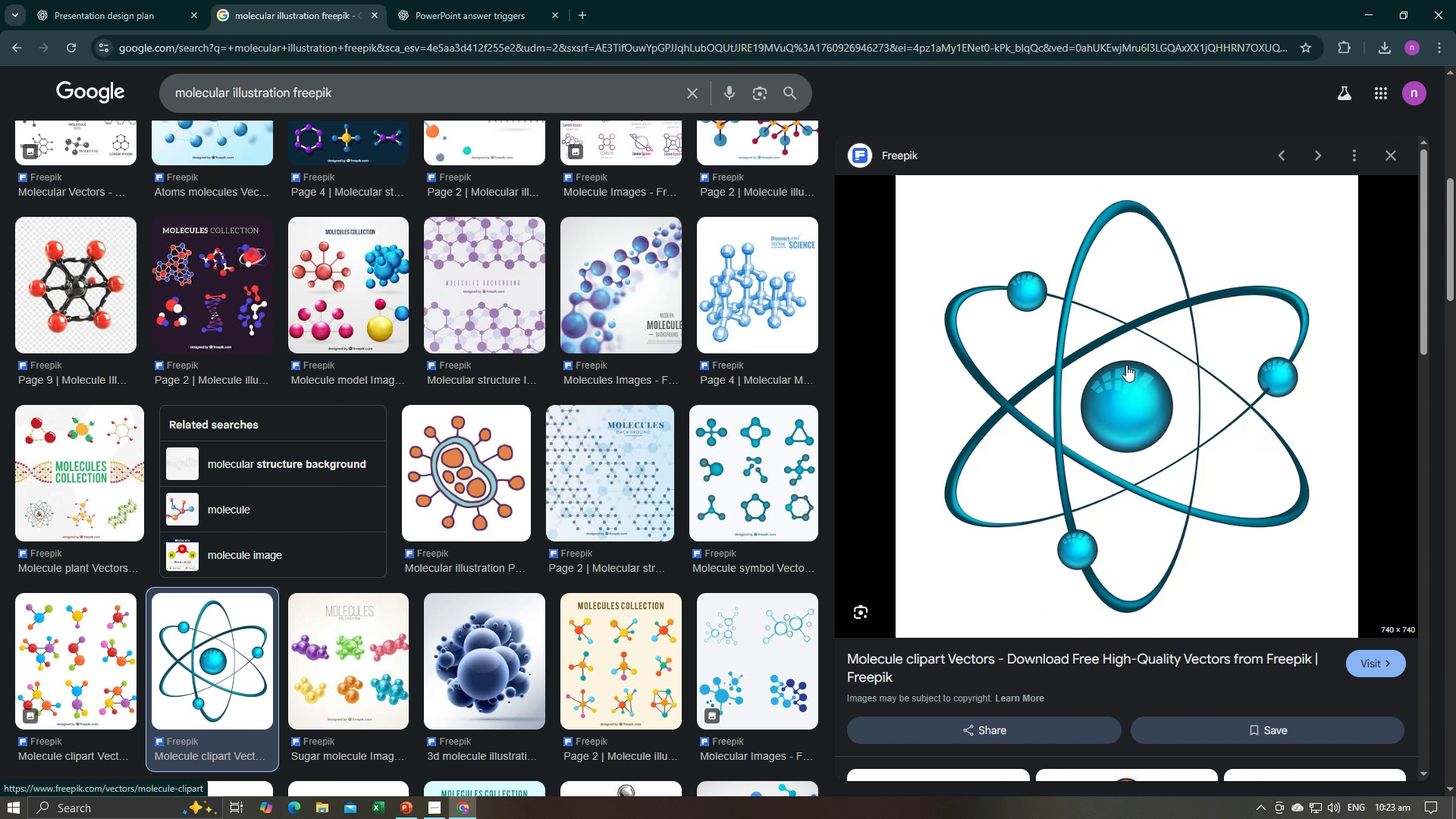 
right_click([1122, 367])
 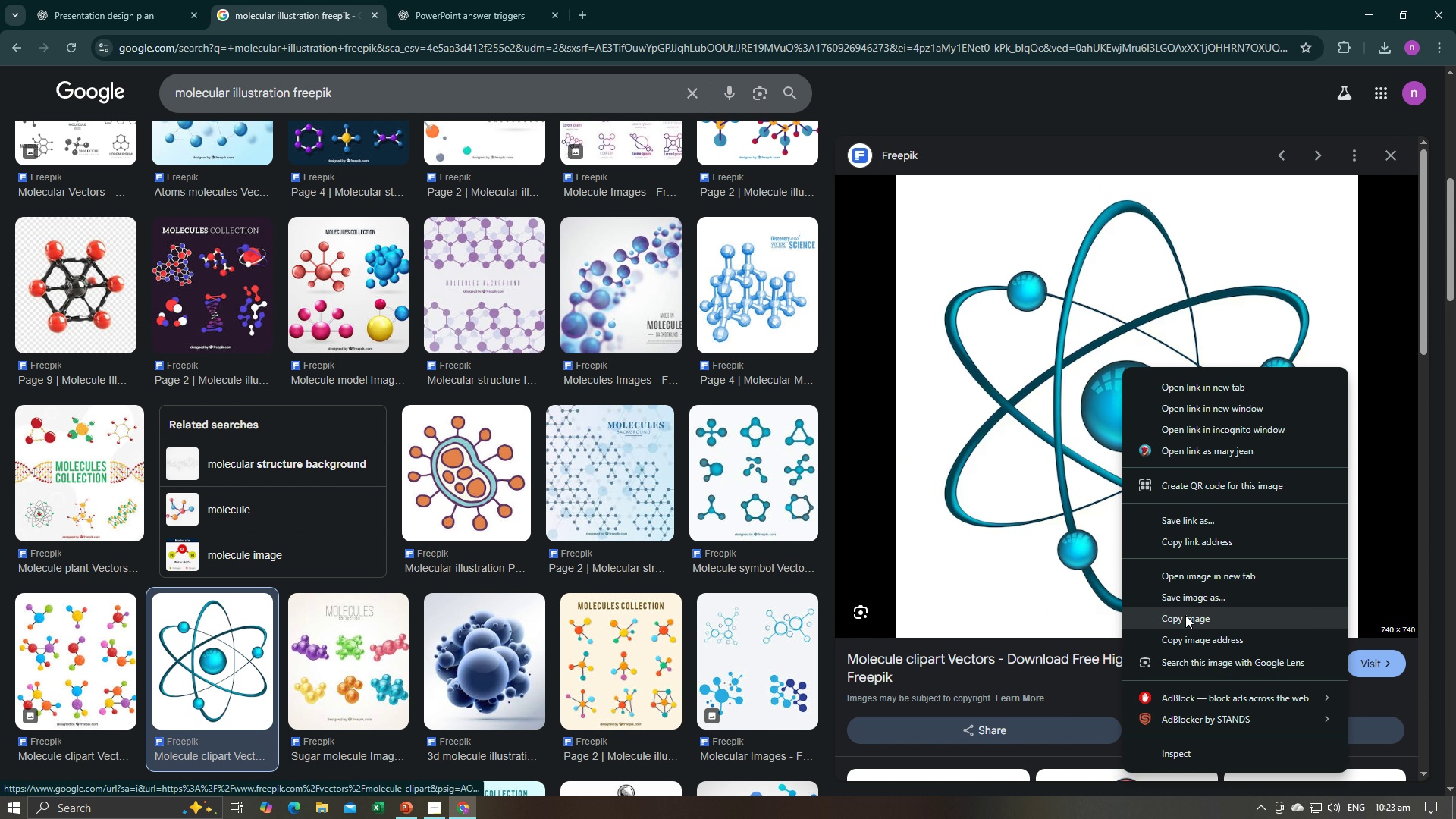 
left_click([1184, 618])
 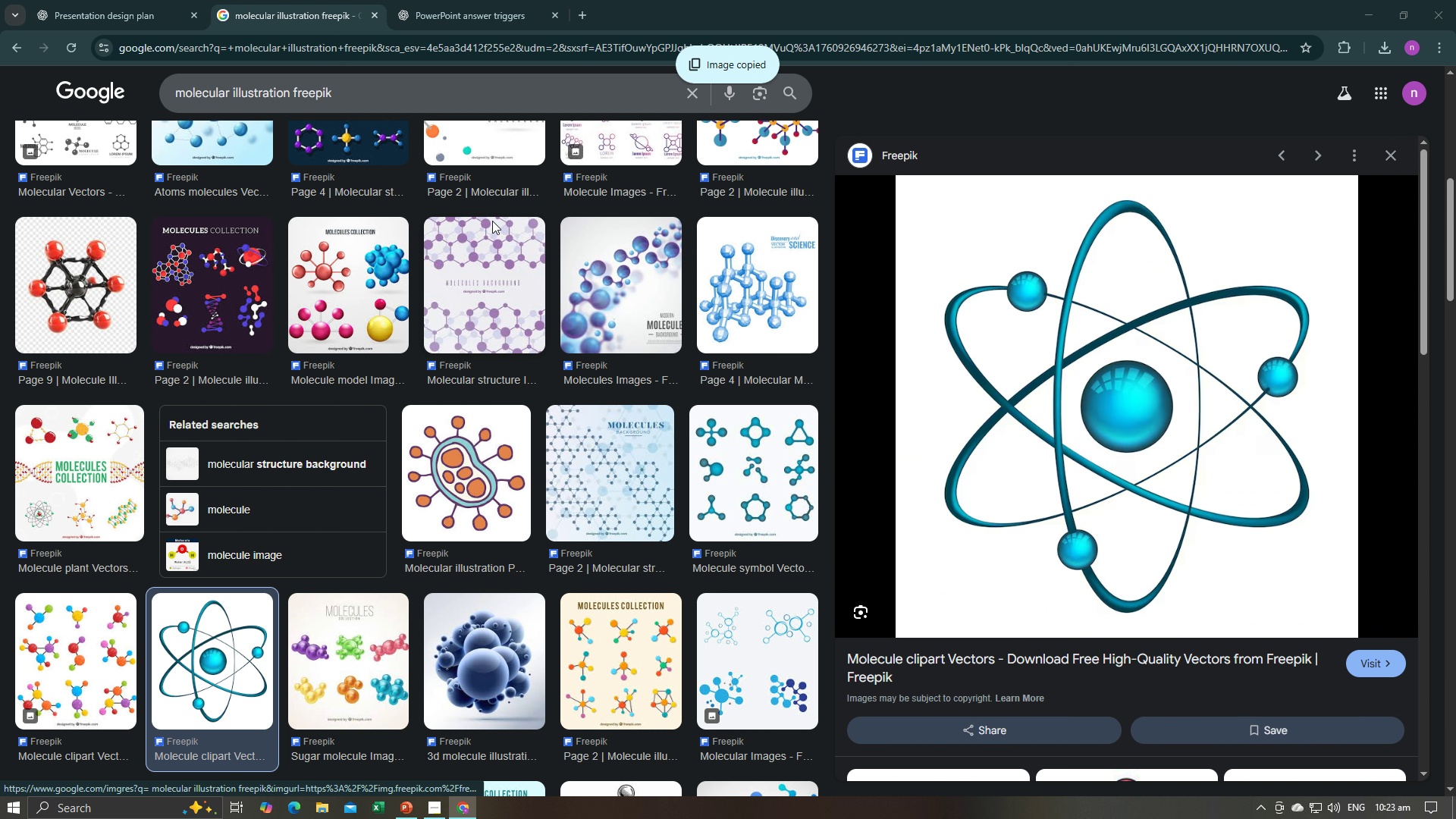 
key(Alt+AltLeft)
 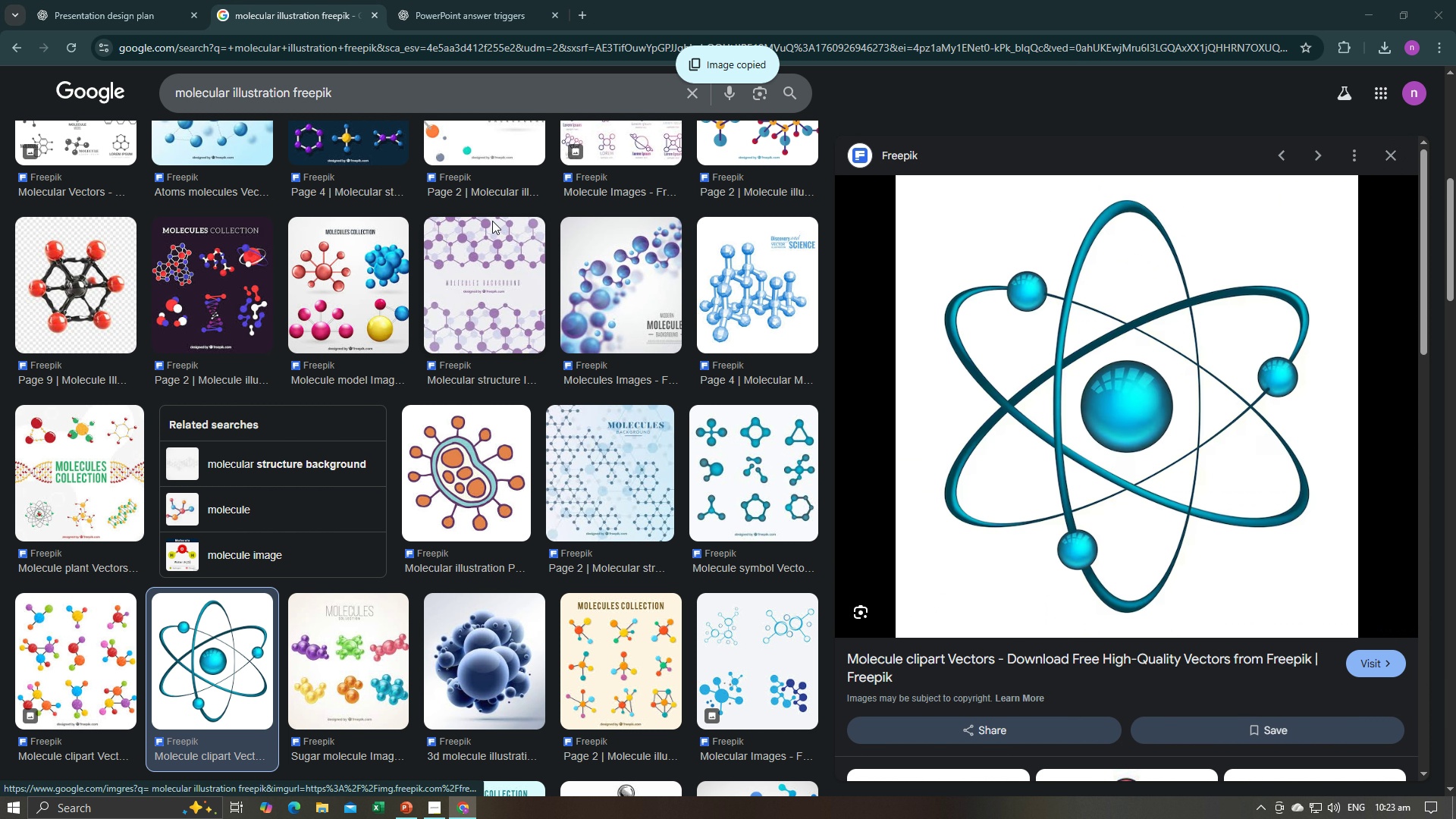 
key(Alt+Tab)
 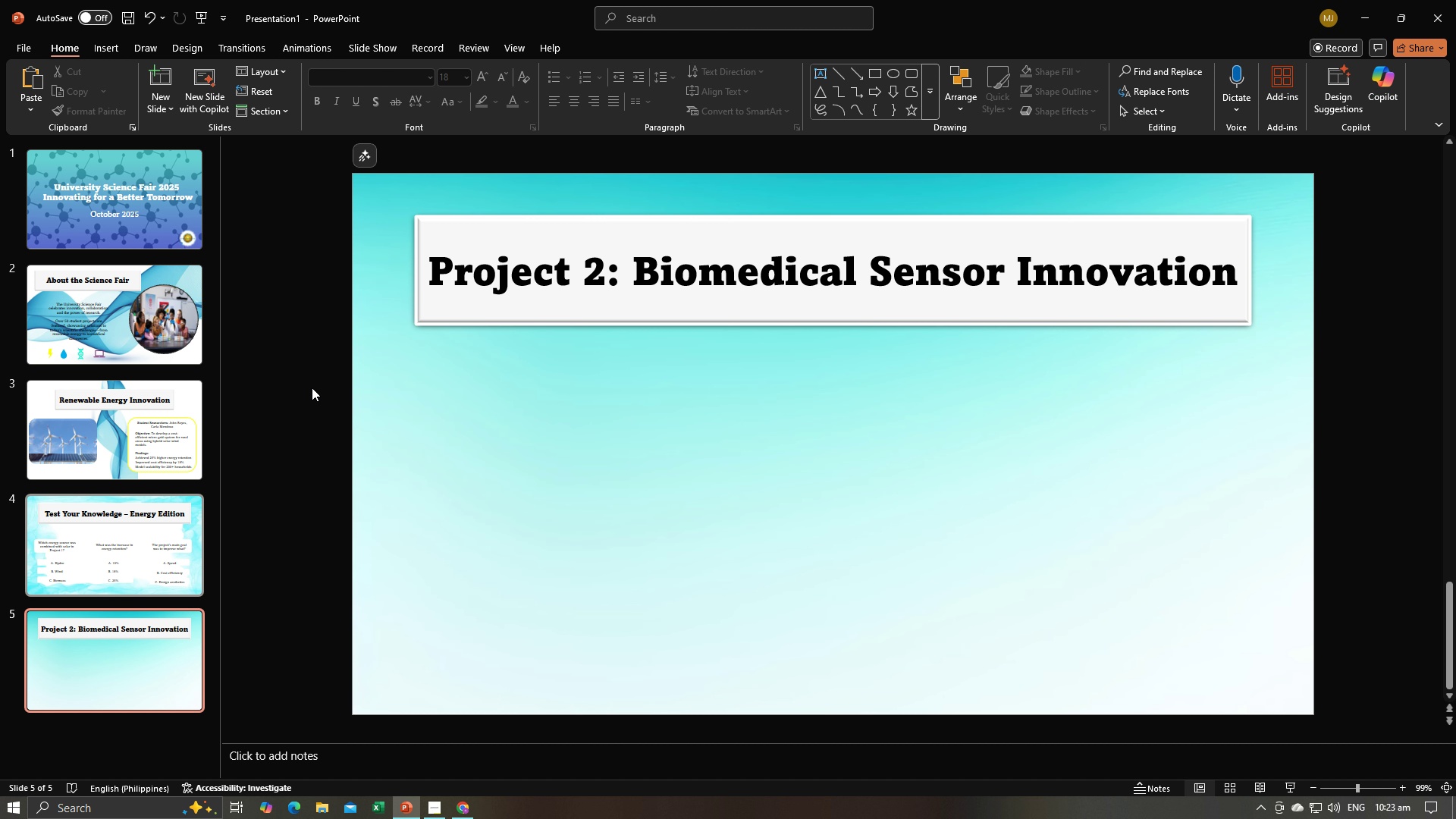 
key(Alt+AltLeft)
 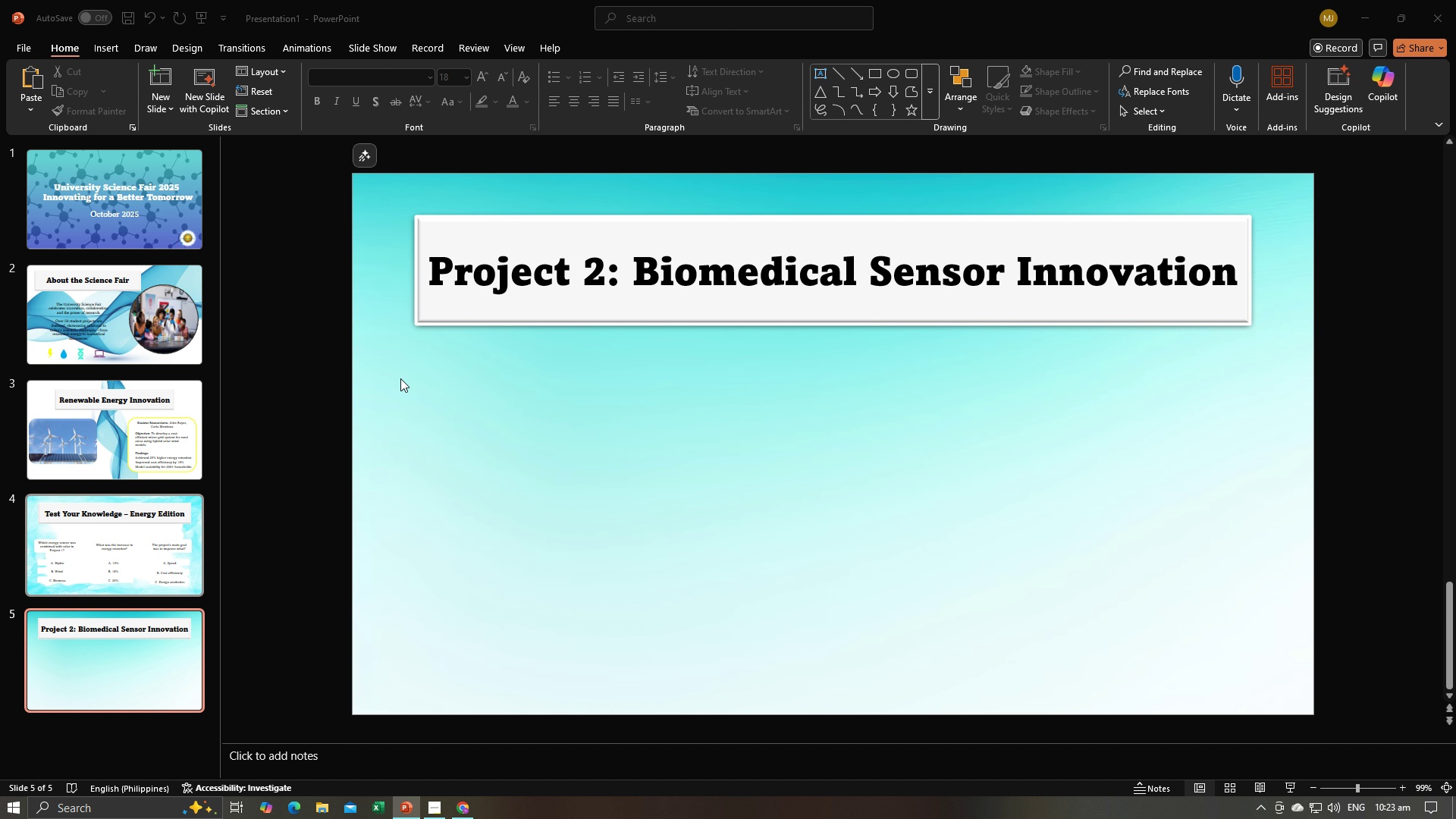 
key(Alt+Tab)
 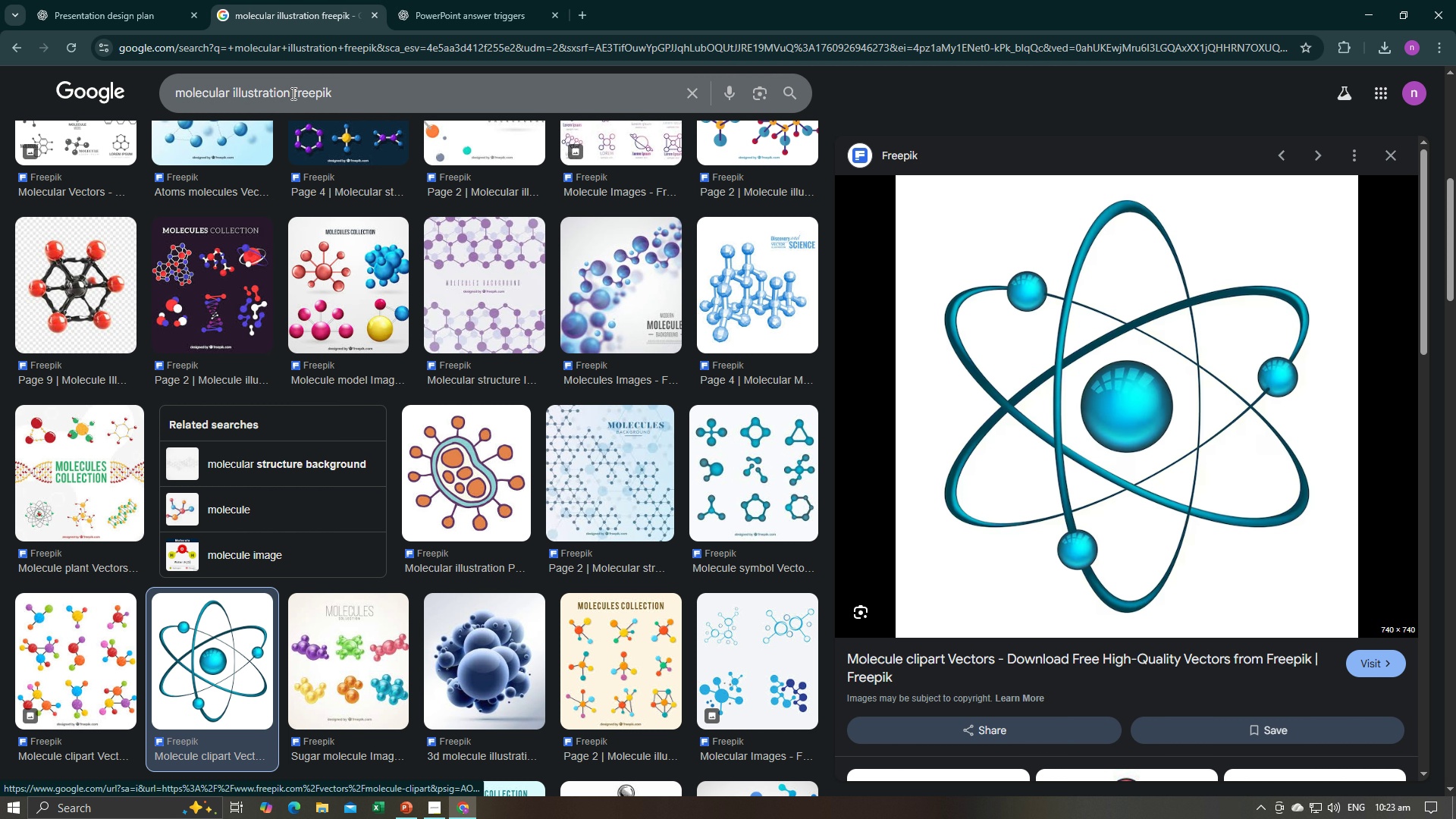 
left_click([291, 93])
 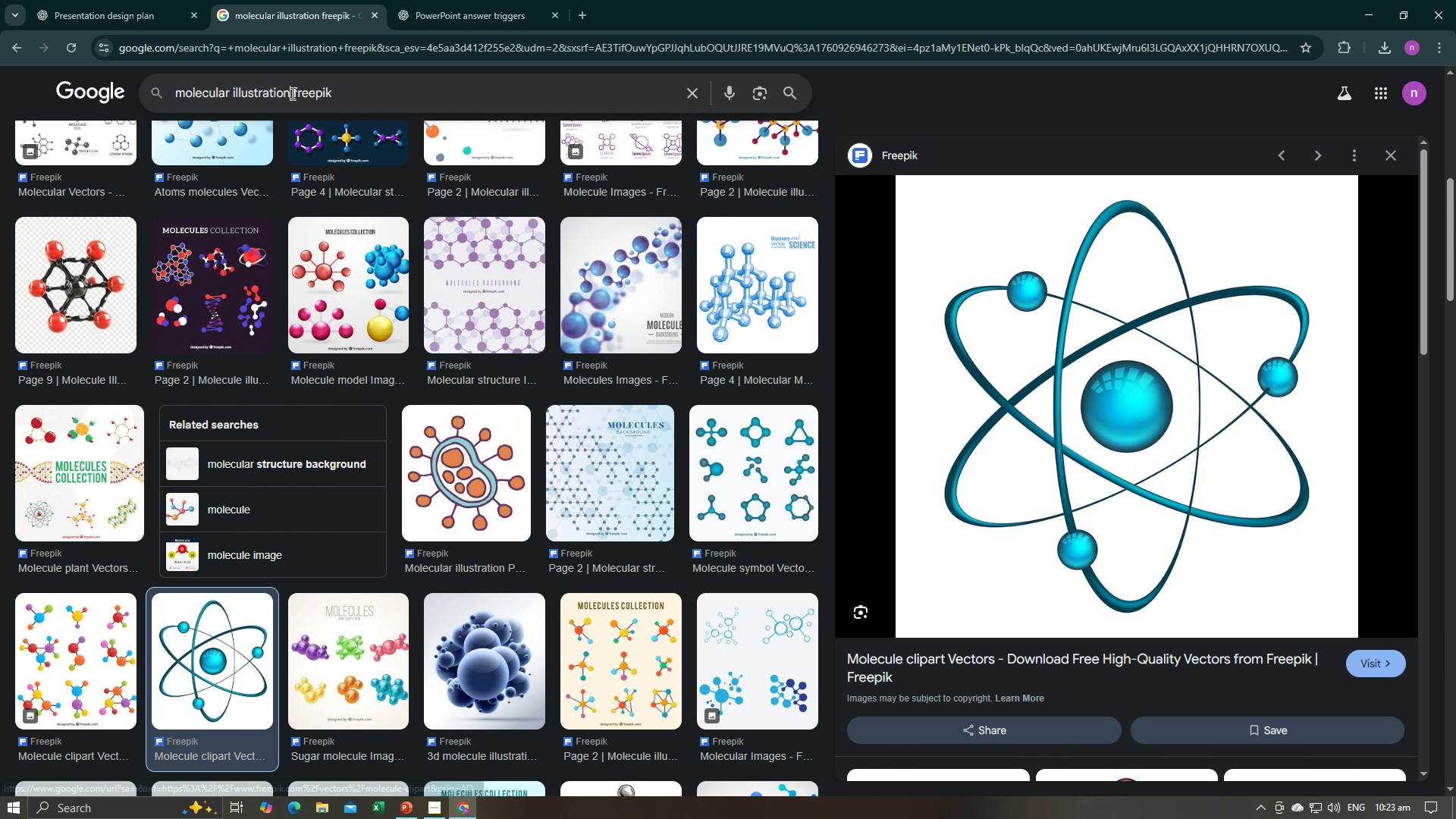 
type( gif)
 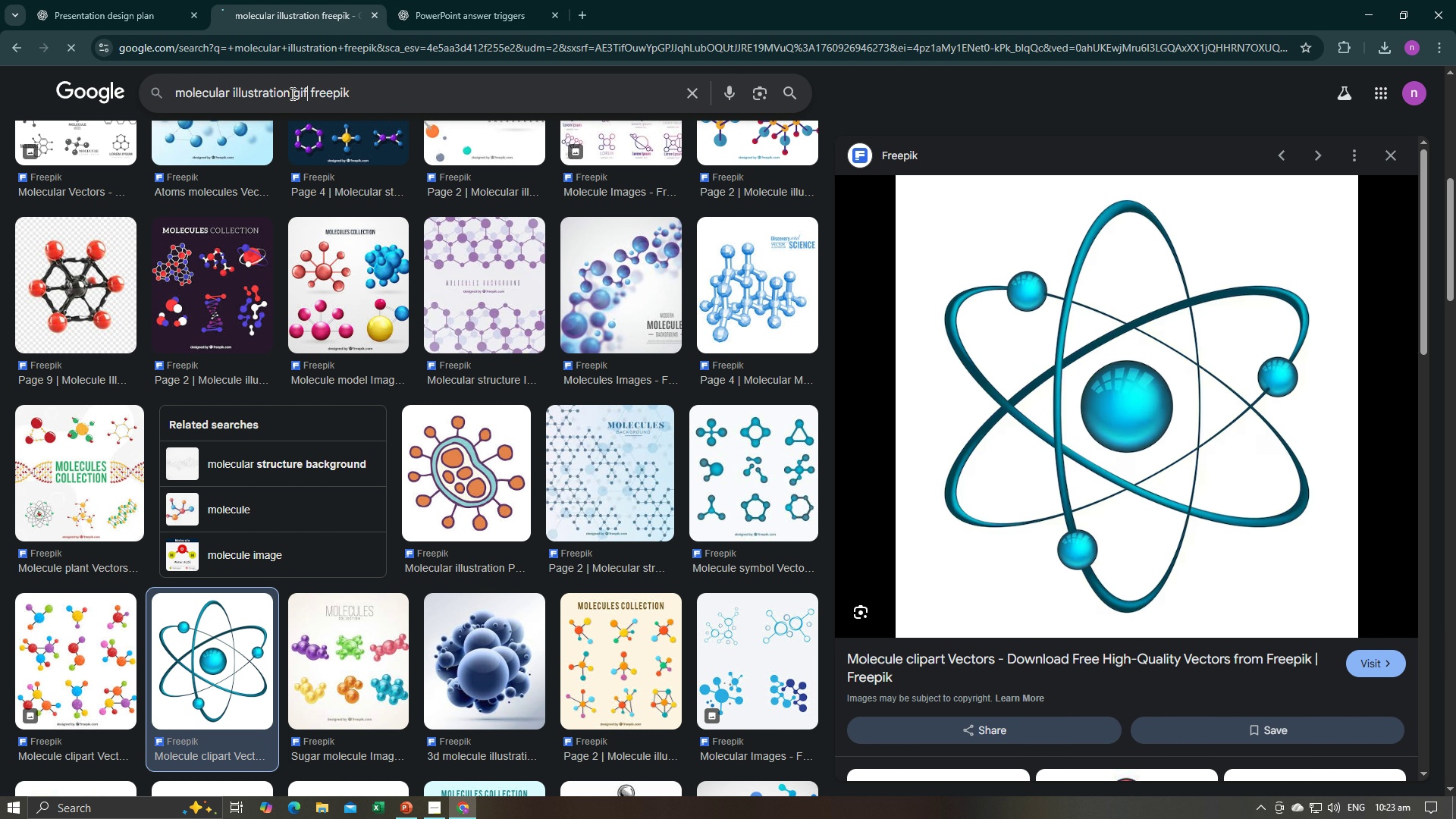 
key(Enter)
 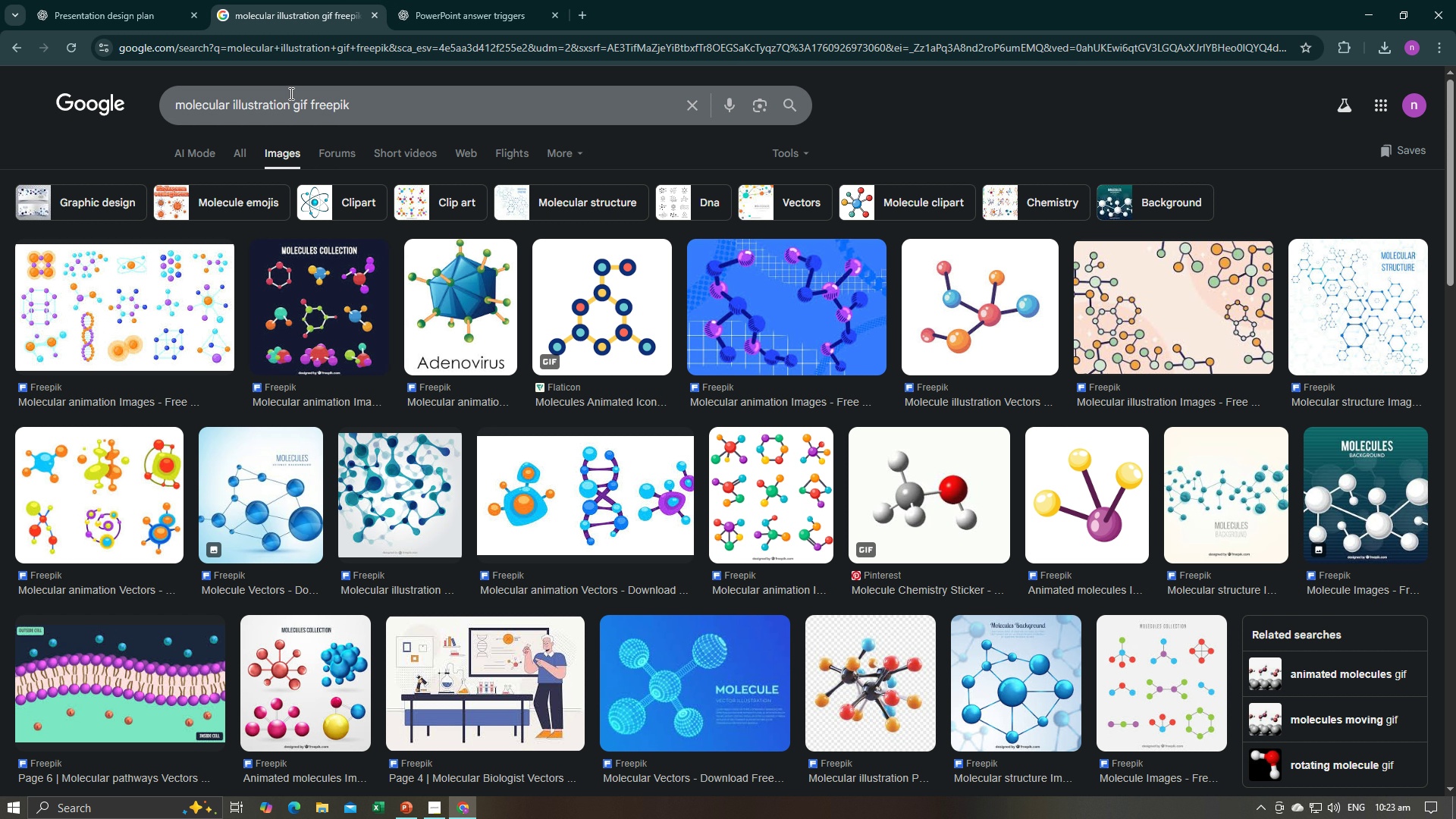 
wait(12.45)
 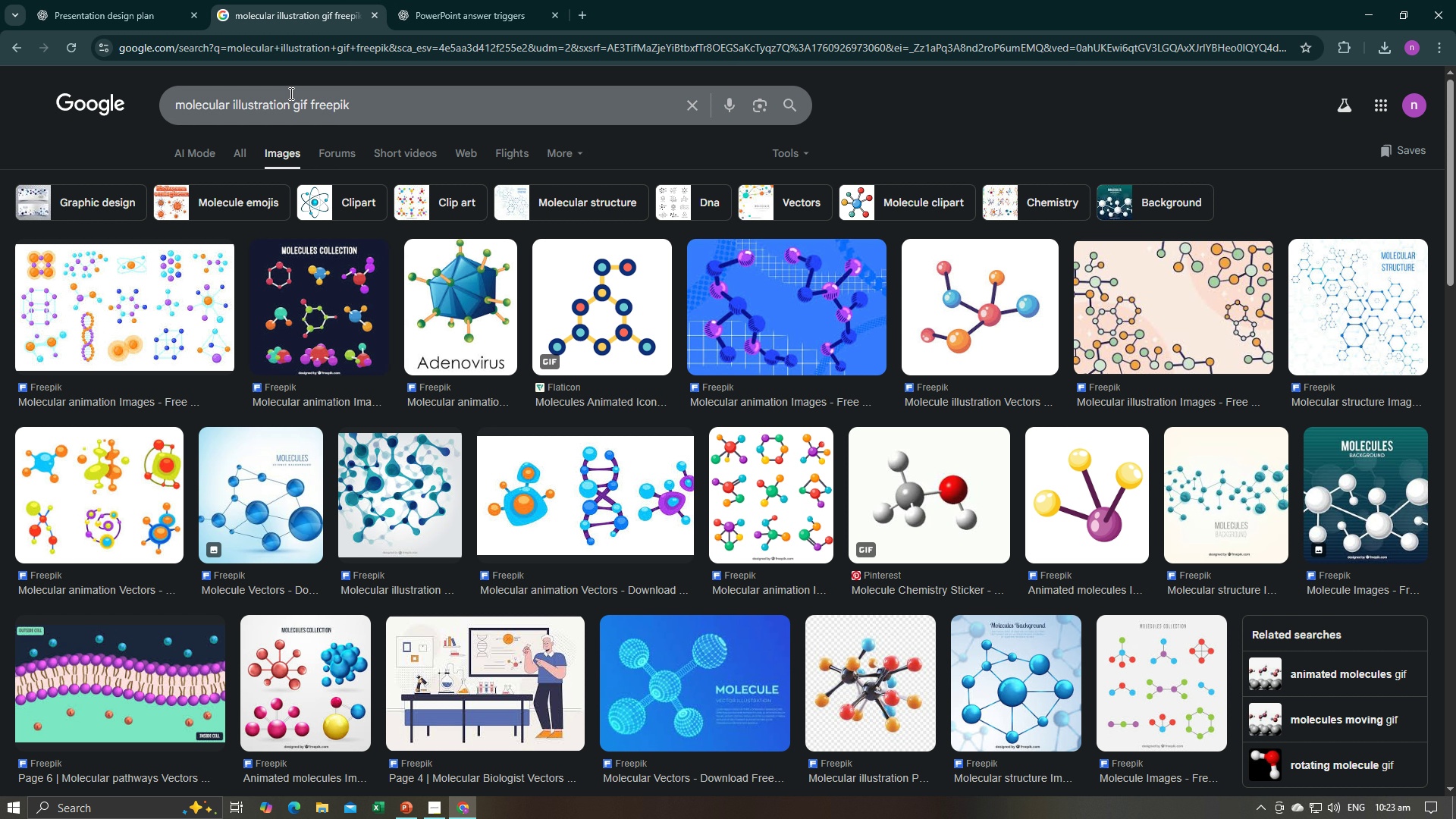 
scroll: coordinate [410, 378], scroll_direction: down, amount: 5.0
 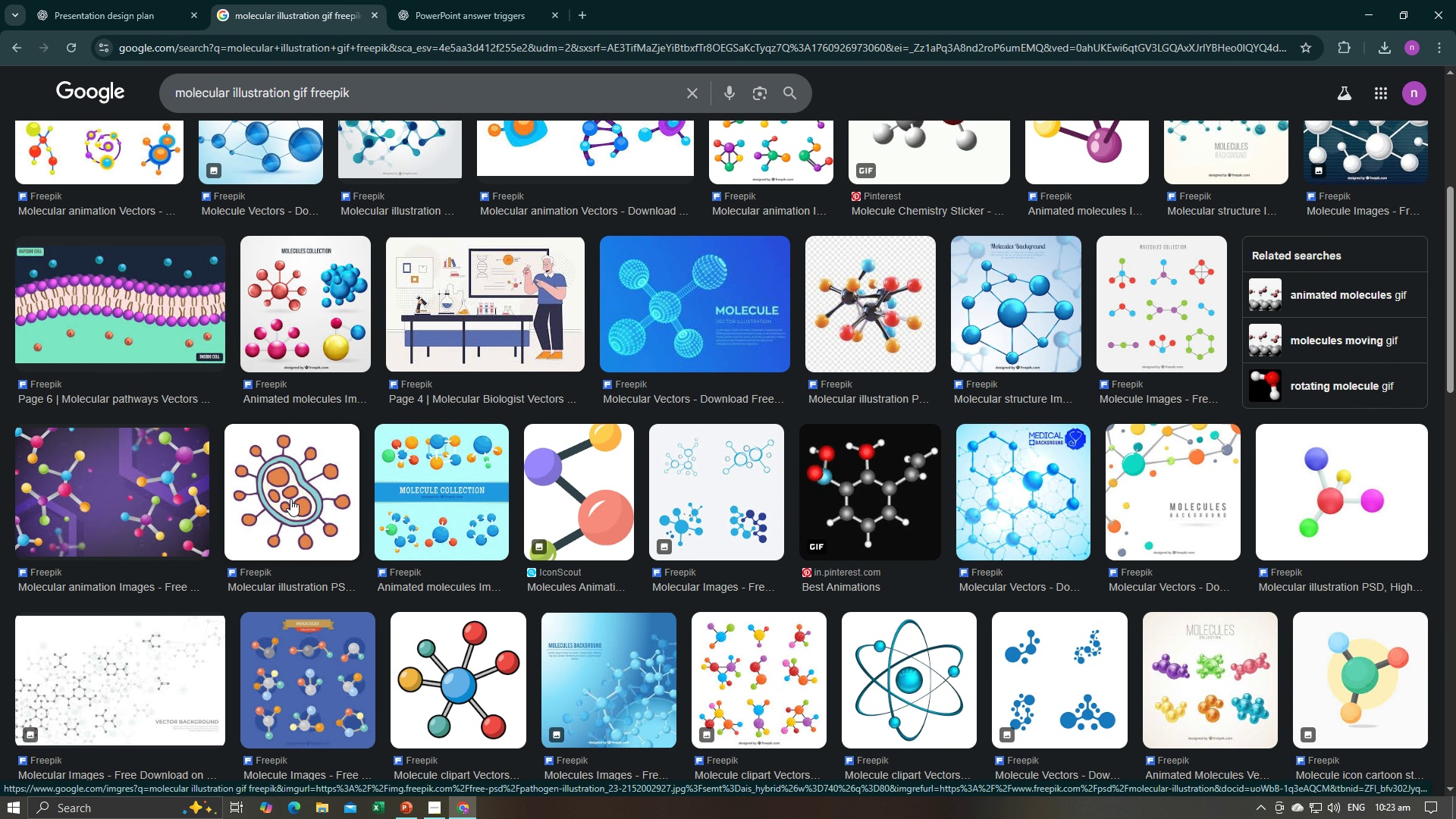 
left_click([202, 506])
 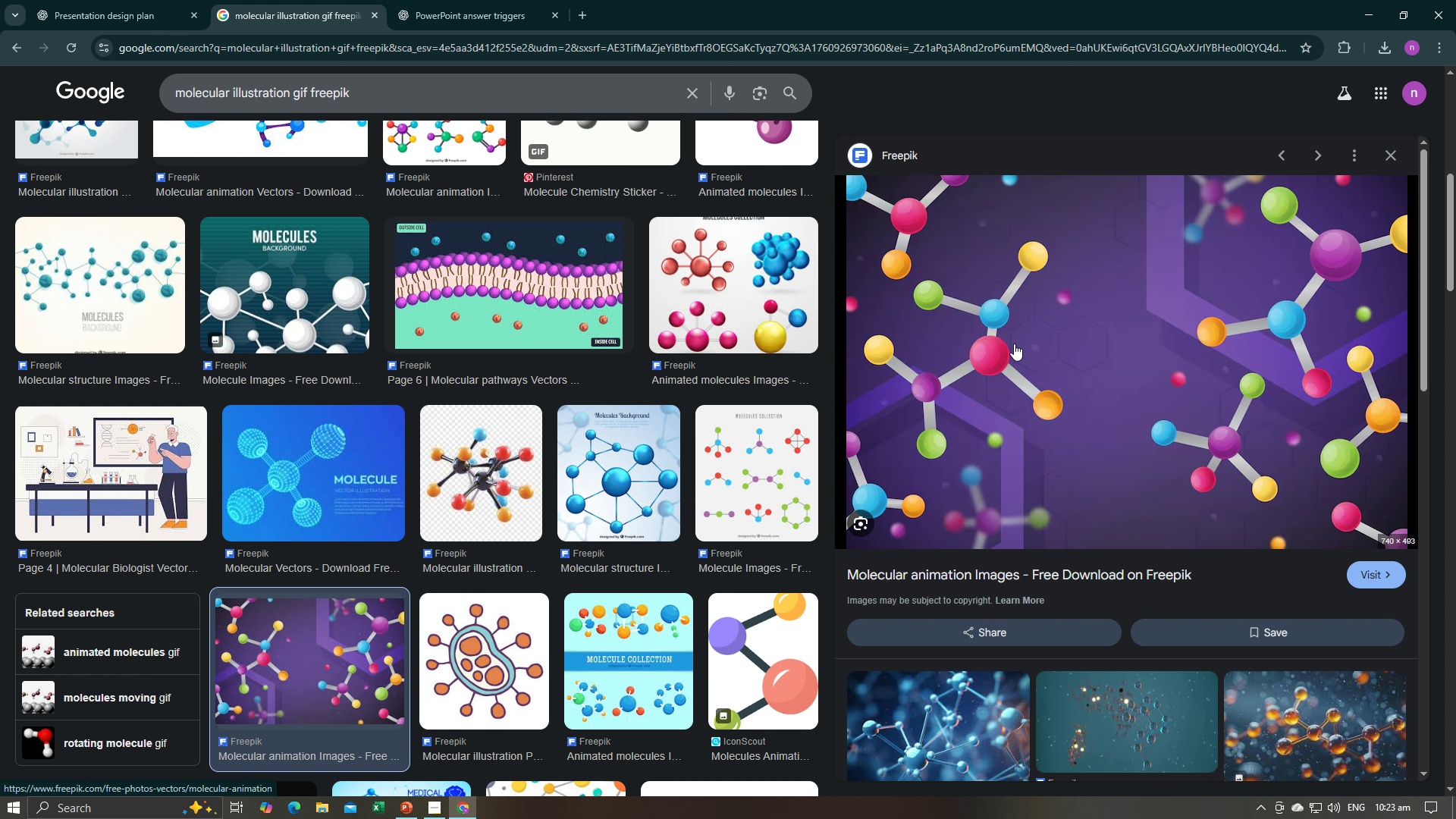 
scroll: coordinate [1079, 359], scroll_direction: down, amount: 4.0
 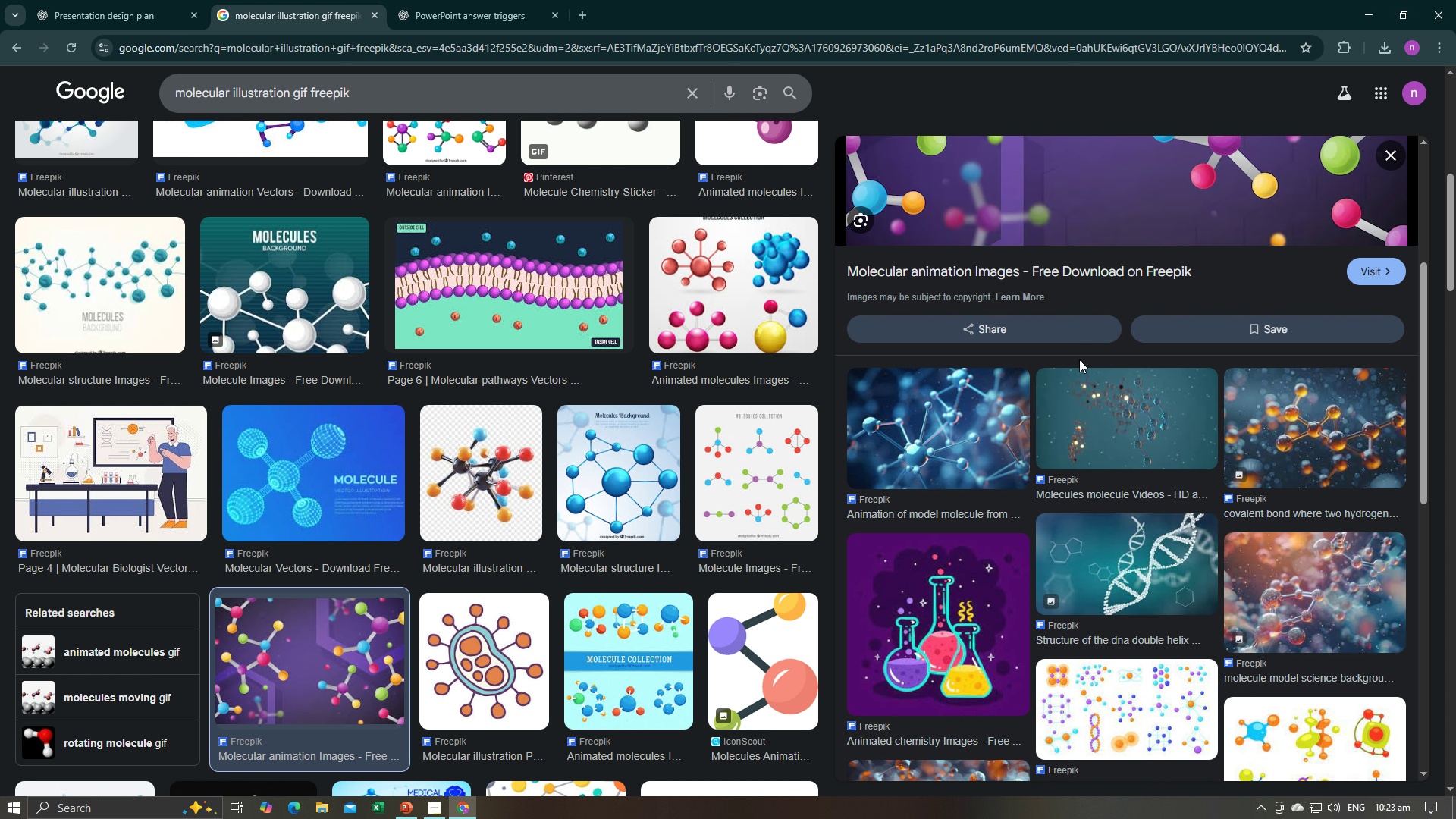 
scroll: coordinate [1079, 359], scroll_direction: up, amount: 7.0
 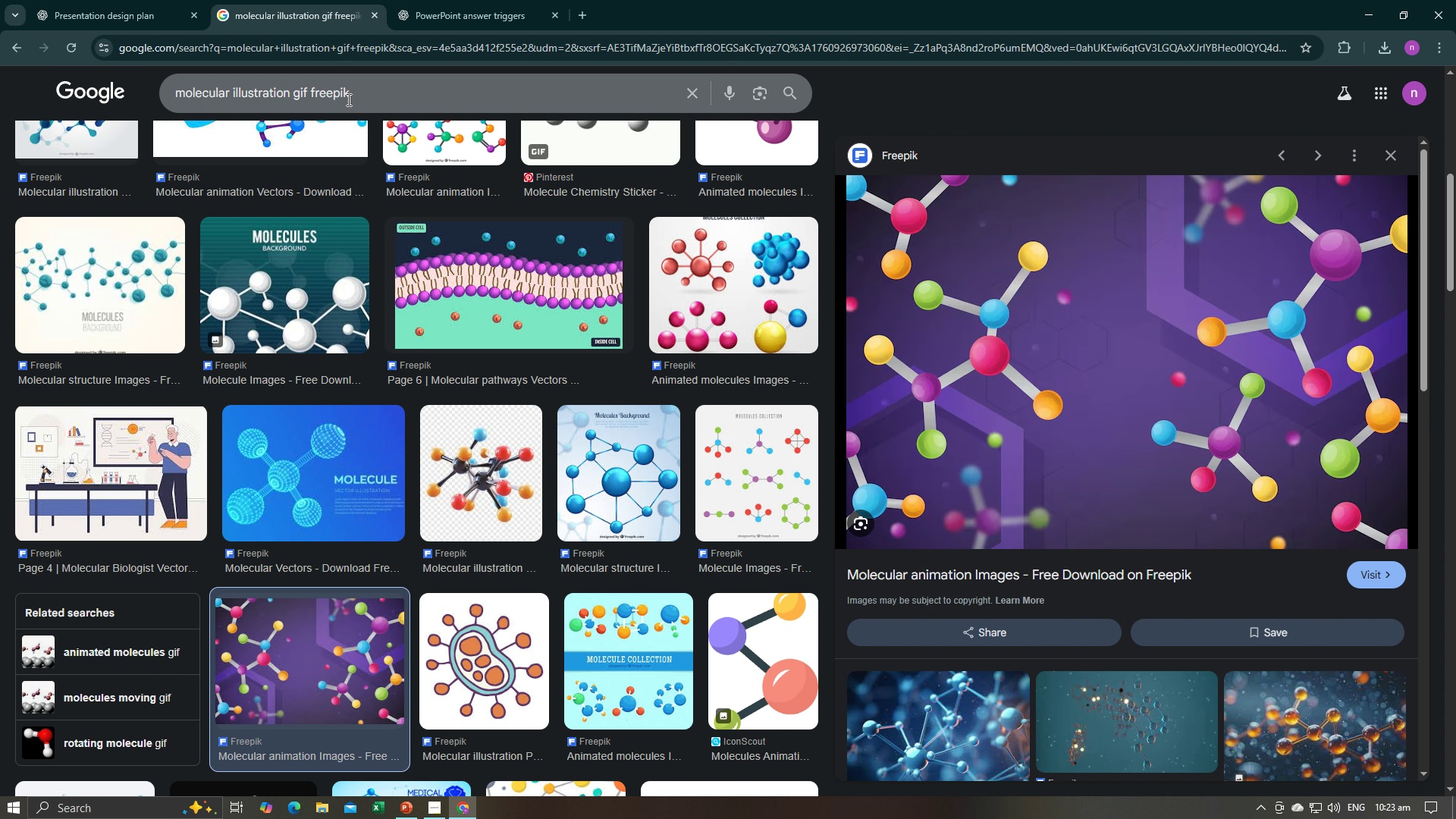 
left_click_drag(start_coordinate=[362, 96], to_coordinate=[310, 95])
 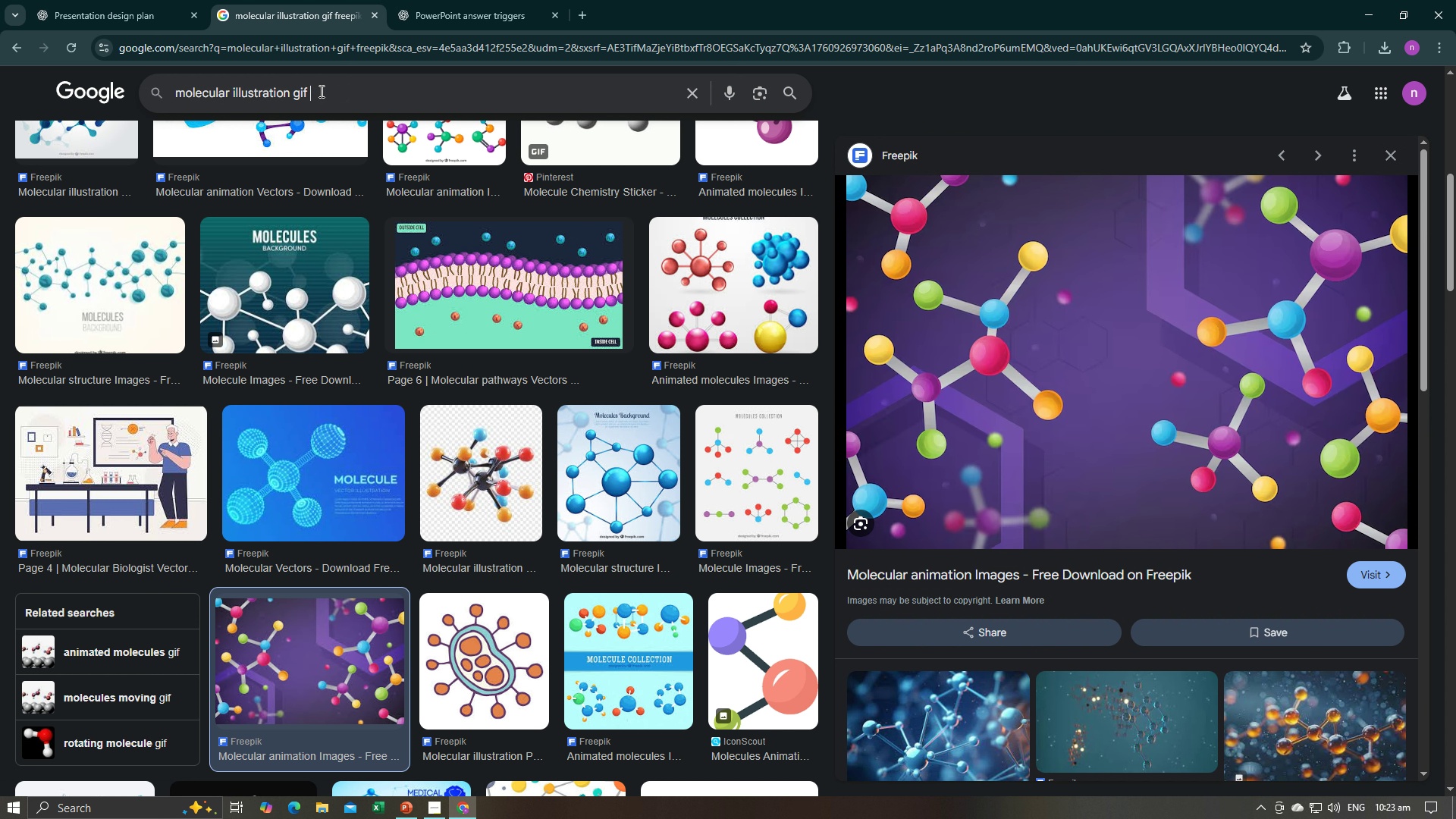 
key(Backspace)
 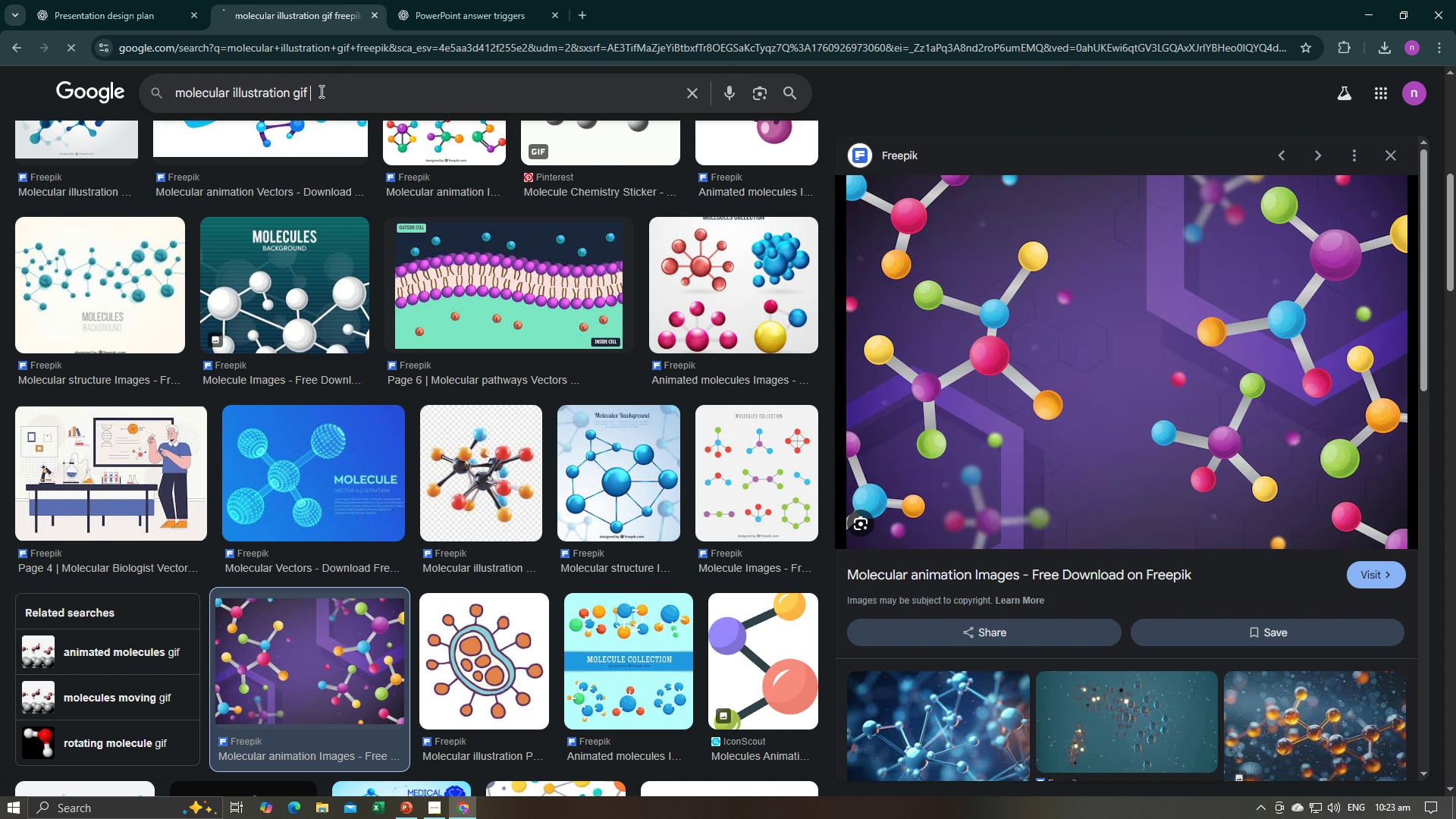 
key(Enter)
 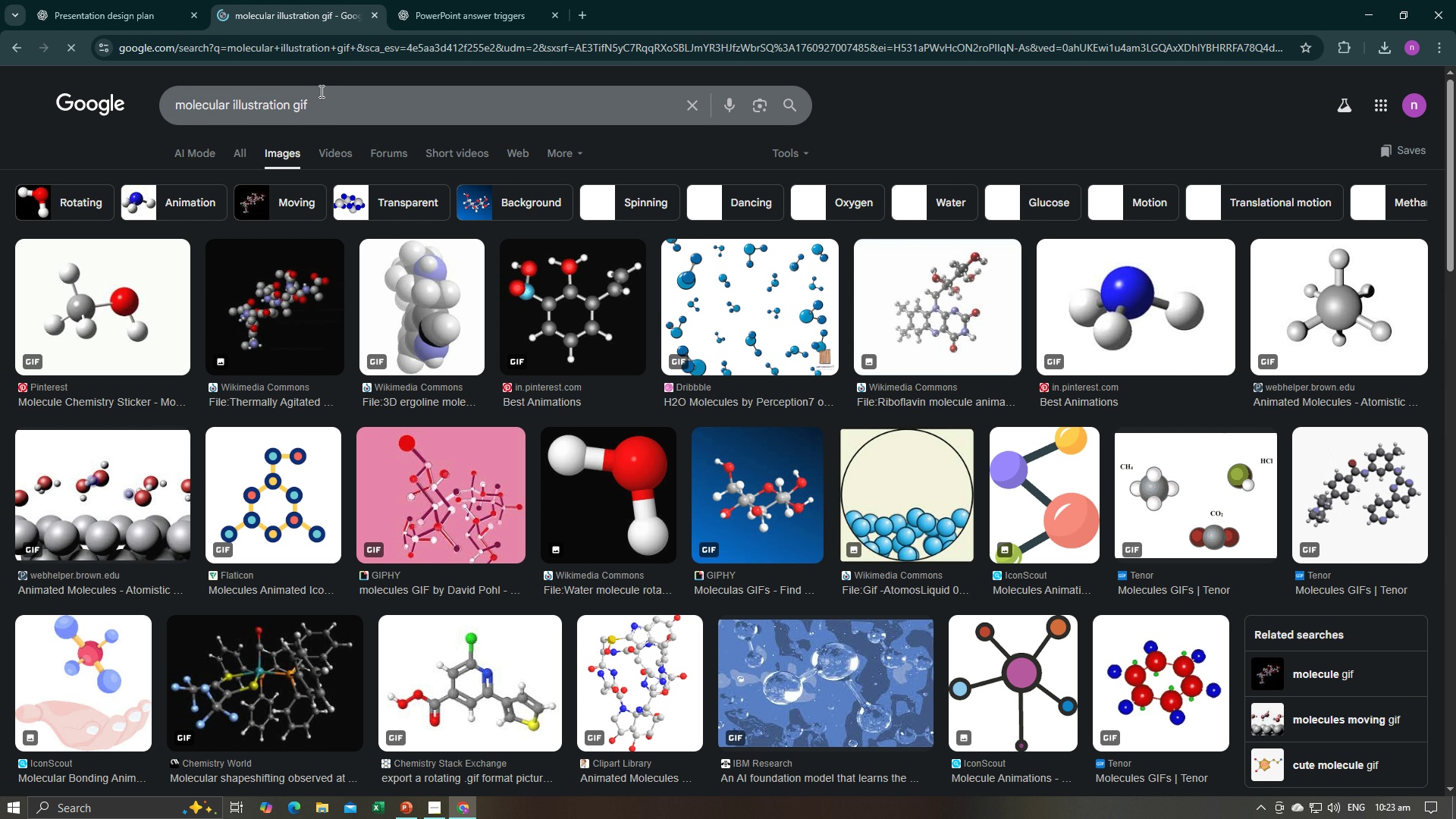 
wait(9.62)
 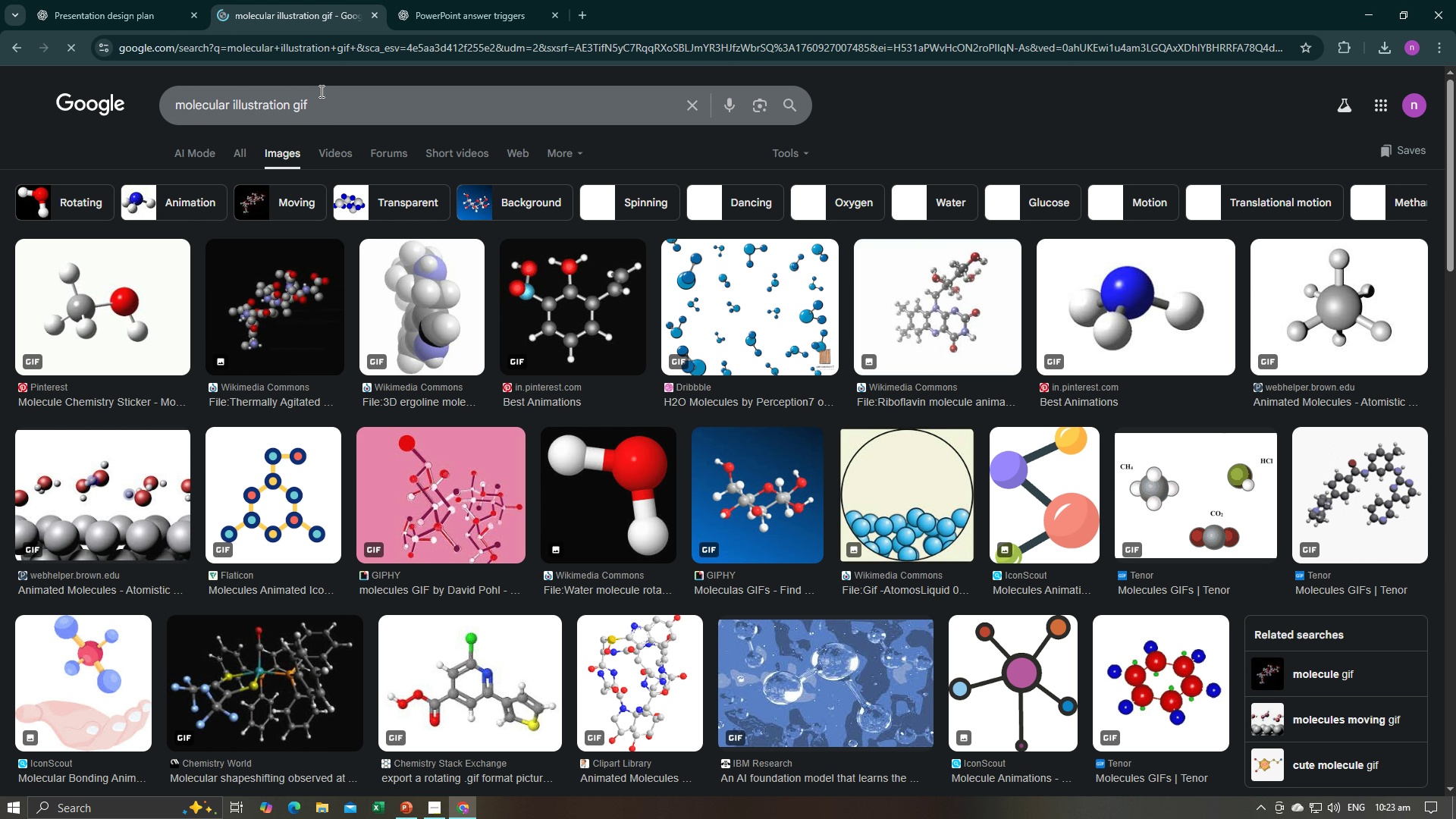 
scroll: coordinate [557, 397], scroll_direction: down, amount: 5.0
 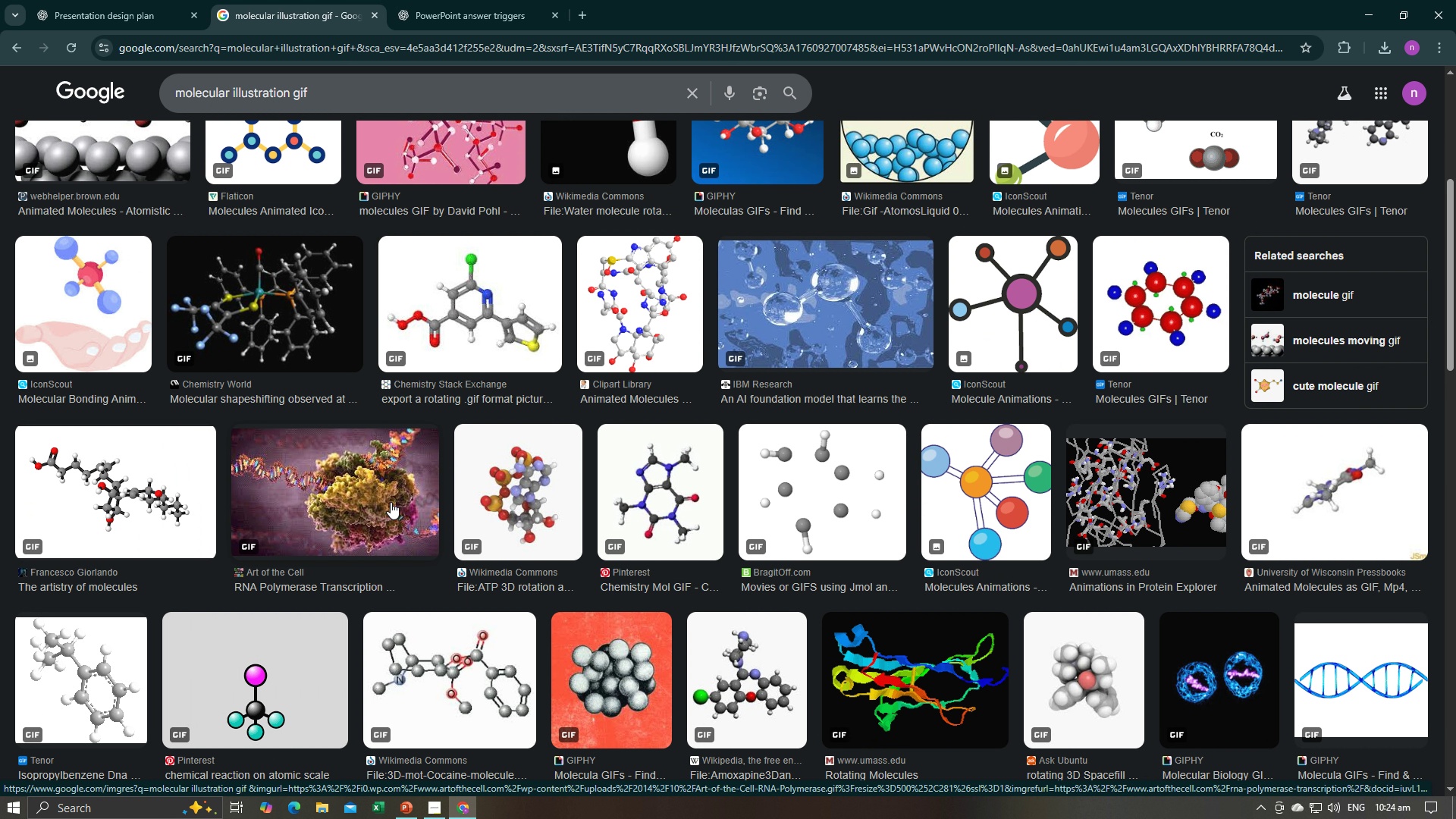 
scroll: coordinate [420, 485], scroll_direction: up, amount: 6.0
 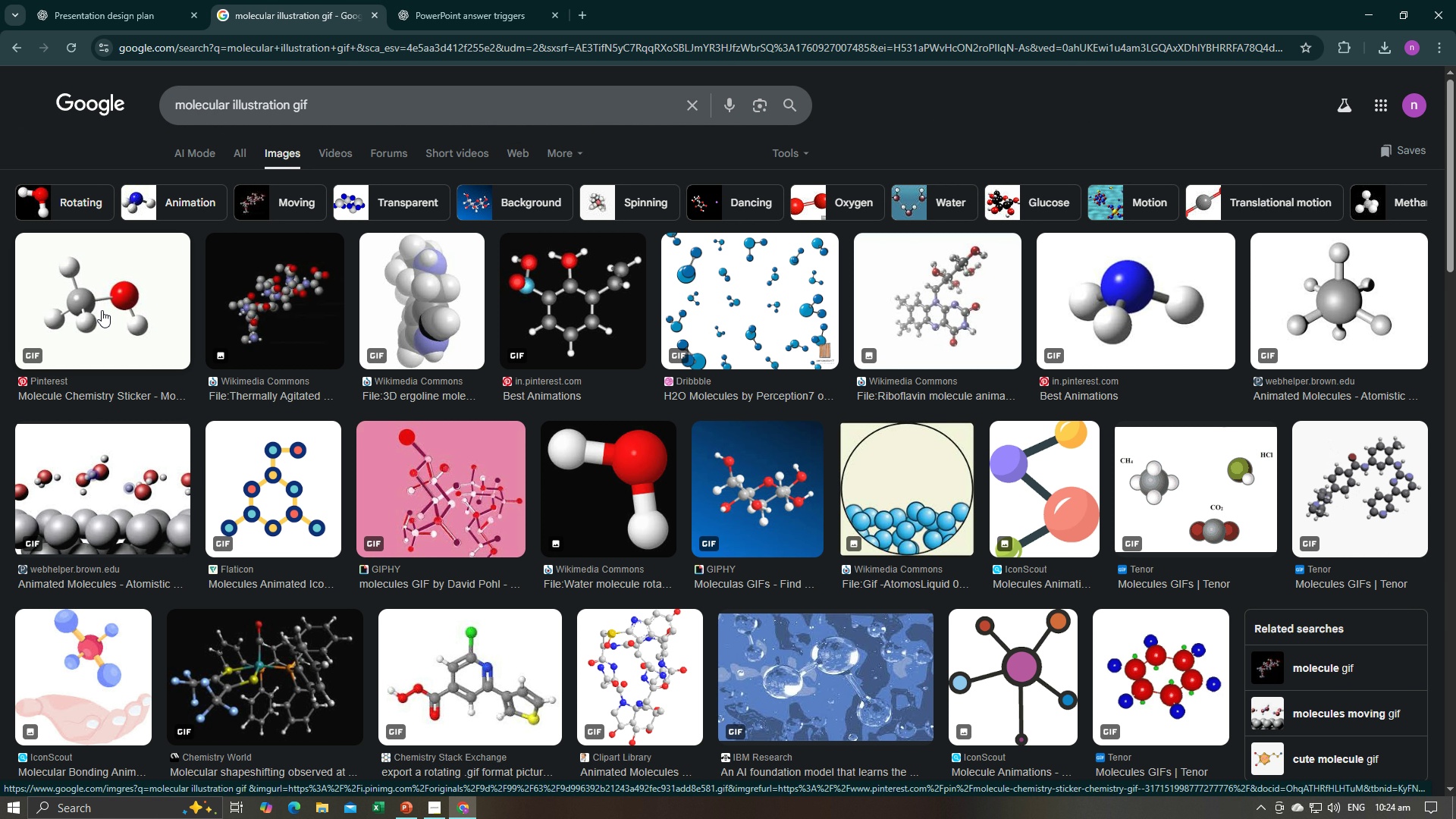 
left_click([102, 310])
 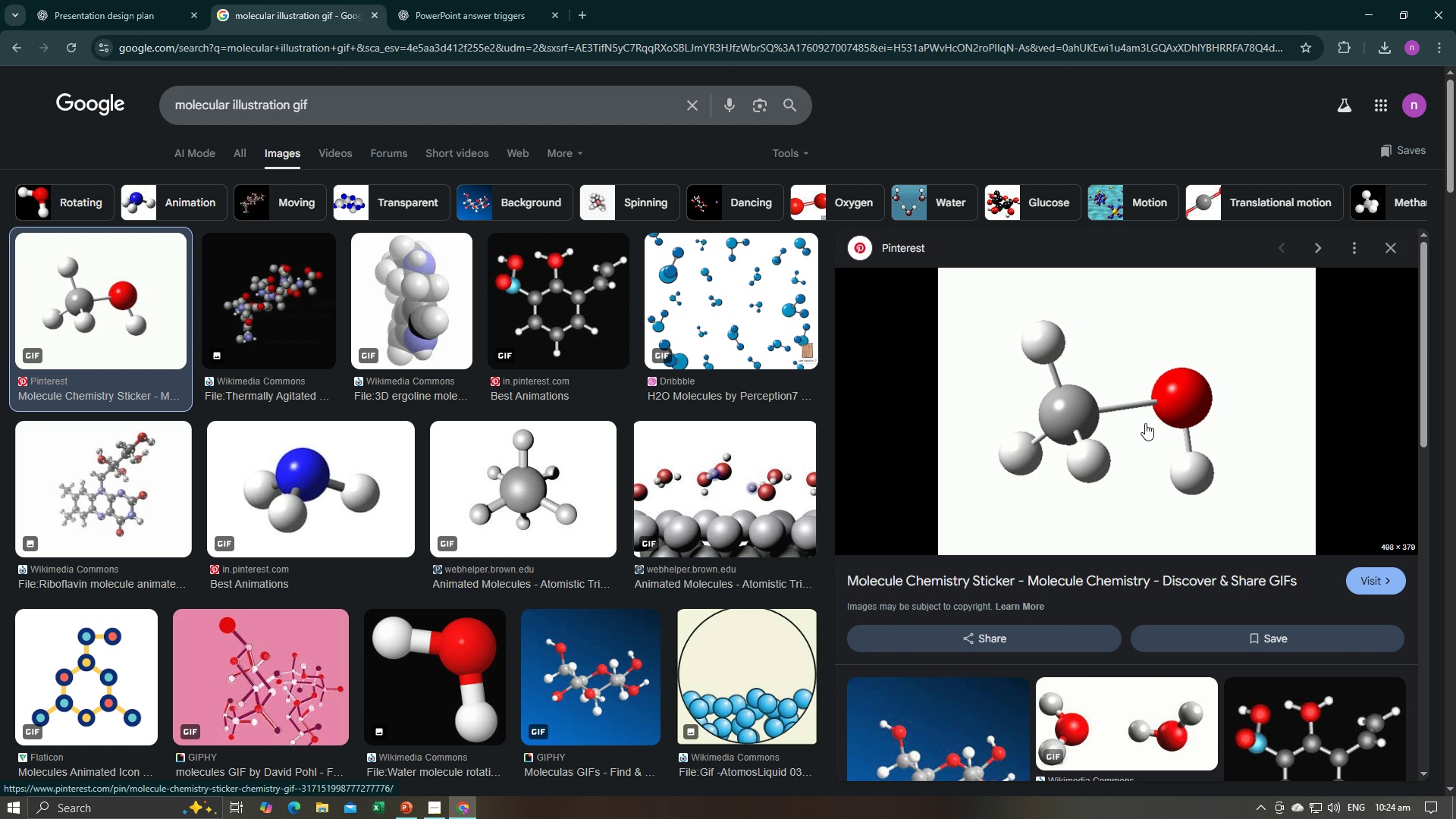 
scroll: coordinate [1146, 423], scroll_direction: down, amount: 2.0
 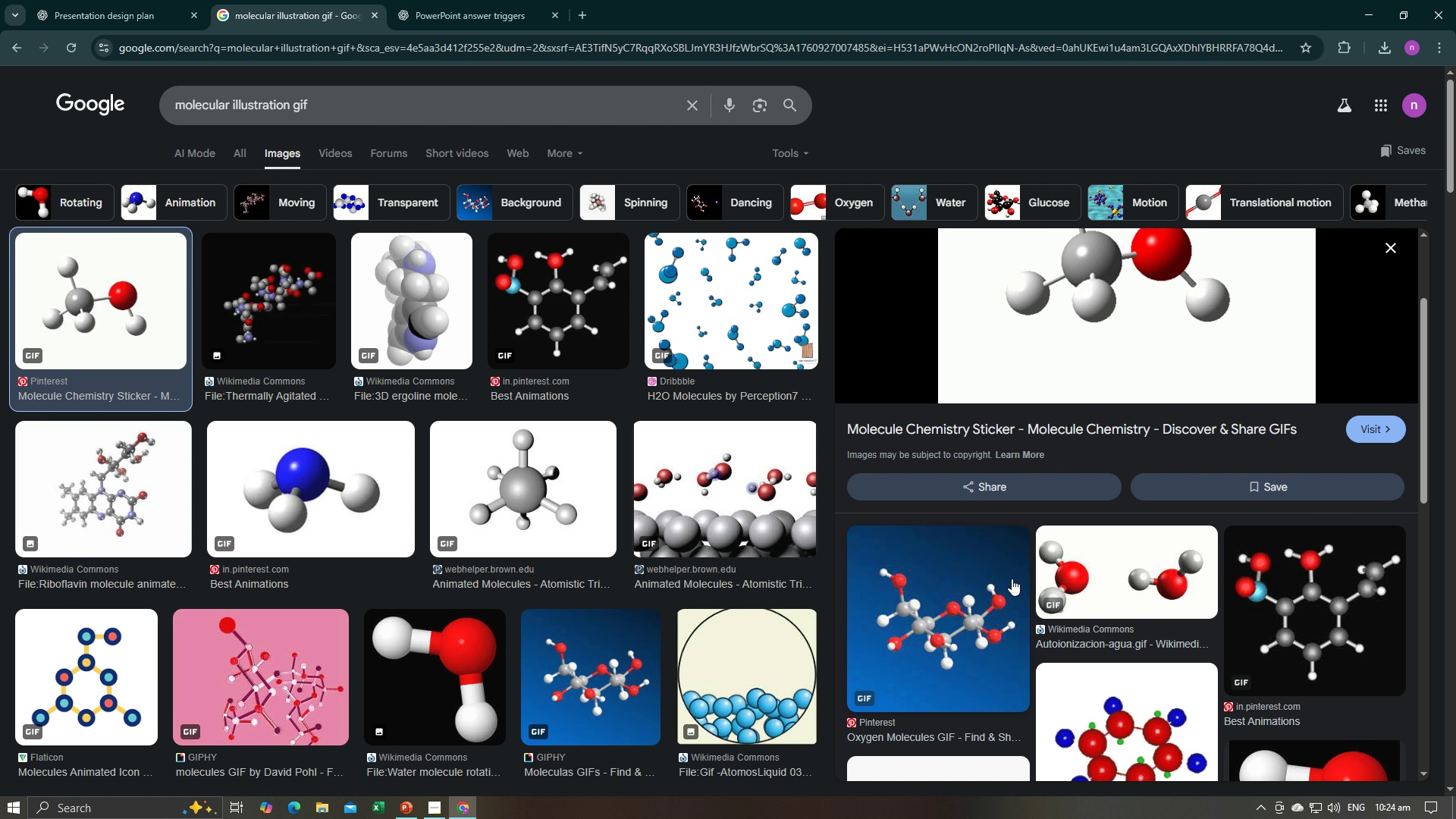 
left_click([949, 607])
 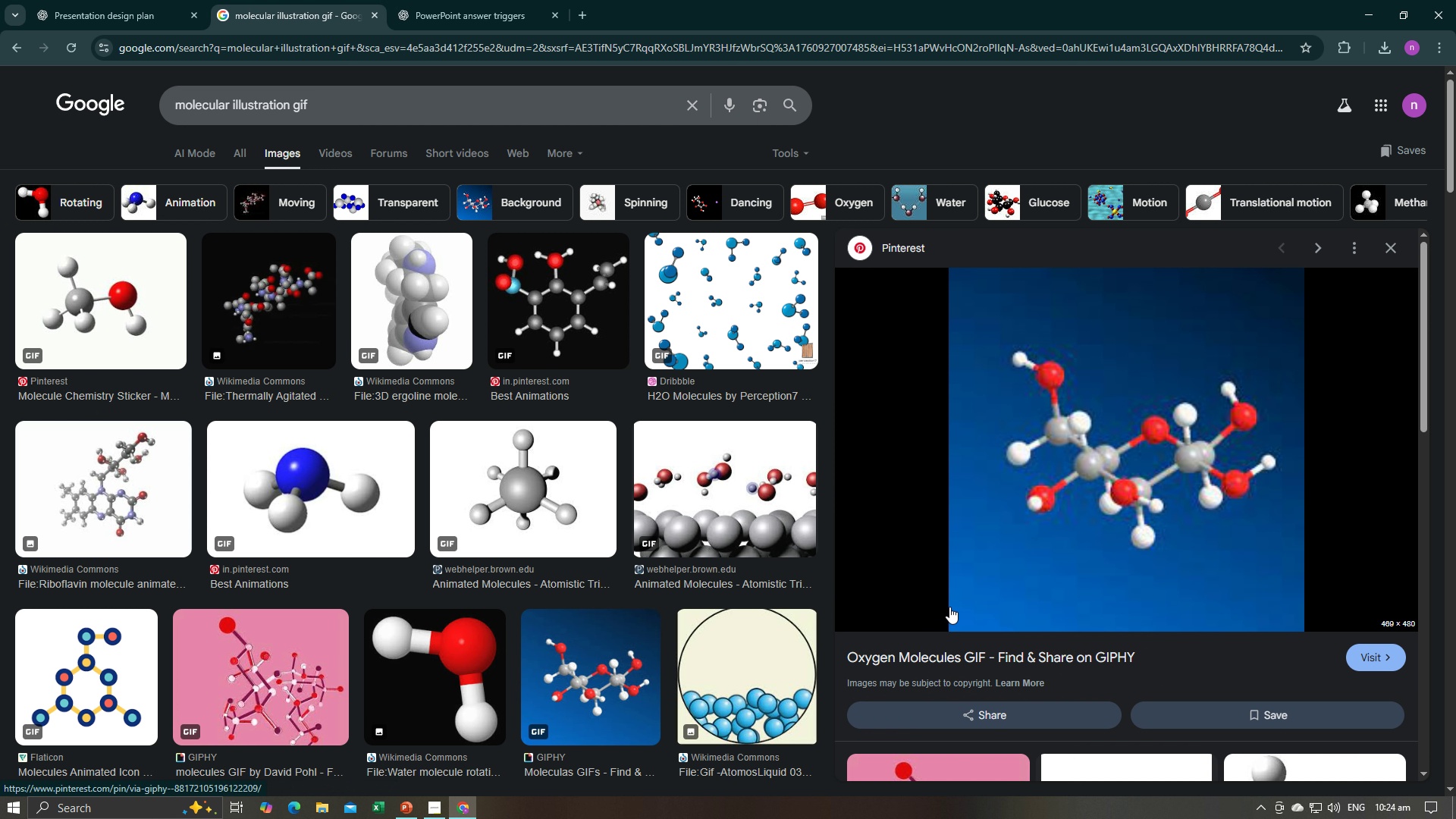 
wait(8.31)
 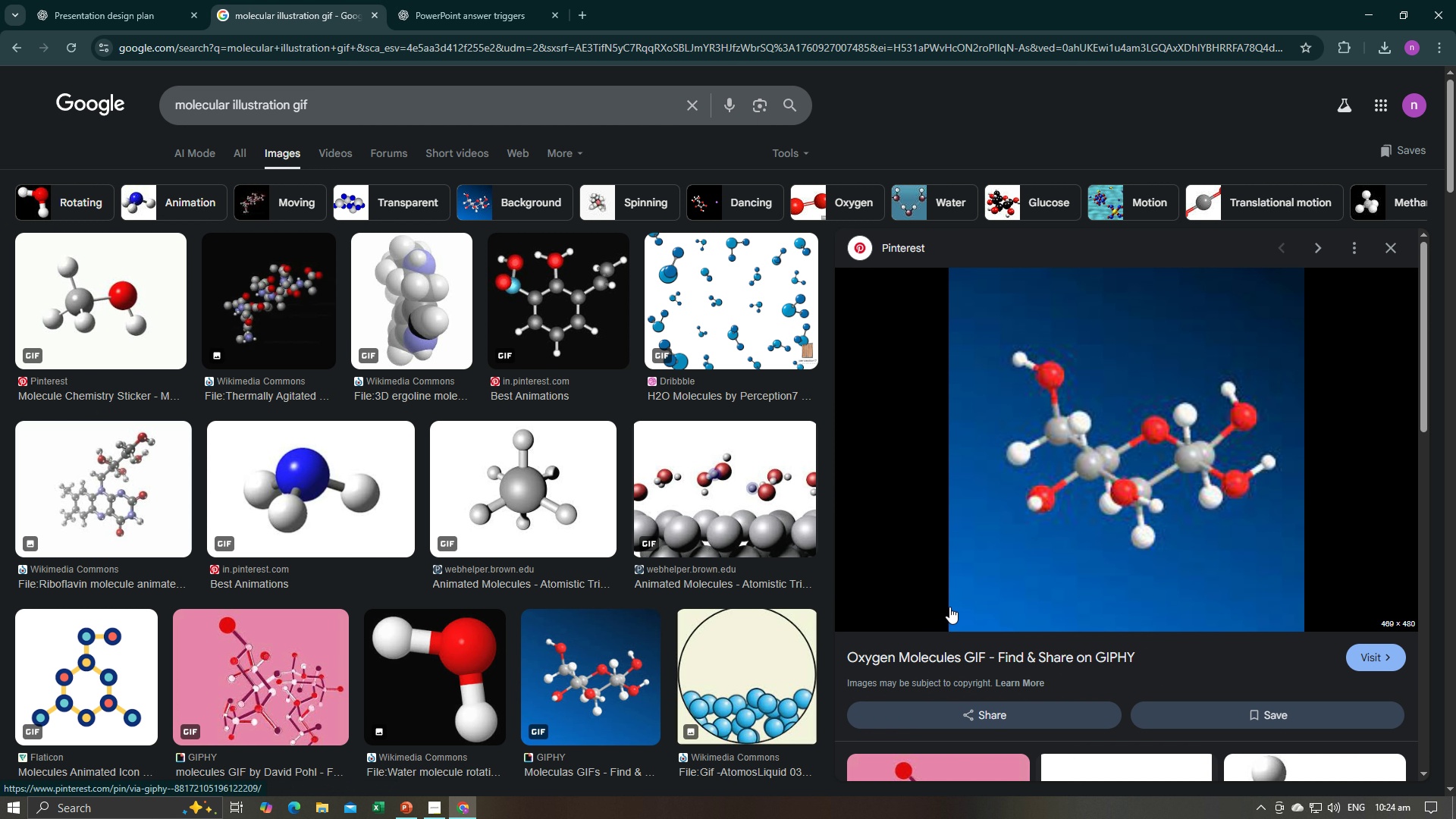 
scroll: coordinate [1147, 464], scroll_direction: down, amount: 3.0
 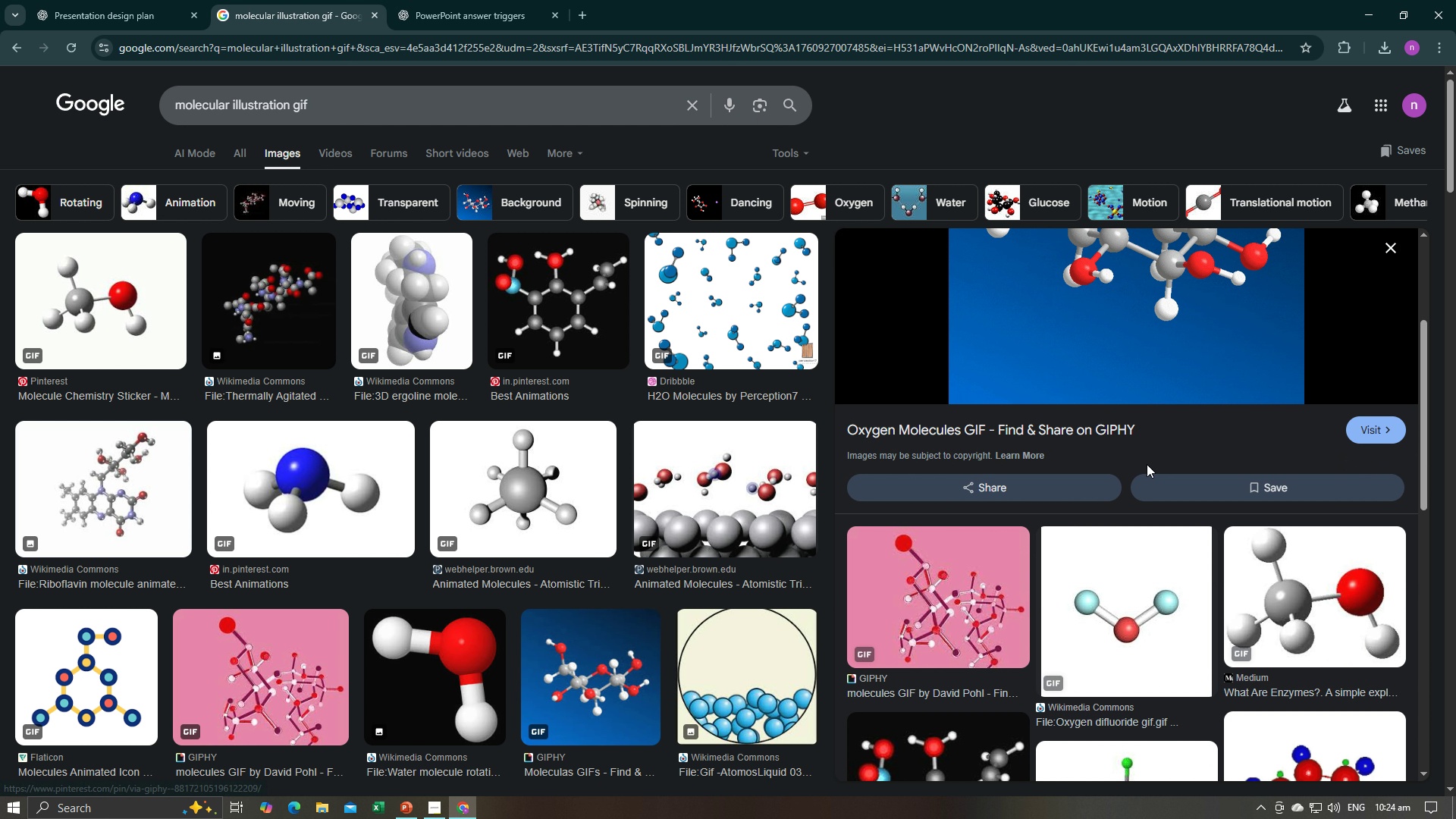 
scroll: coordinate [1147, 464], scroll_direction: up, amount: 2.0
 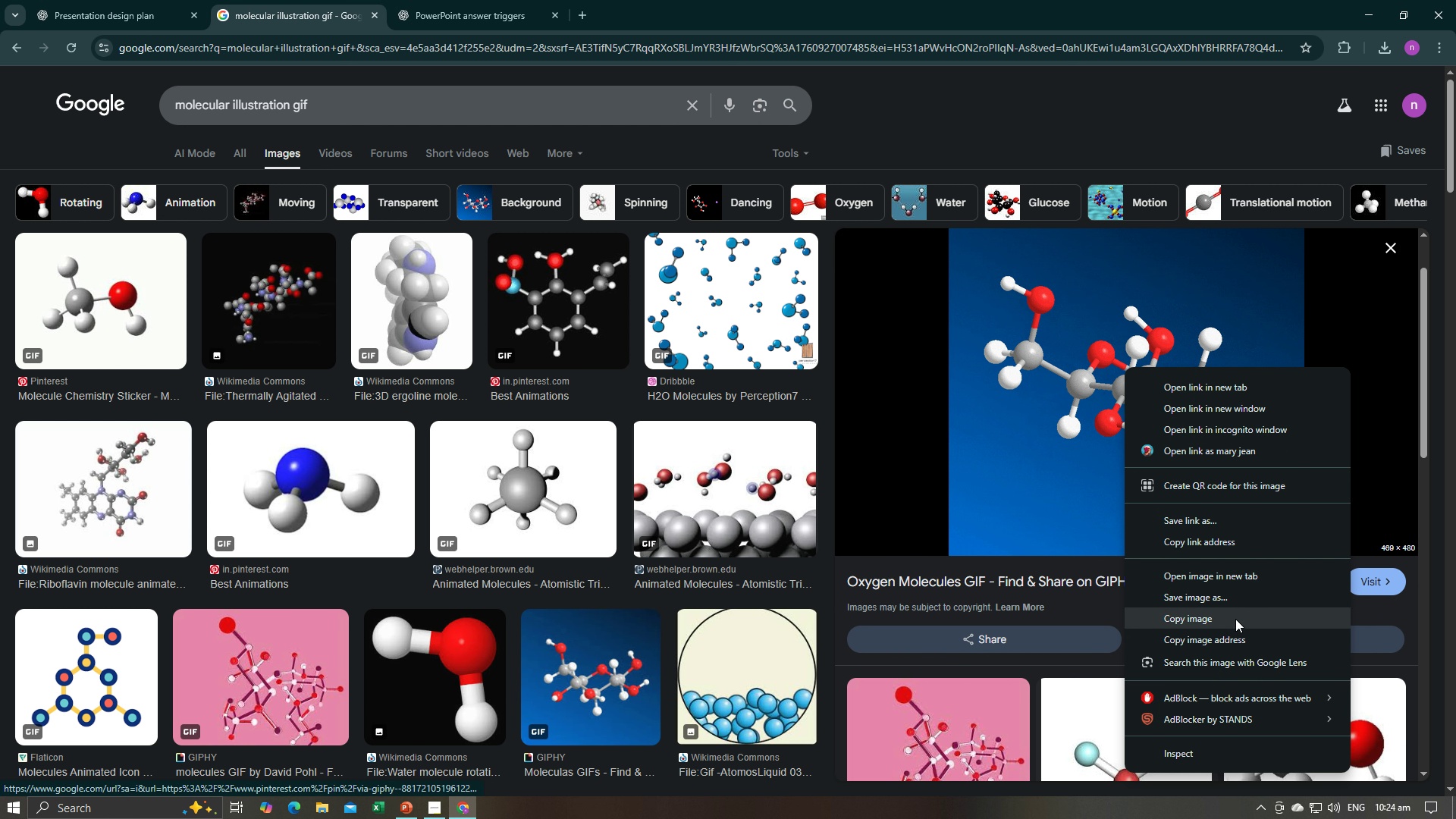 
left_click([1235, 619])
 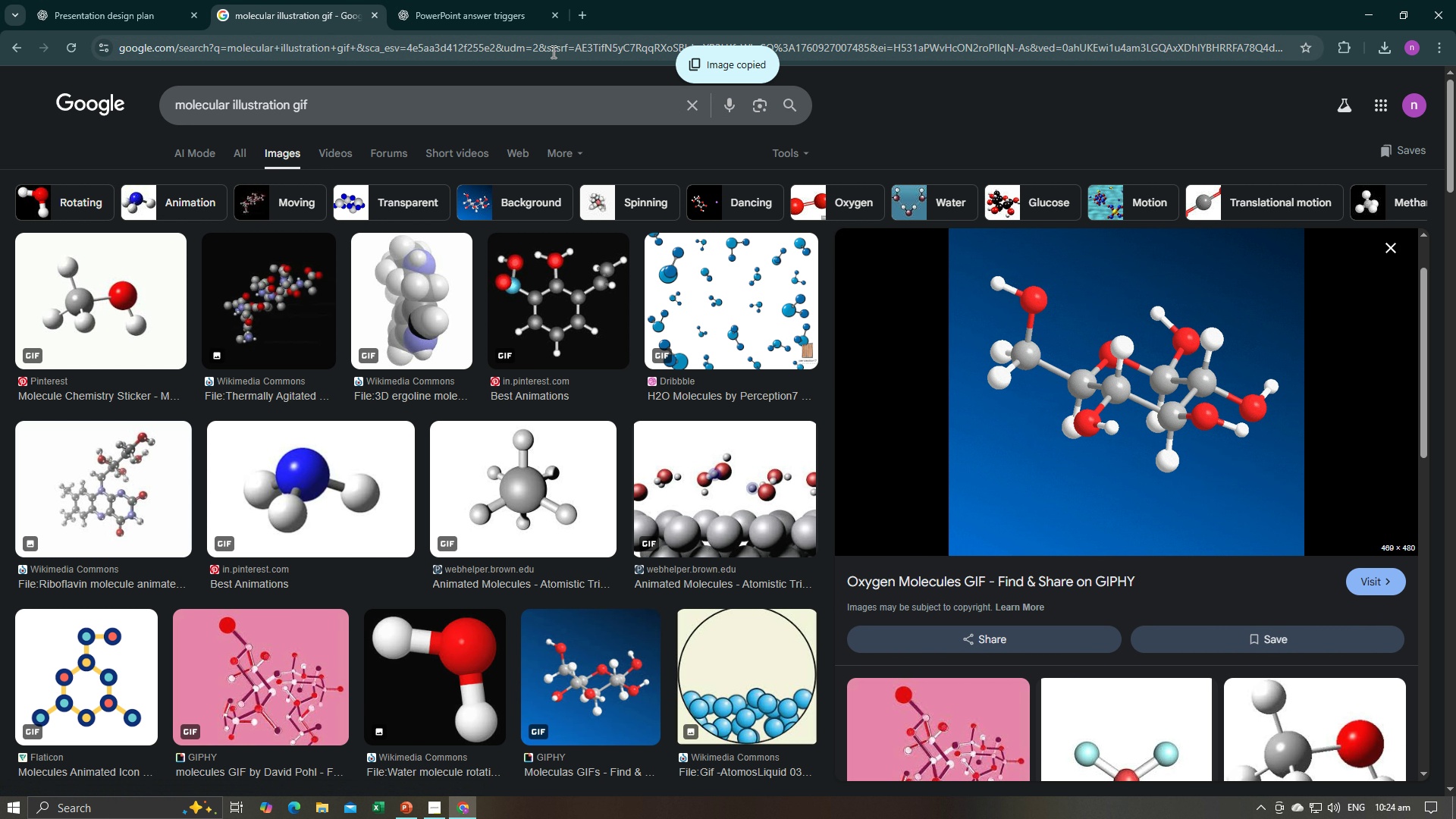 
key(Alt+AltLeft)
 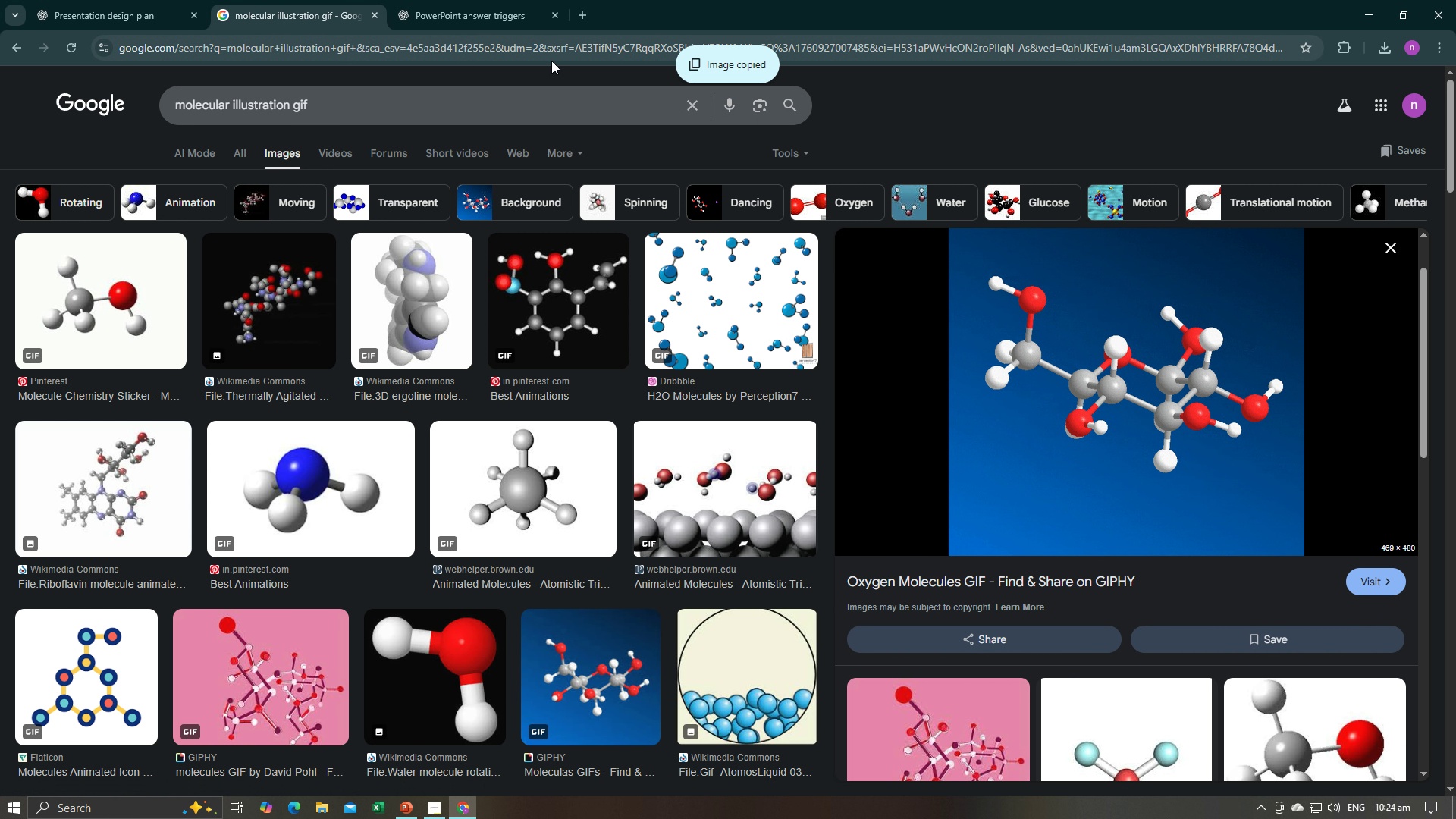 
key(Alt+Tab)
 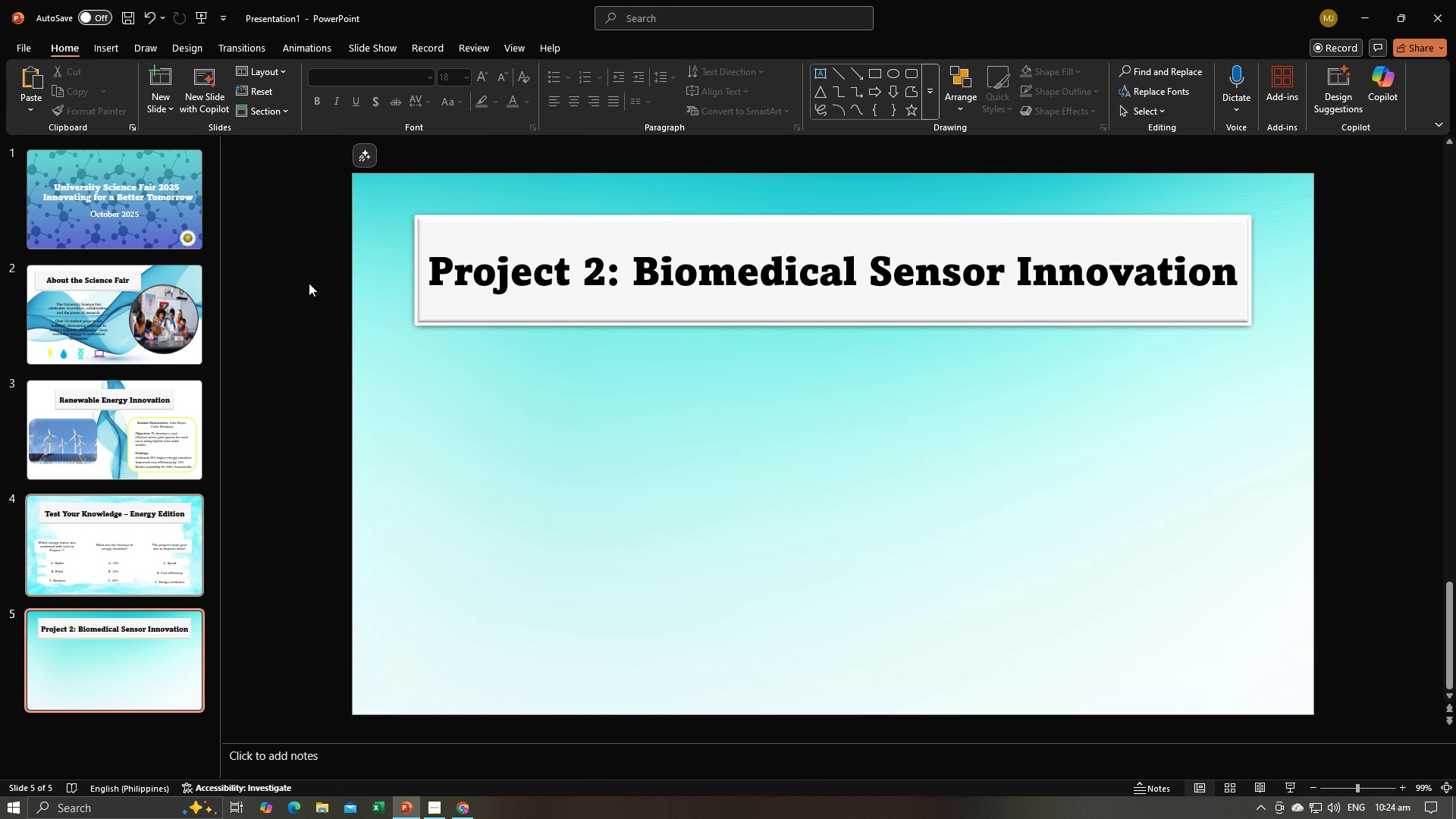 
left_click([309, 283])
 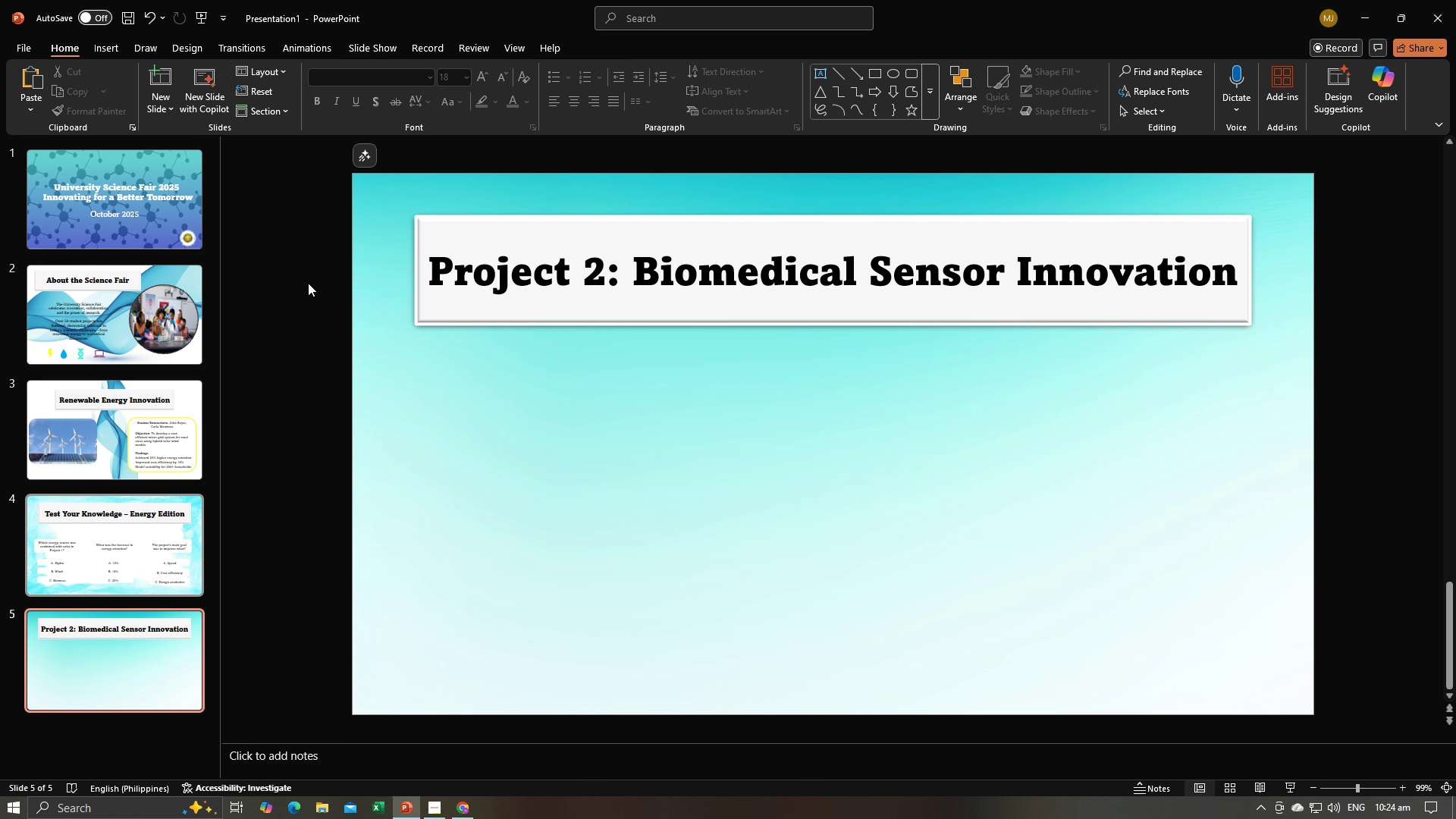 
key(Control+V)
 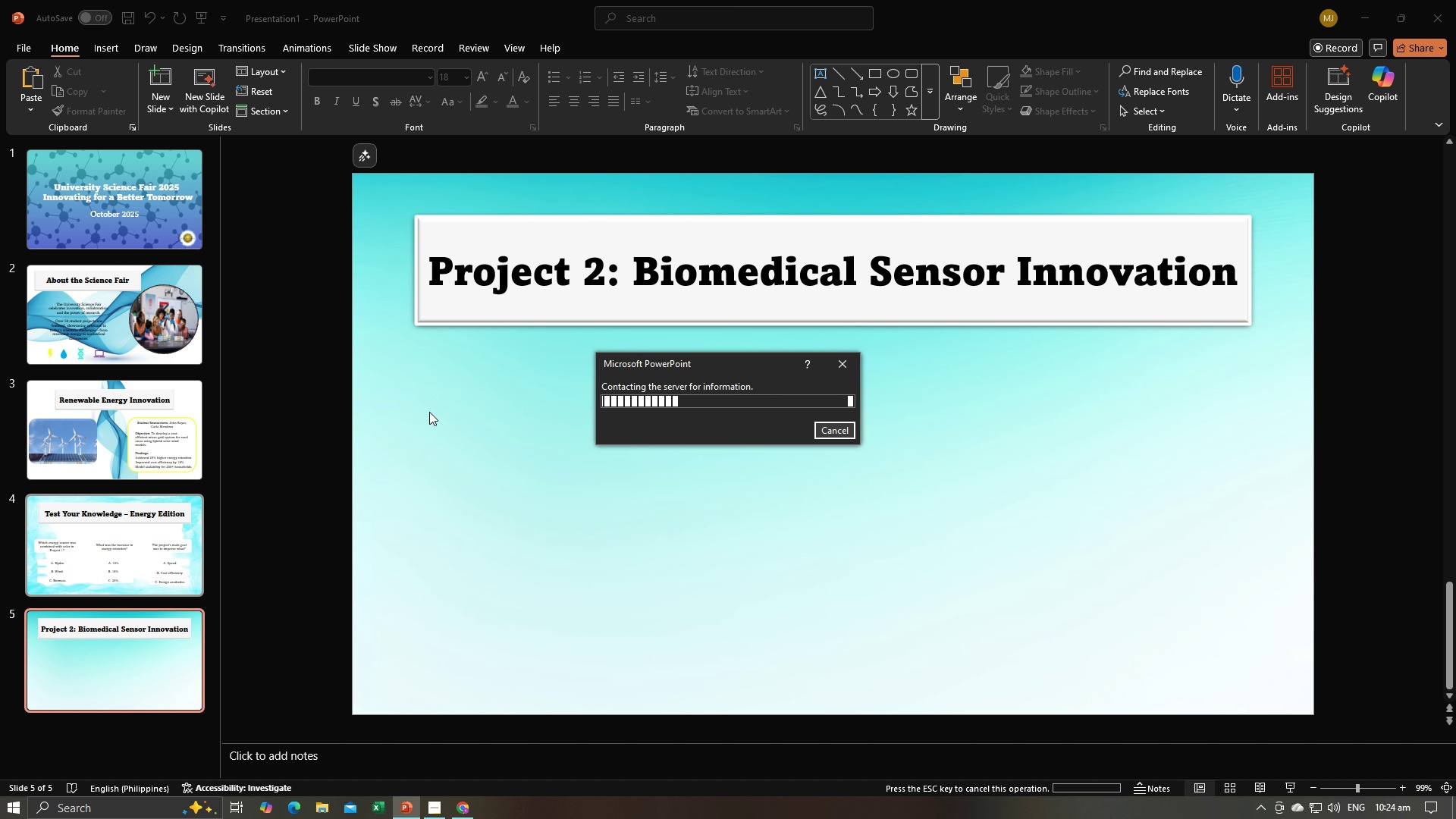 
wait(6.62)
 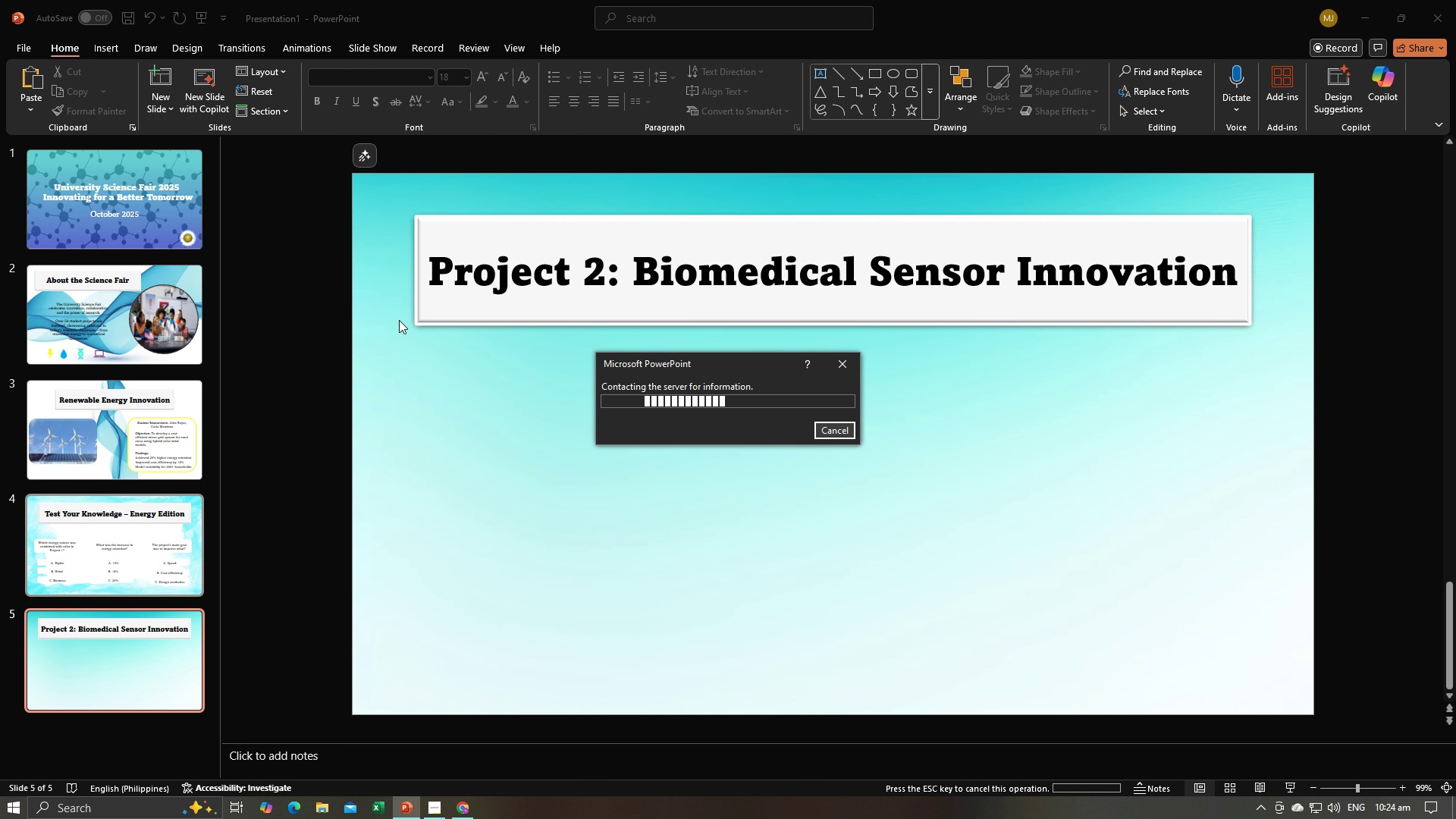 
left_click_drag(start_coordinate=[775, 442], to_coordinate=[948, 519])
 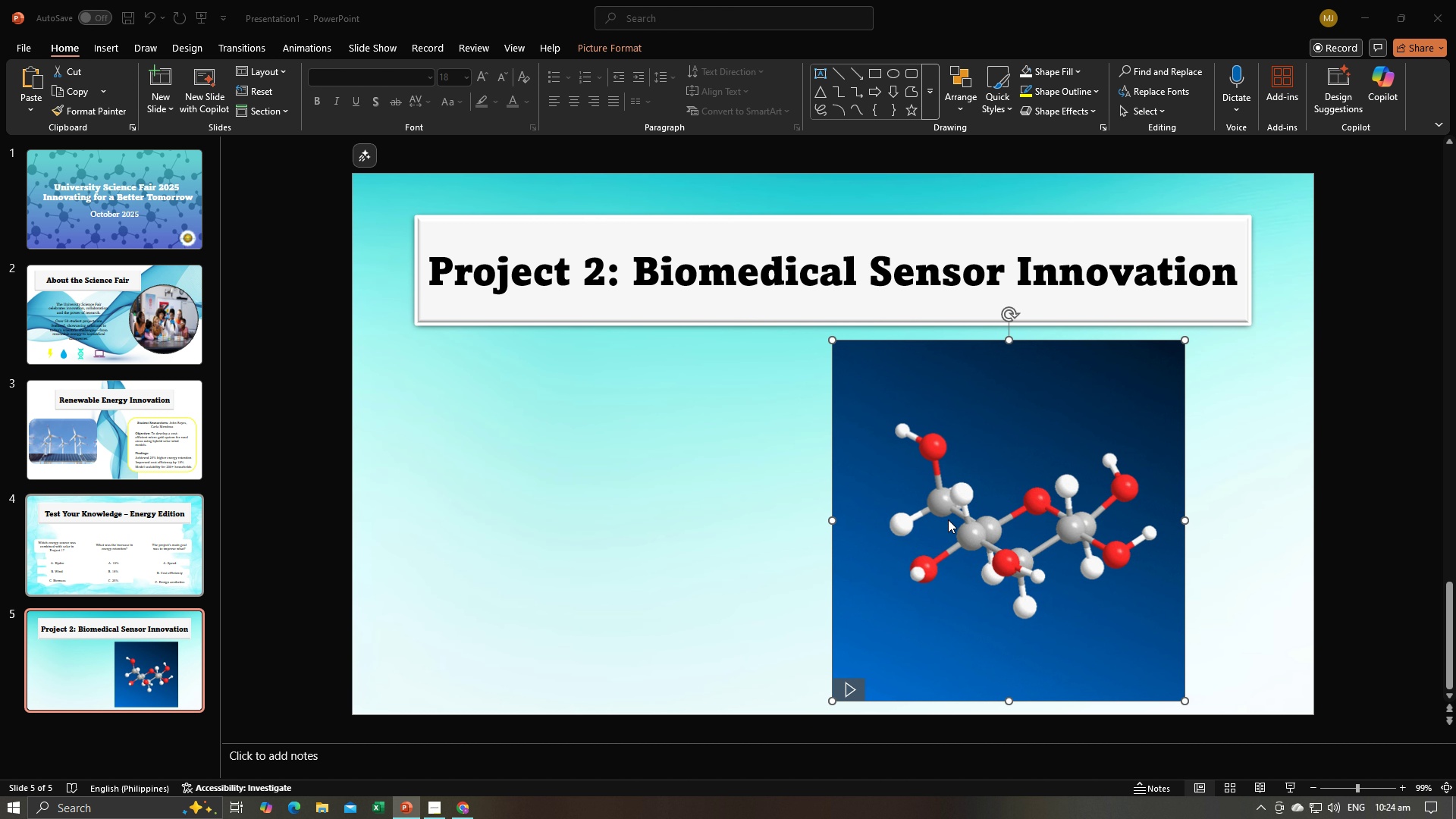 
key(Alt+AltLeft)
 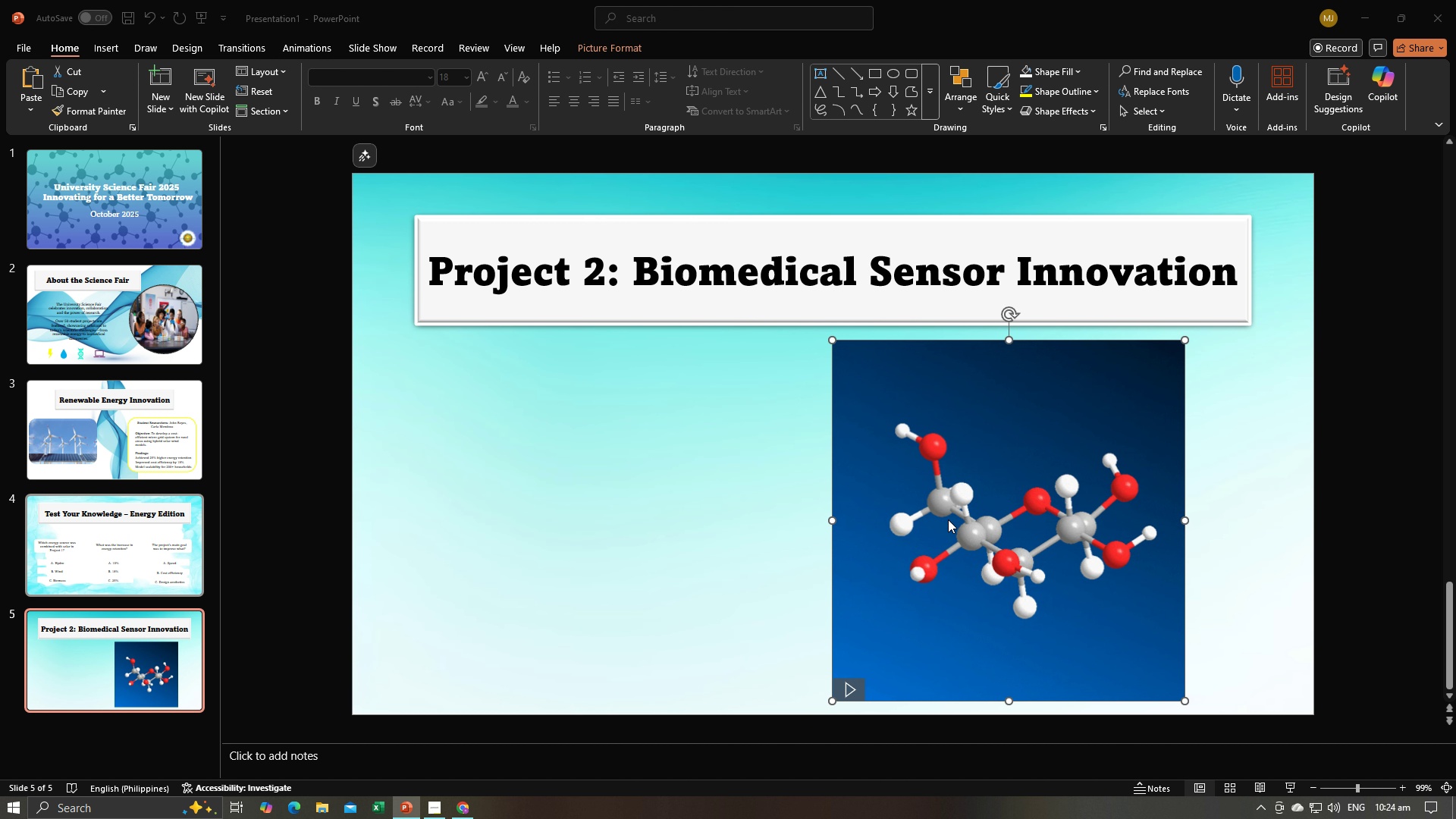 
key(Alt+Tab)
 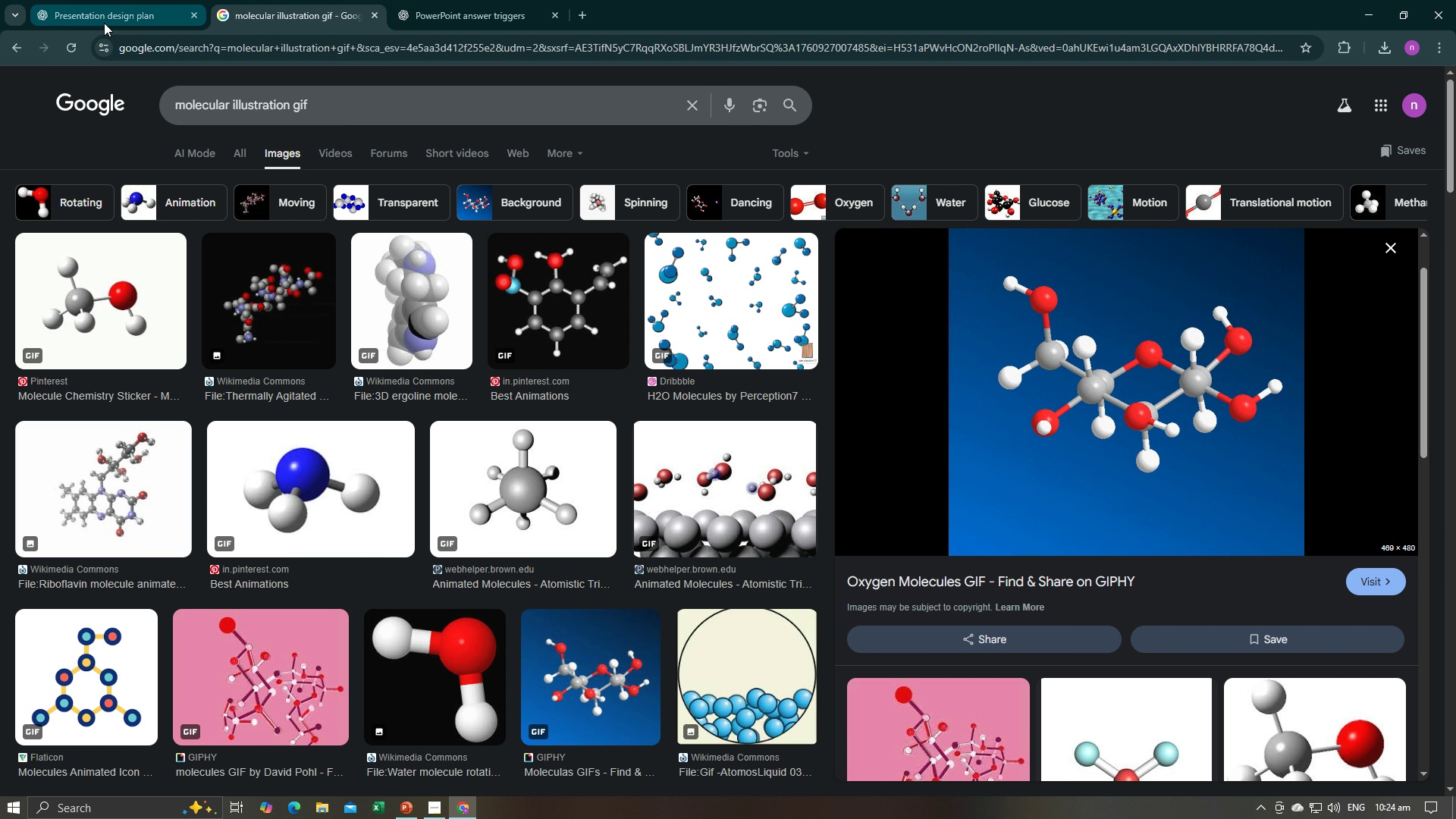 
left_click([99, 2])
 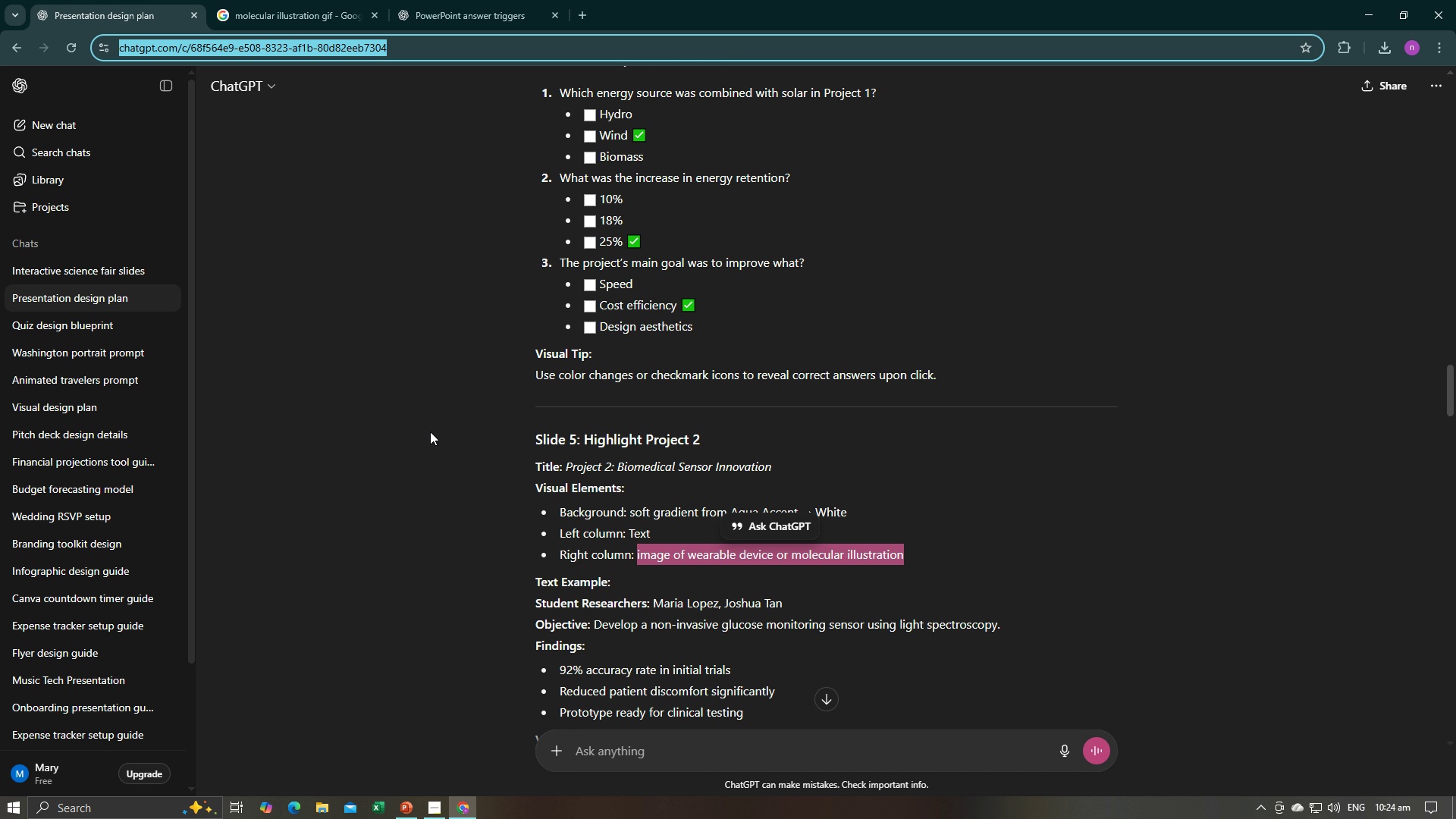 
left_click([430, 433])
 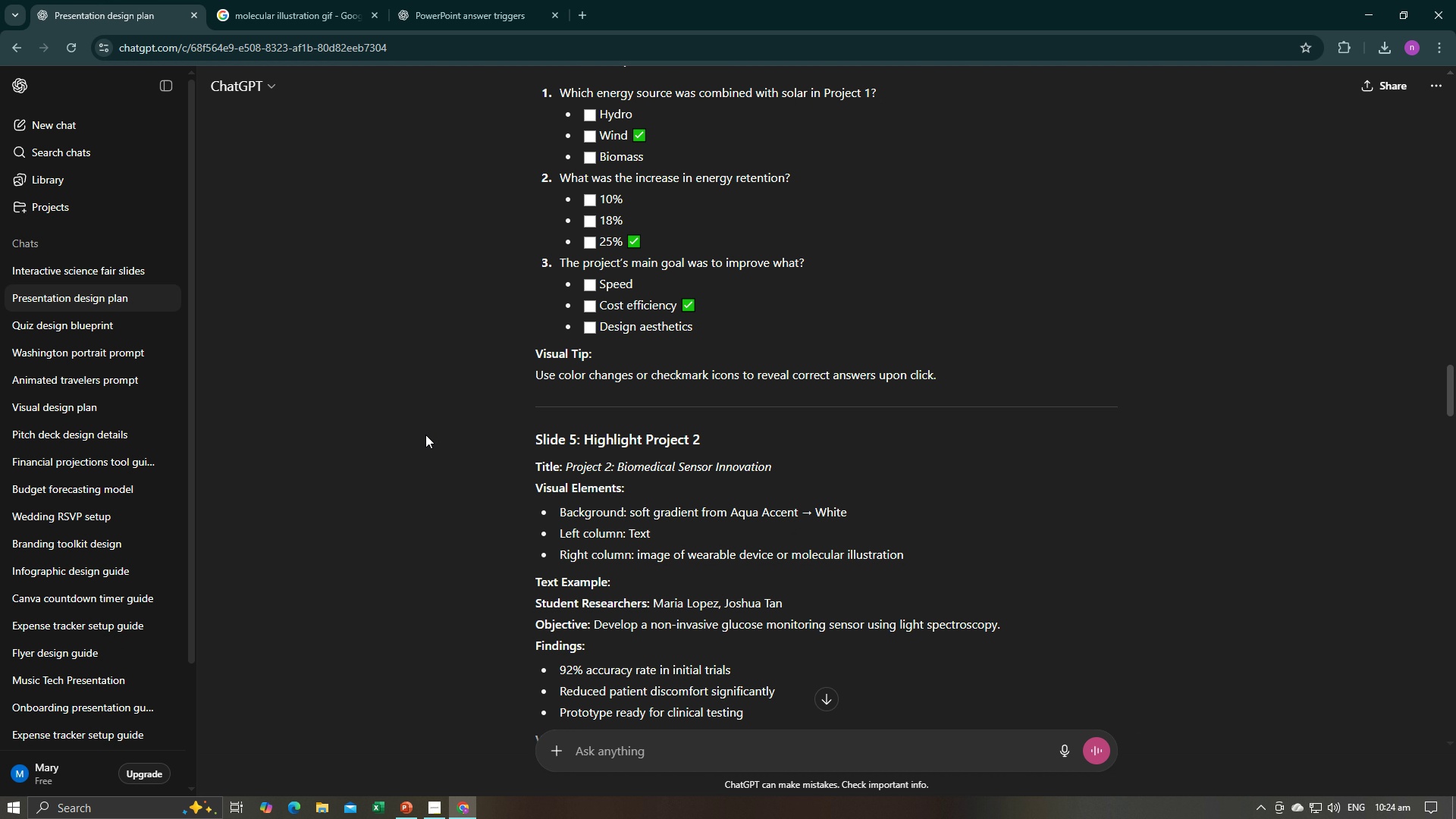 
key(Alt+AltLeft)
 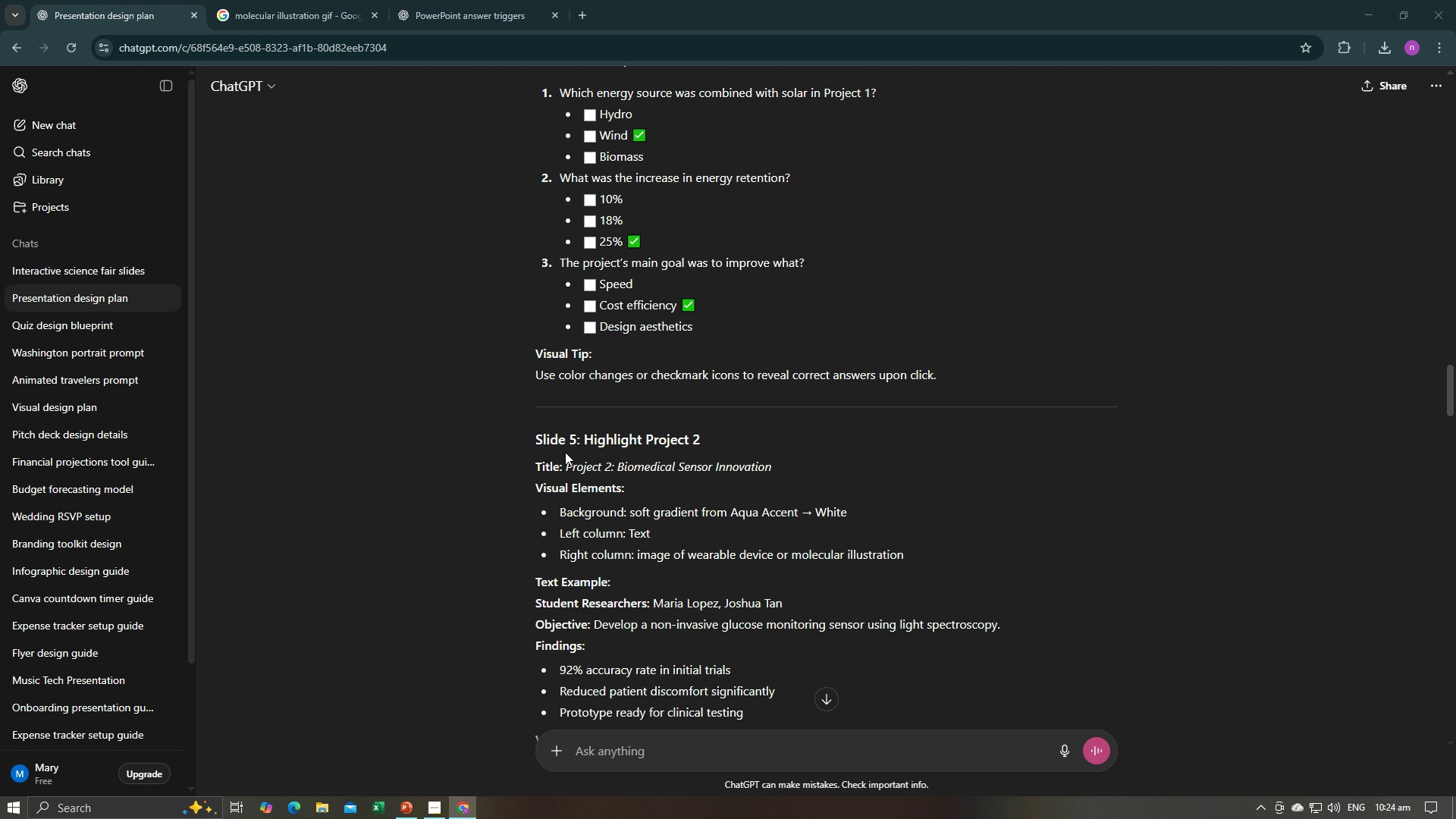 
key(Alt+Tab)
 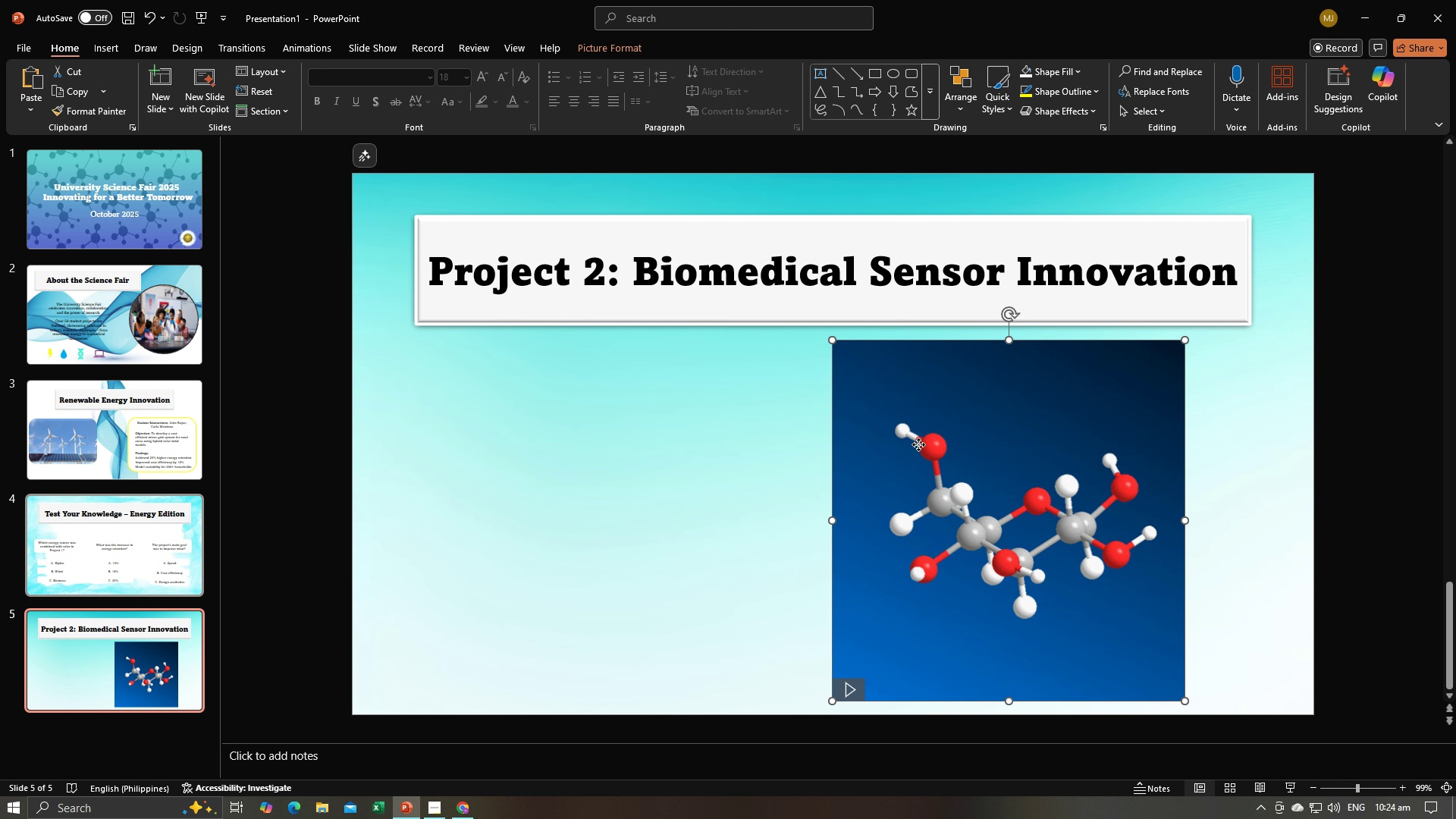 
left_click([918, 444])
 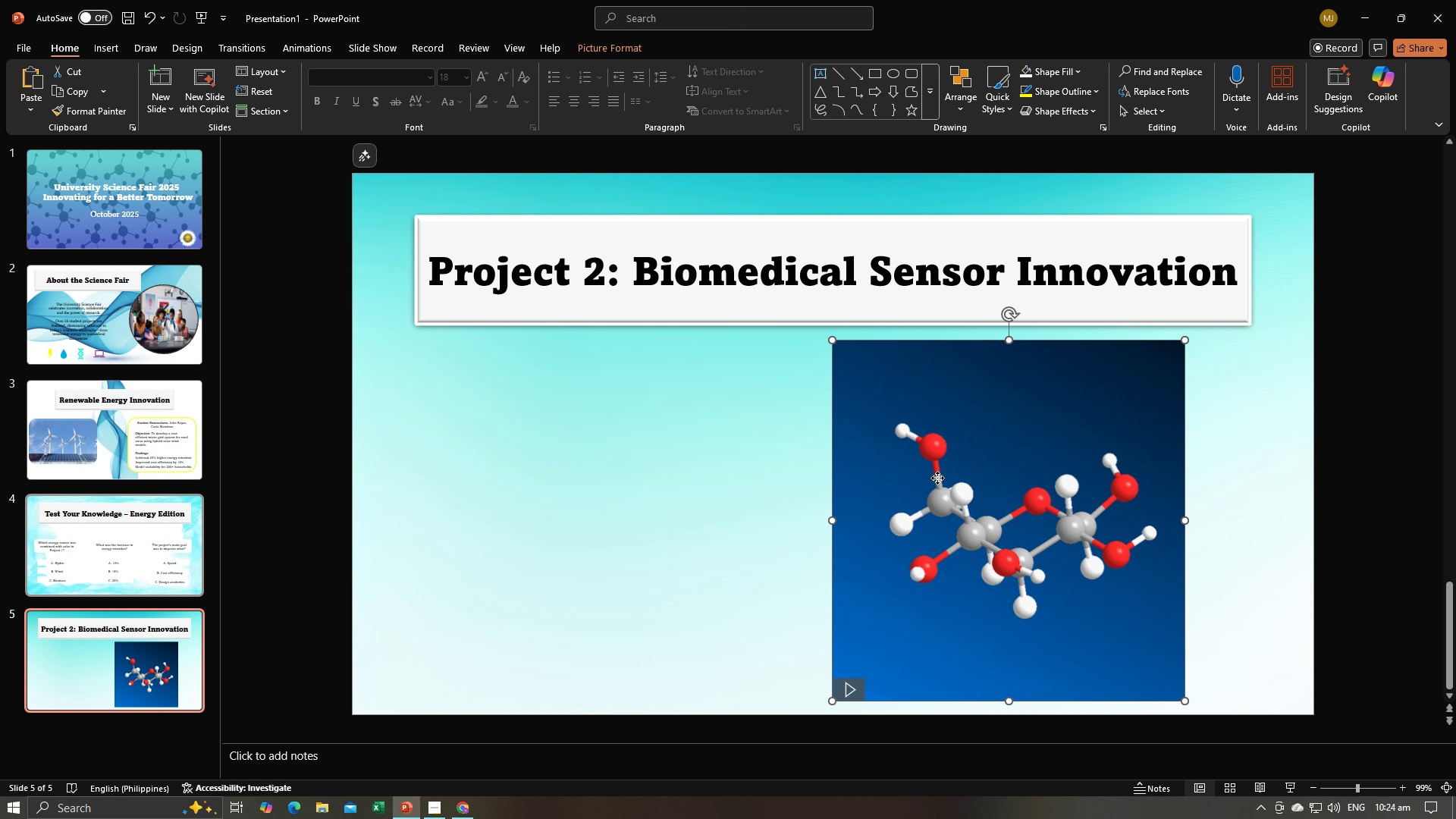 
left_click_drag(start_coordinate=[937, 478], to_coordinate=[964, 470])
 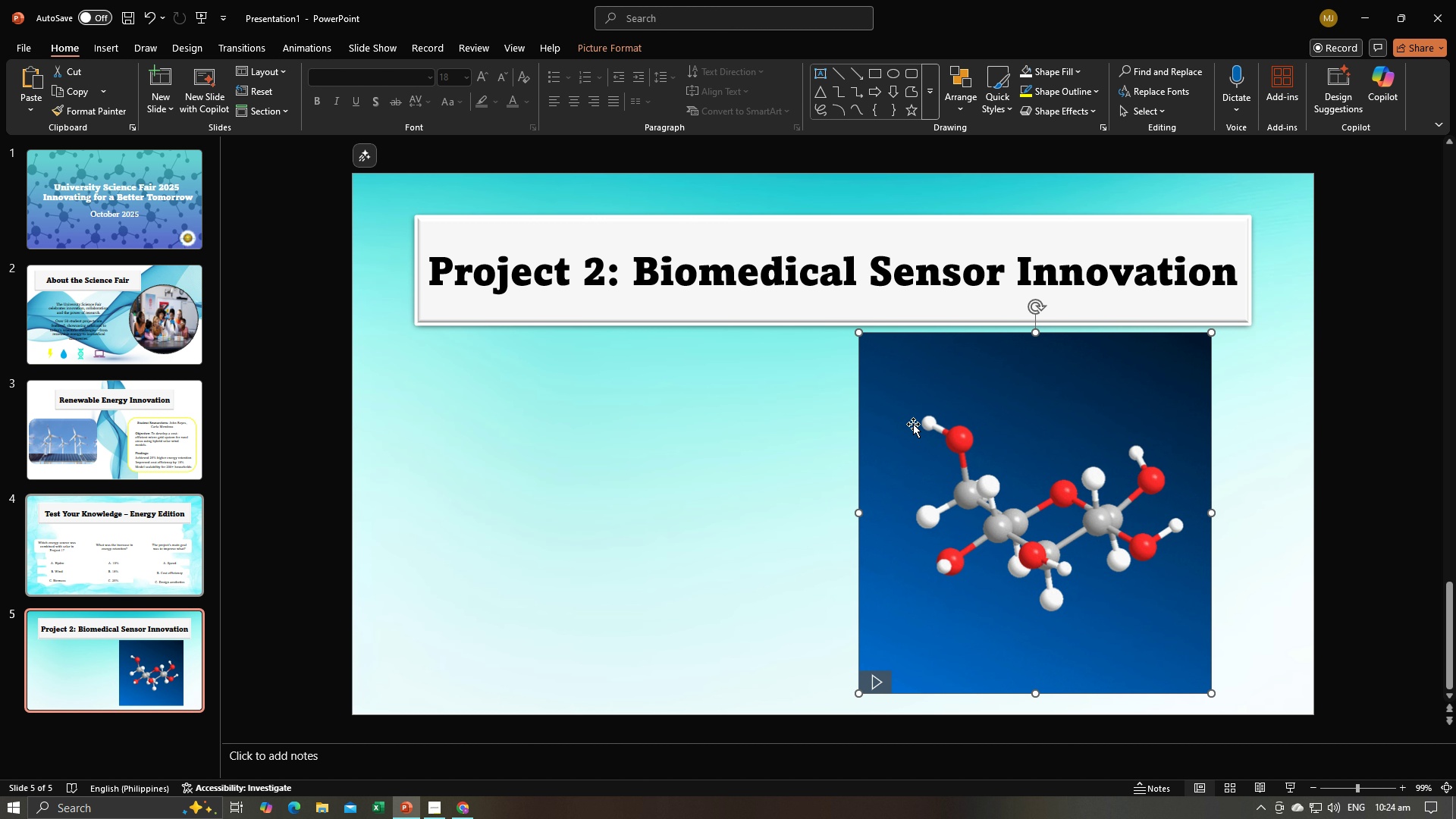 
double_click([913, 424])
 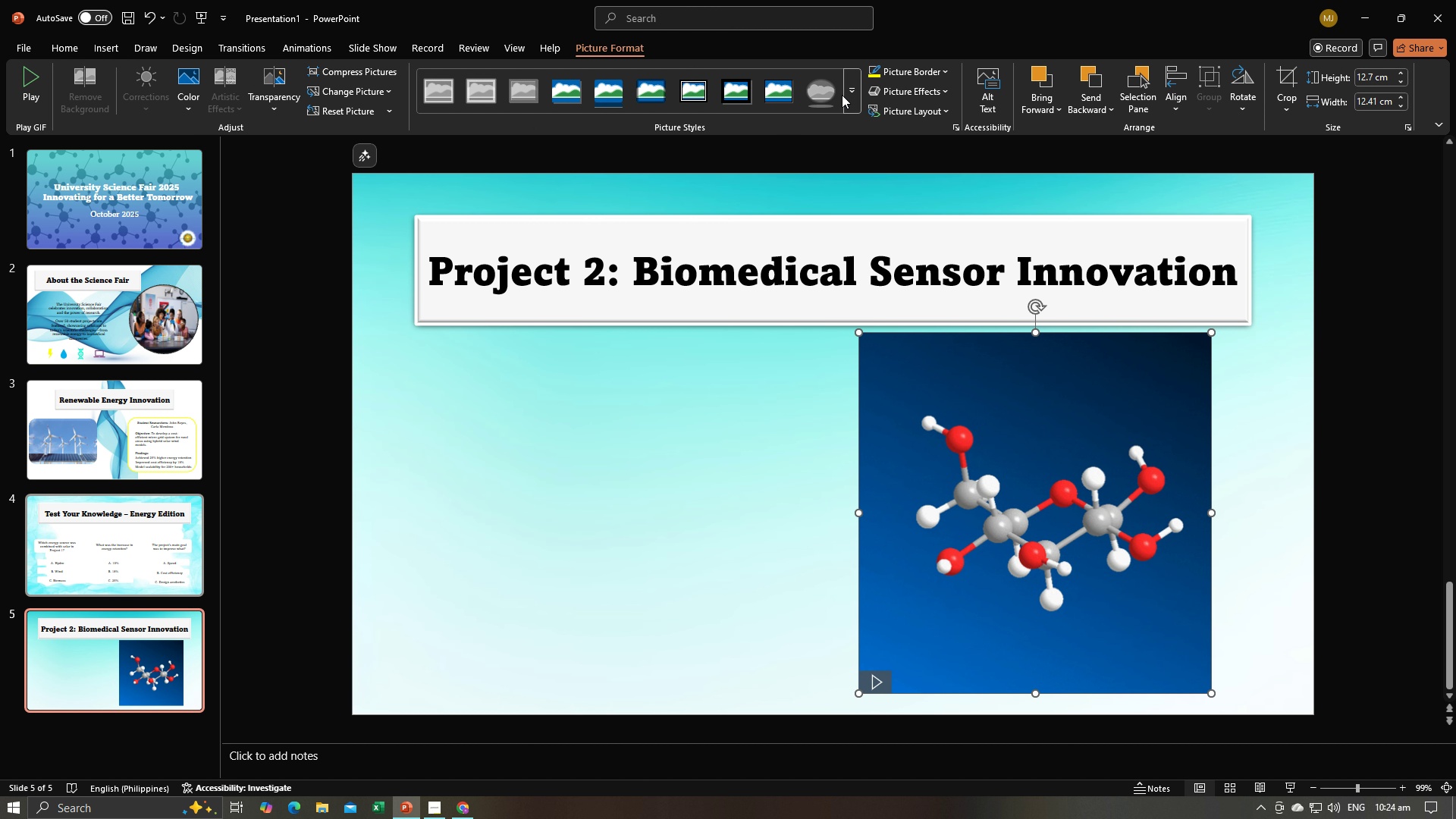 
left_click([846, 93])
 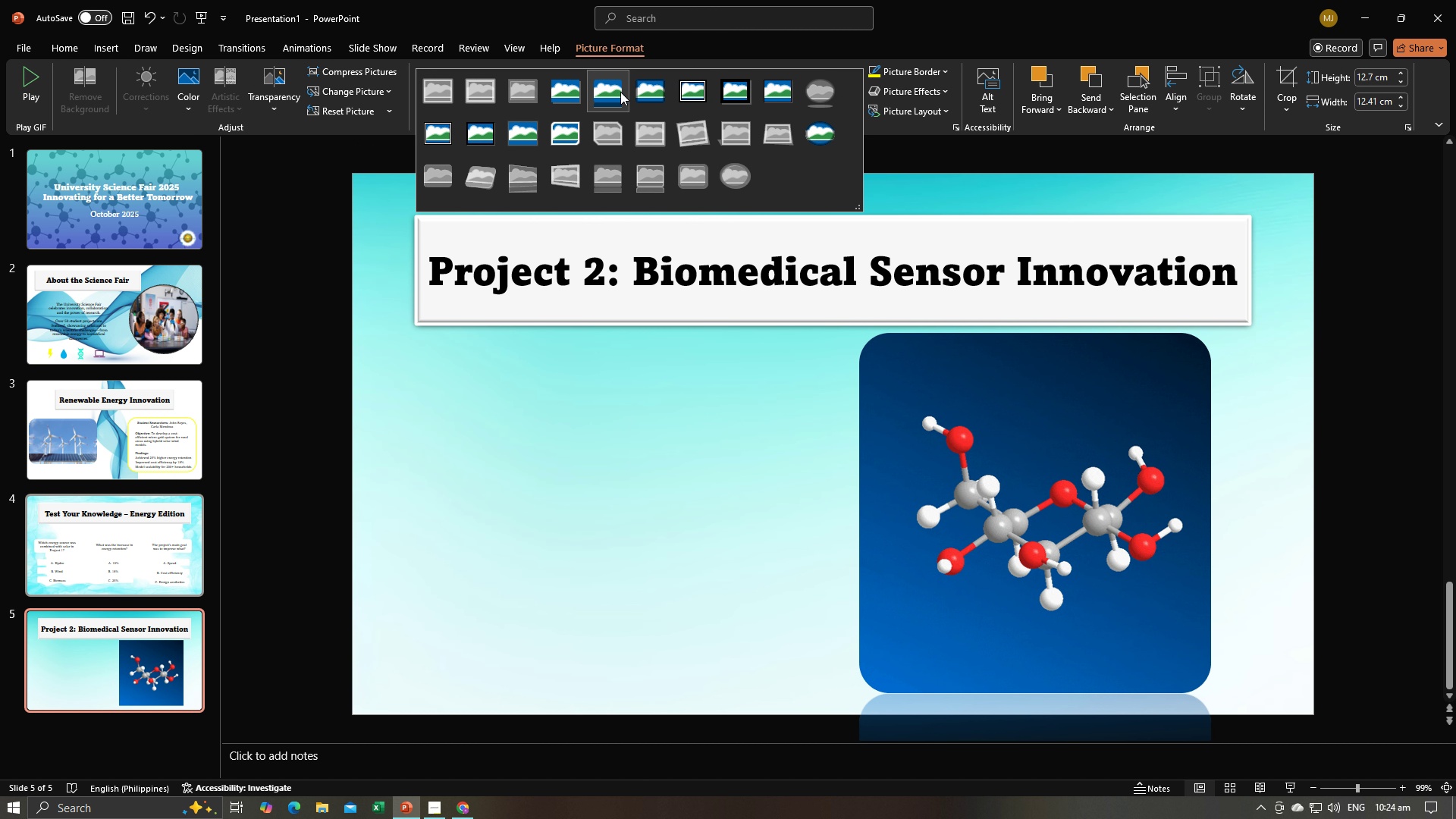 
left_click([613, 93])
 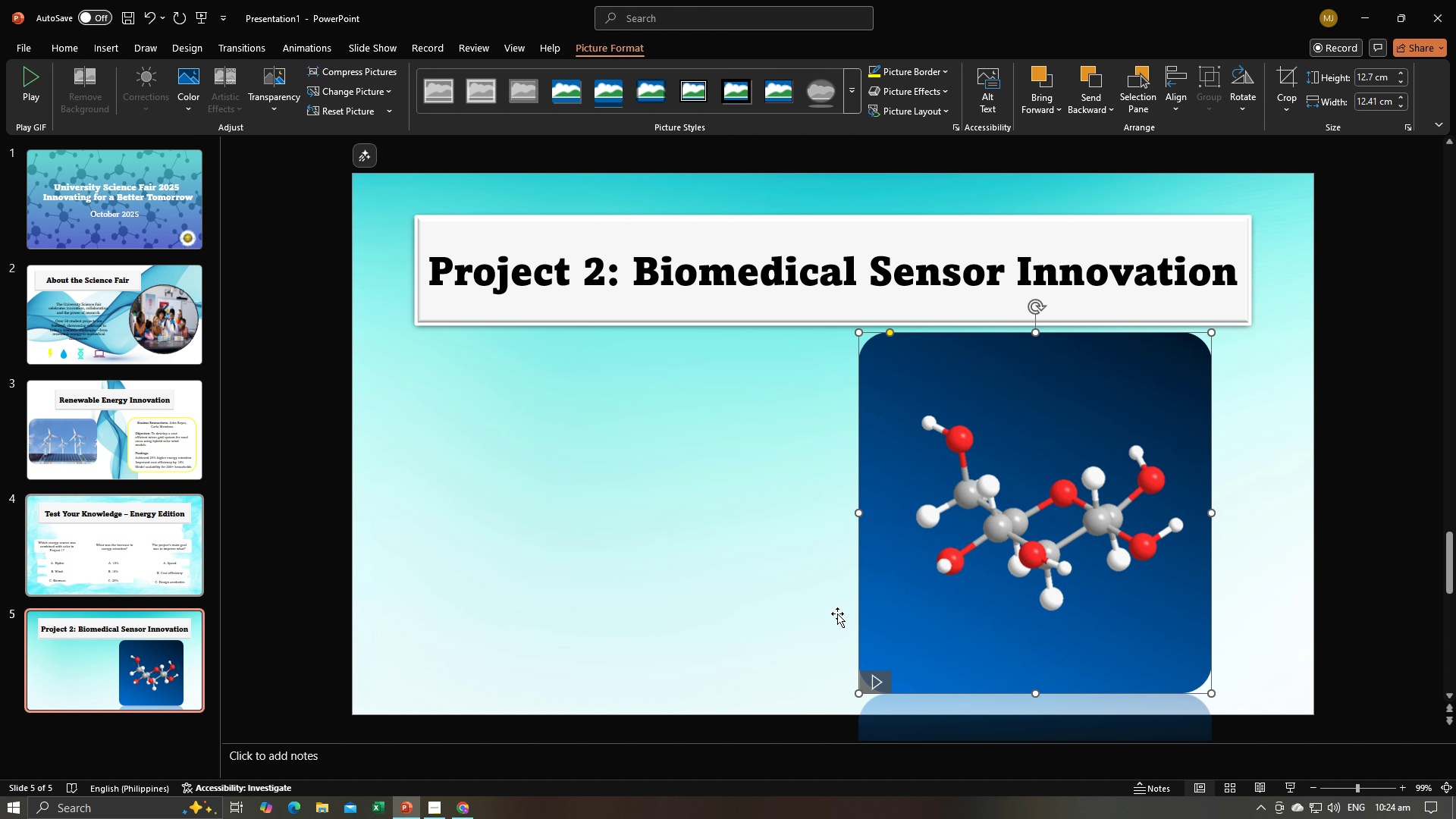 
left_click([880, 680])
 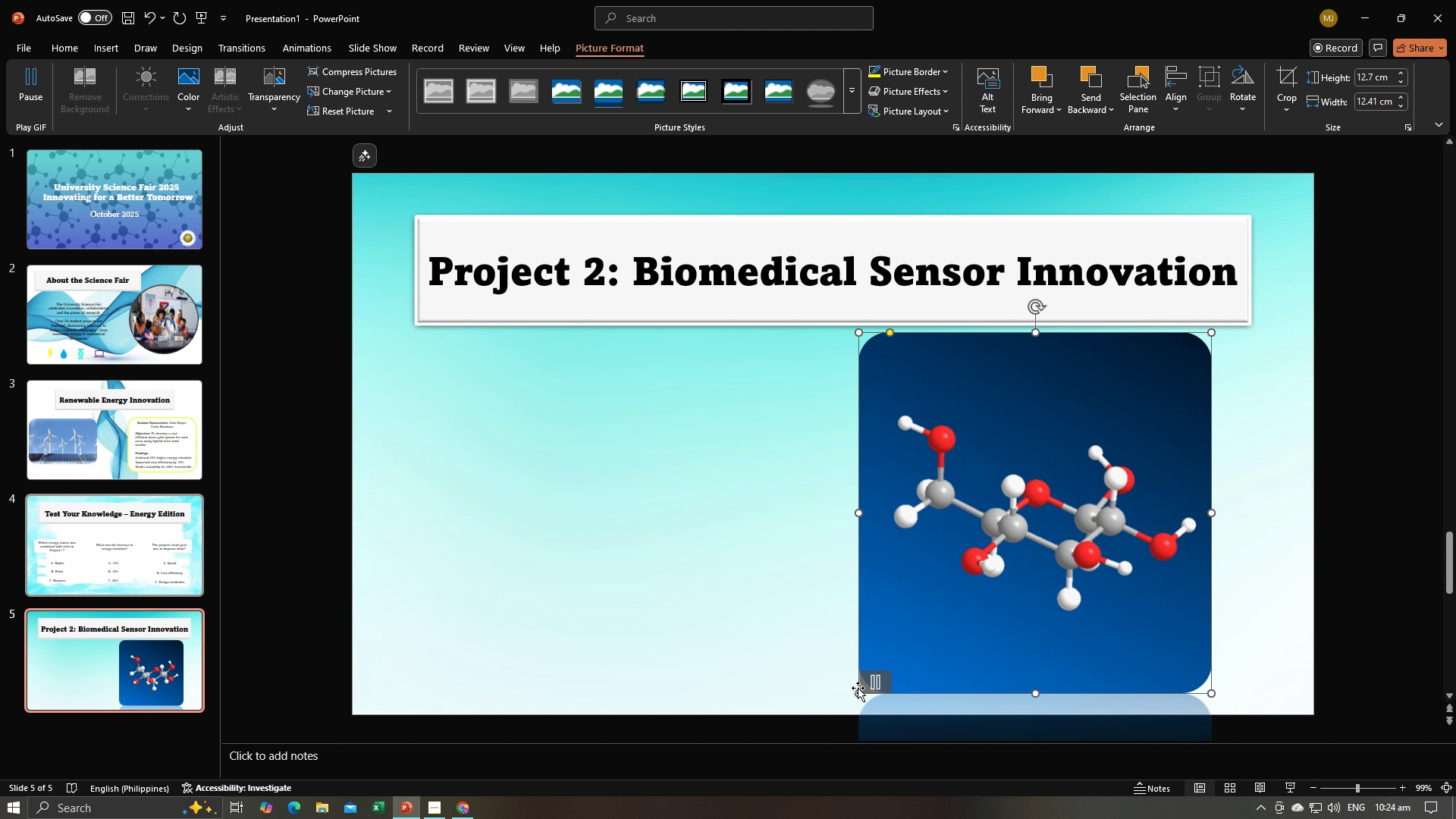 
left_click_drag(start_coordinate=[858, 692], to_coordinate=[884, 611])
 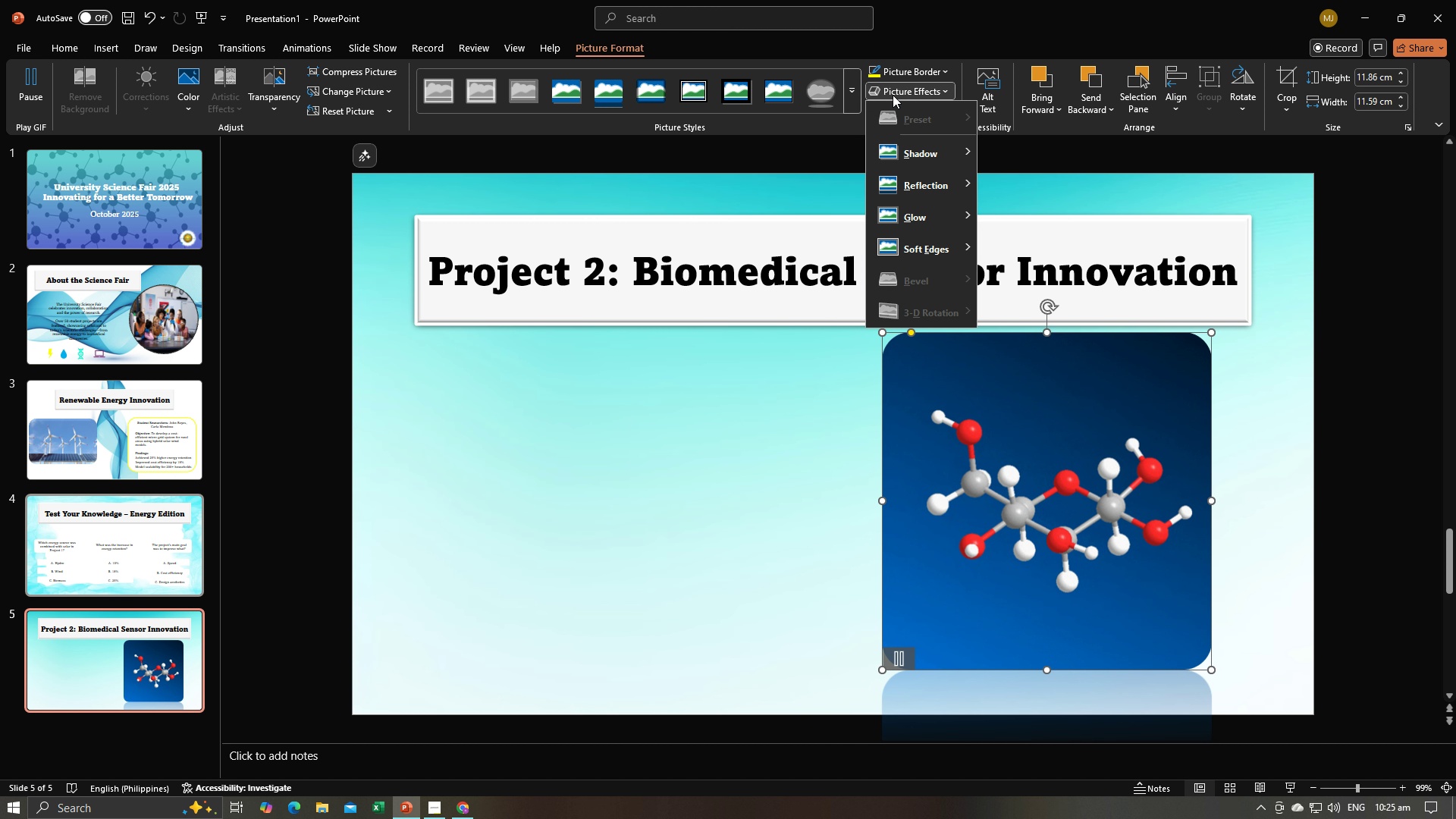 
wait(5.06)
 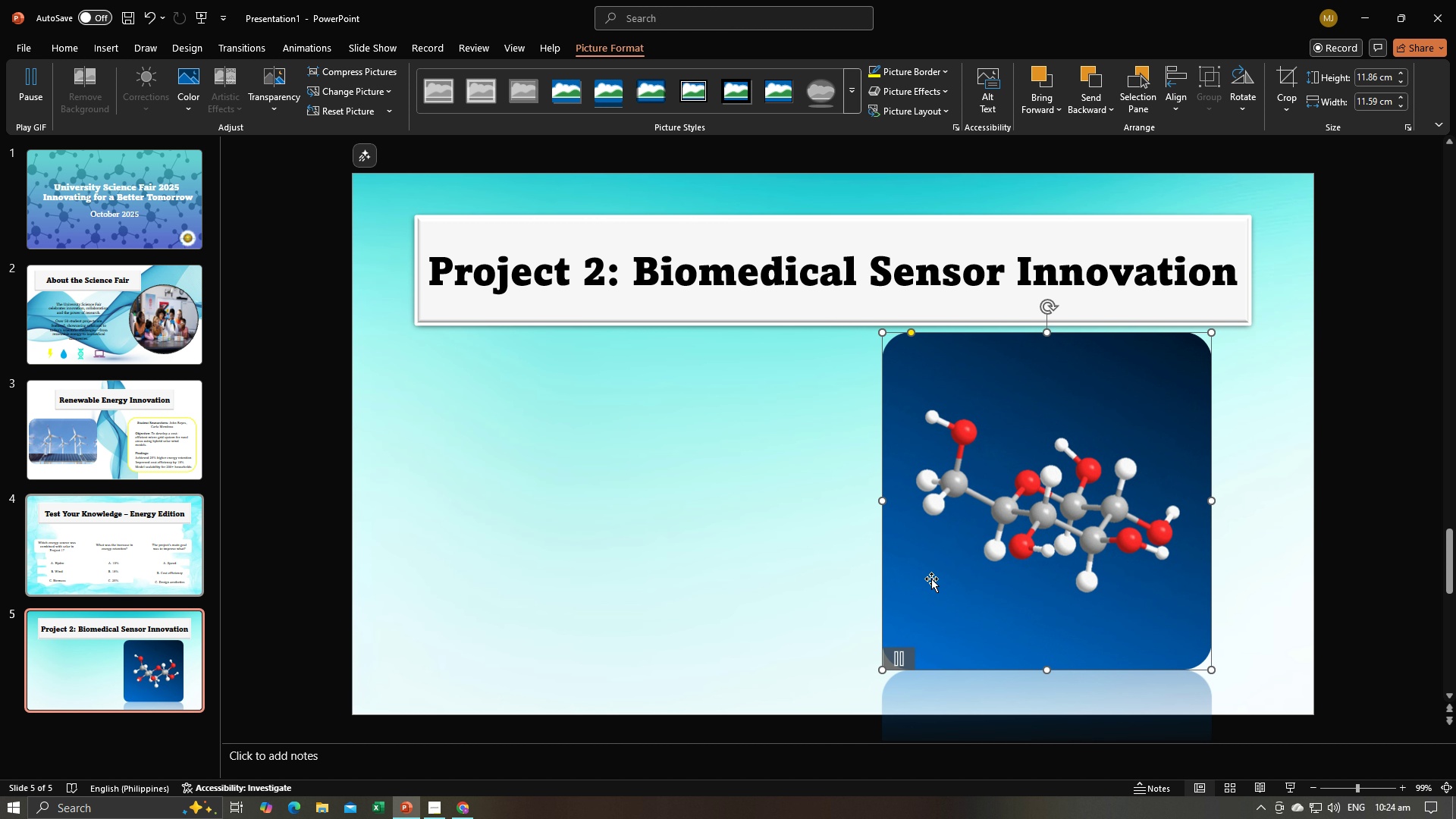 
left_click([915, 183])
 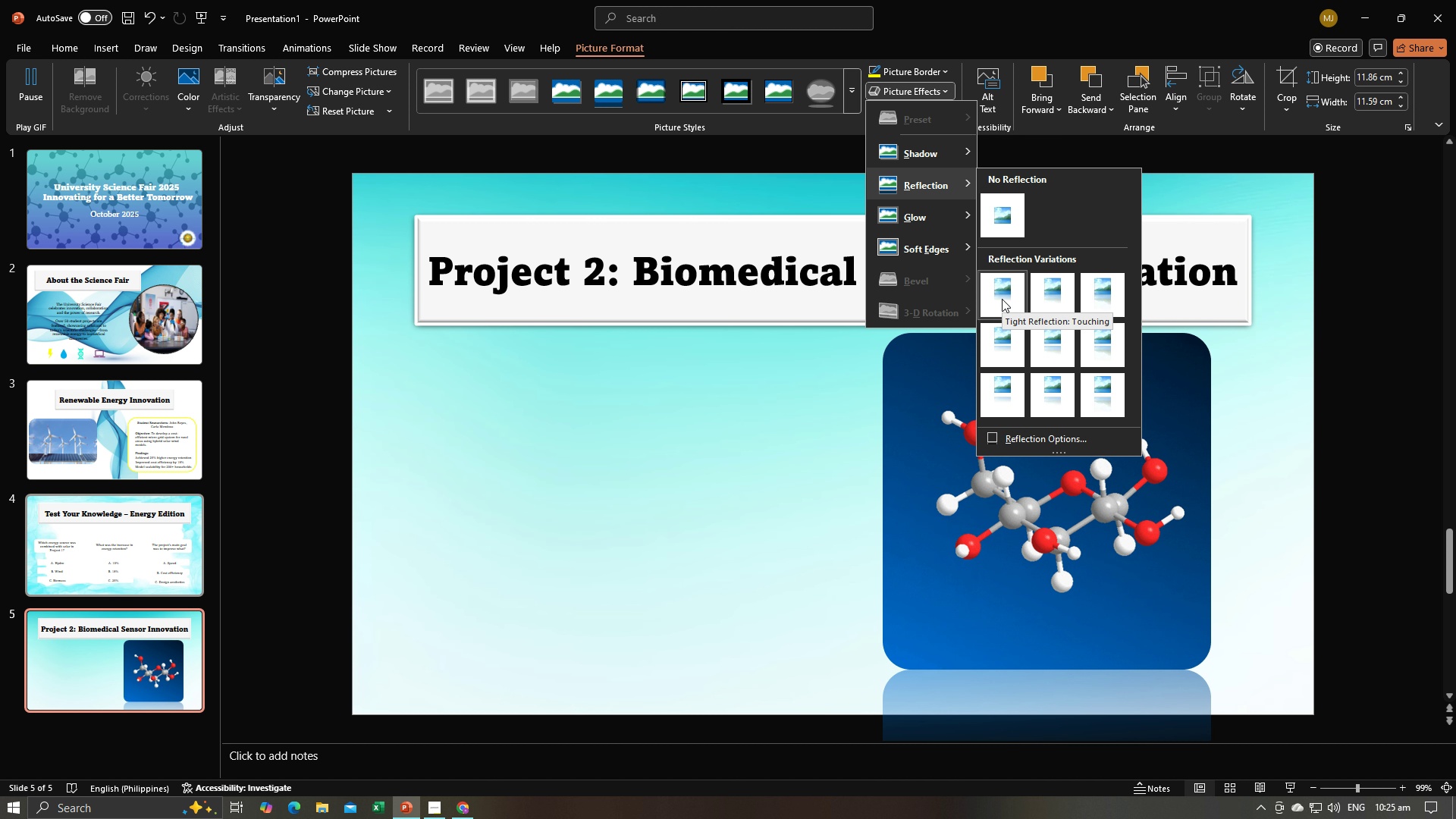 
left_click([1002, 299])
 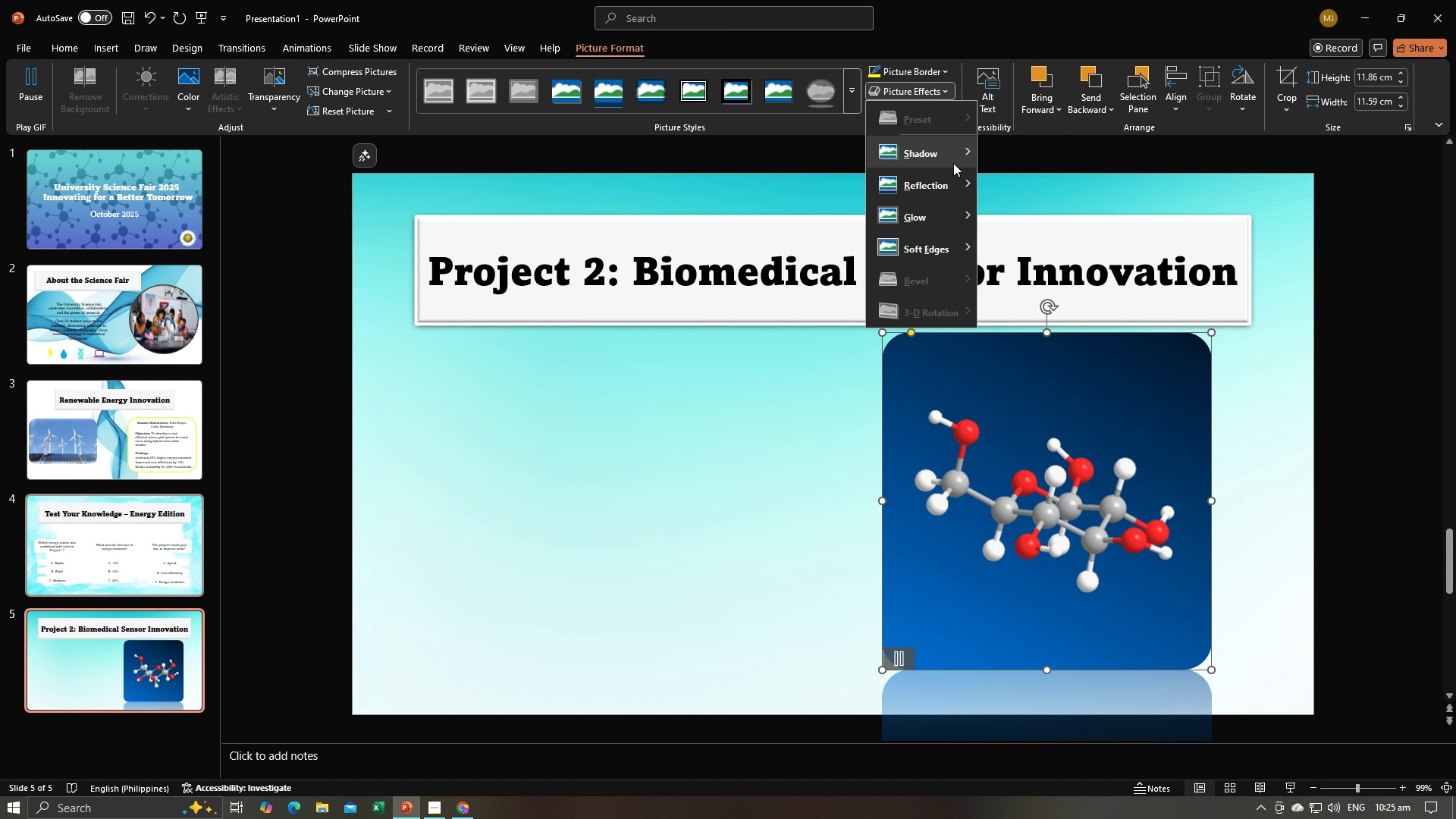 
left_click([951, 177])
 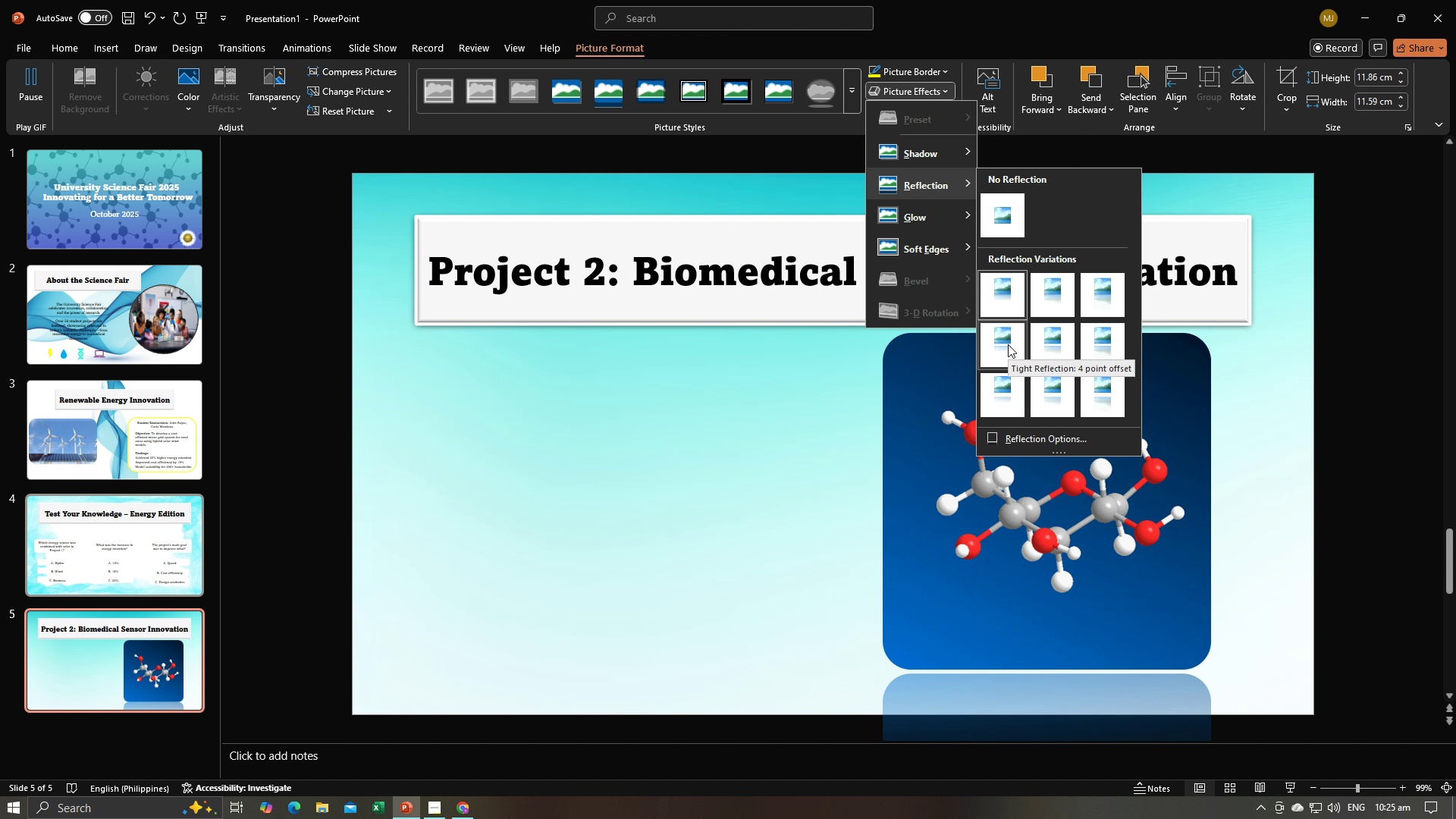 
left_click([996, 296])
 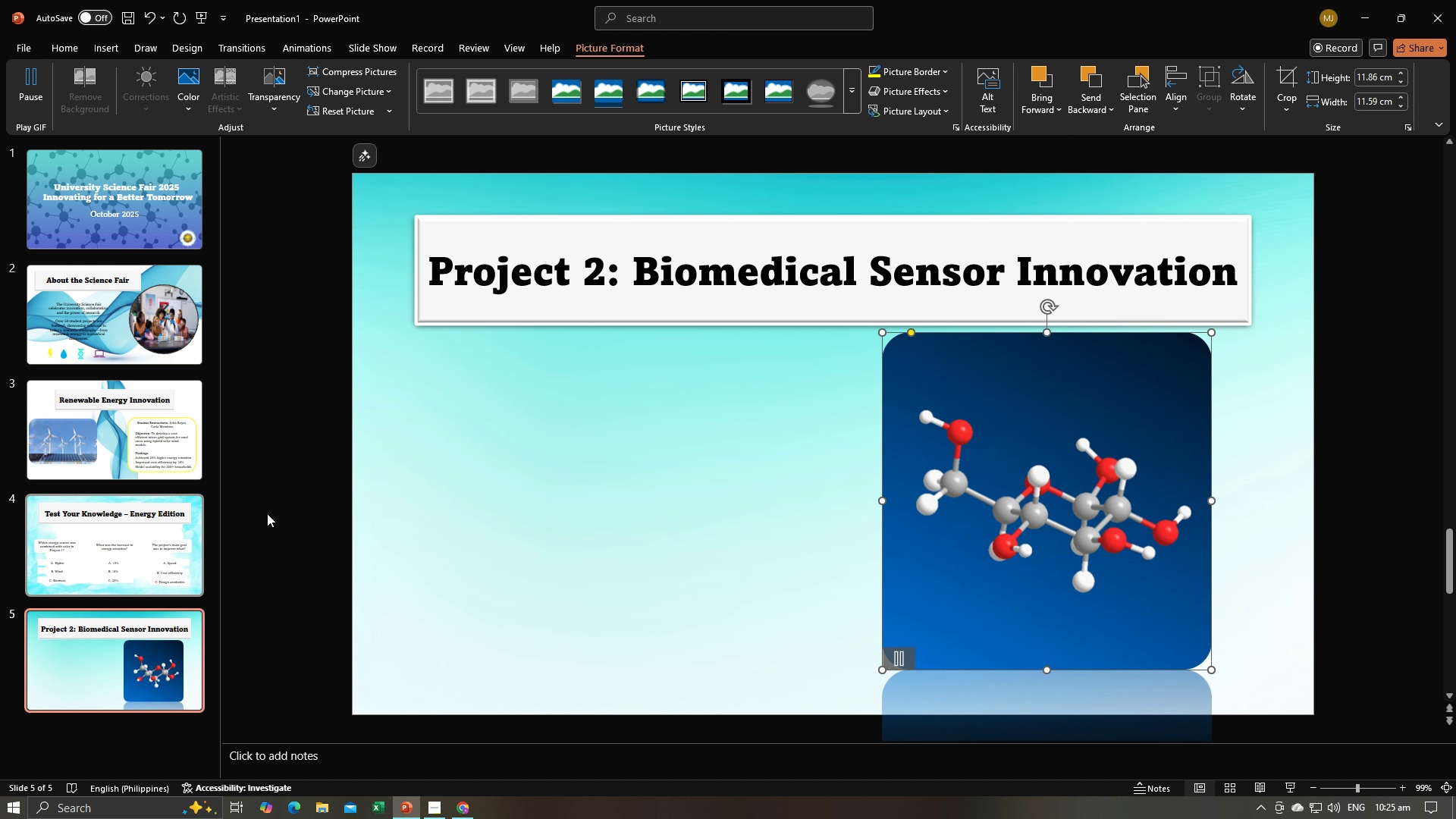 
left_click([277, 513])
 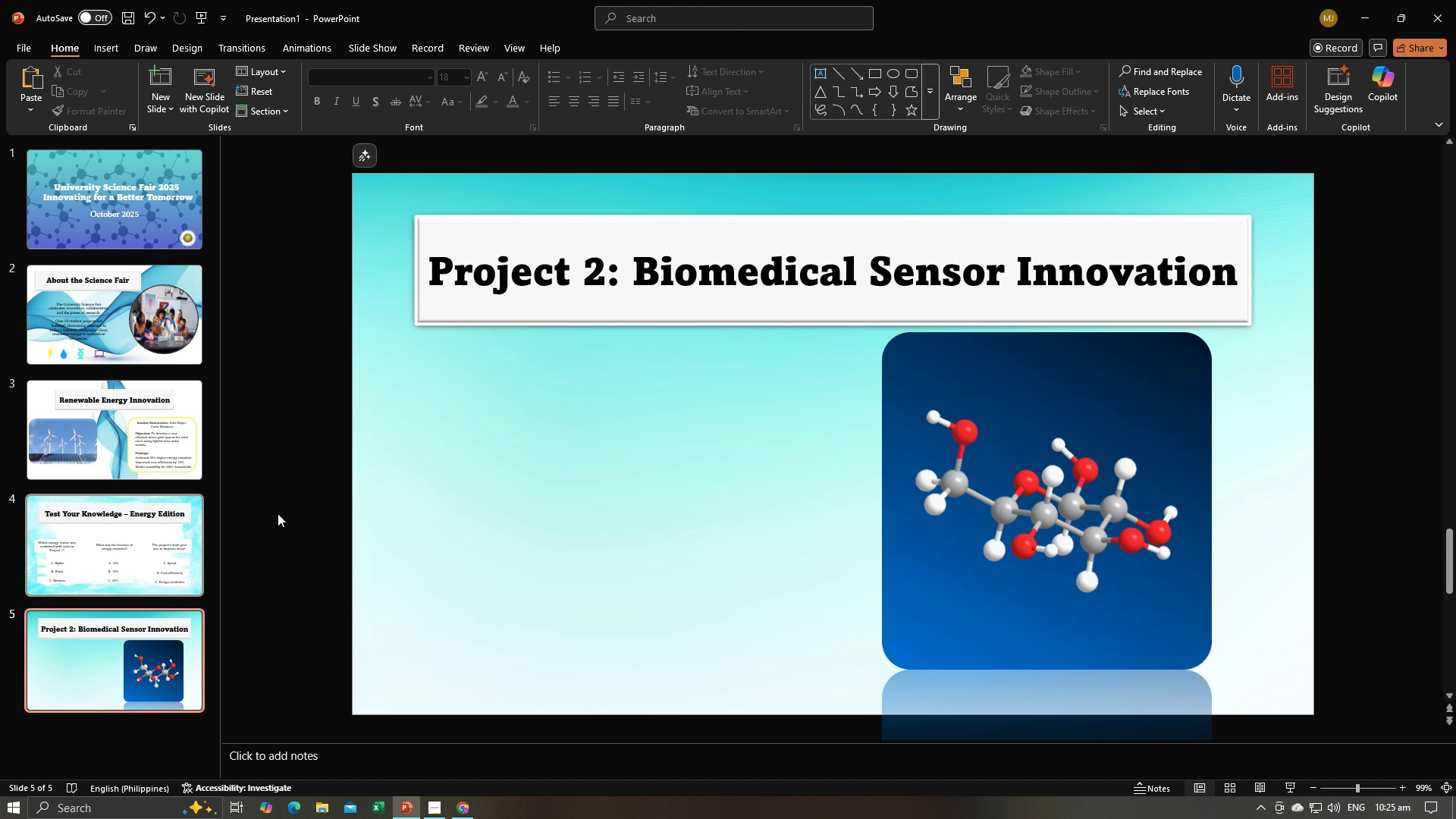 
key(Alt+AltLeft)
 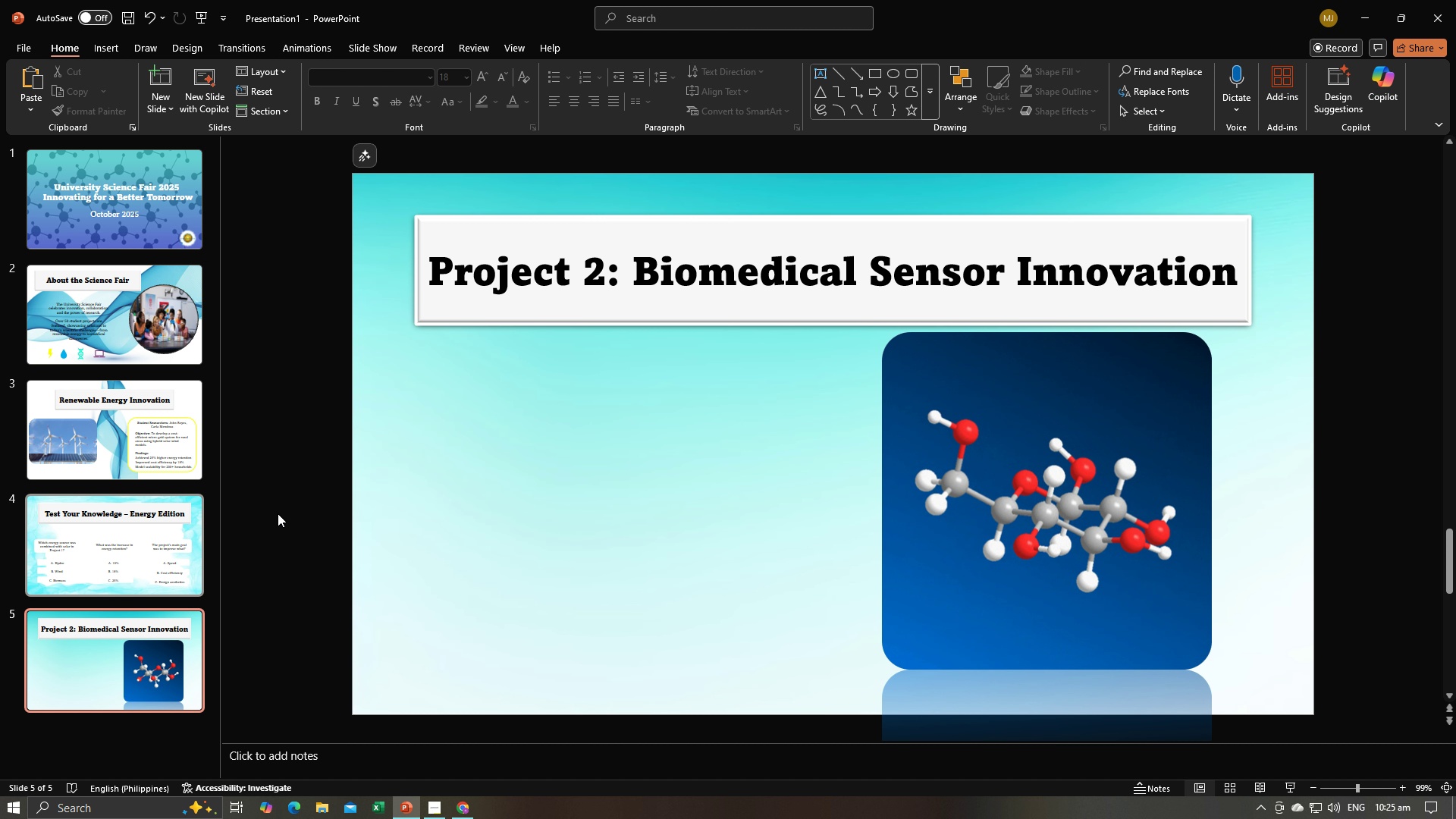 
key(Alt+Tab)
 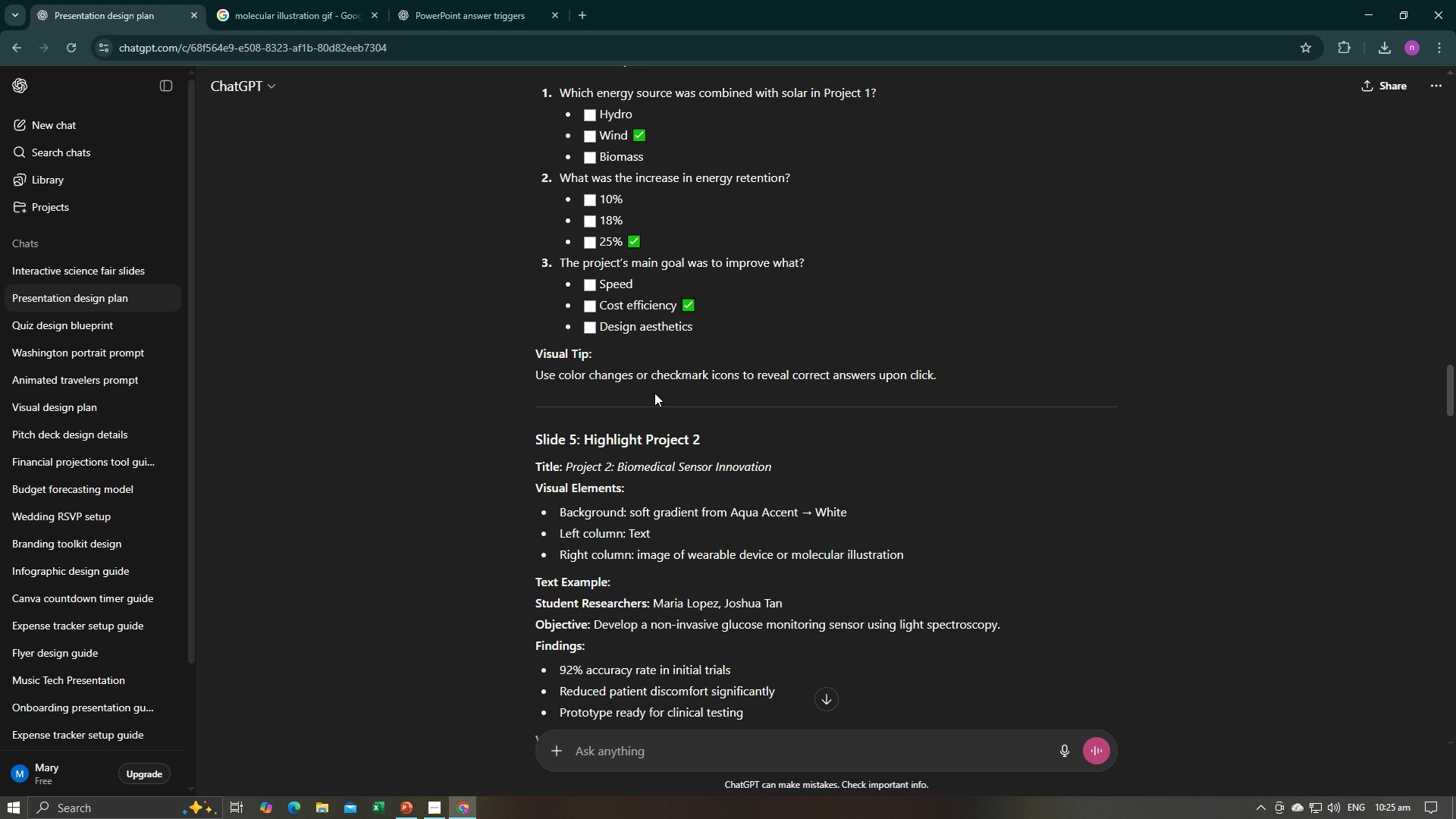 
wait(5.48)
 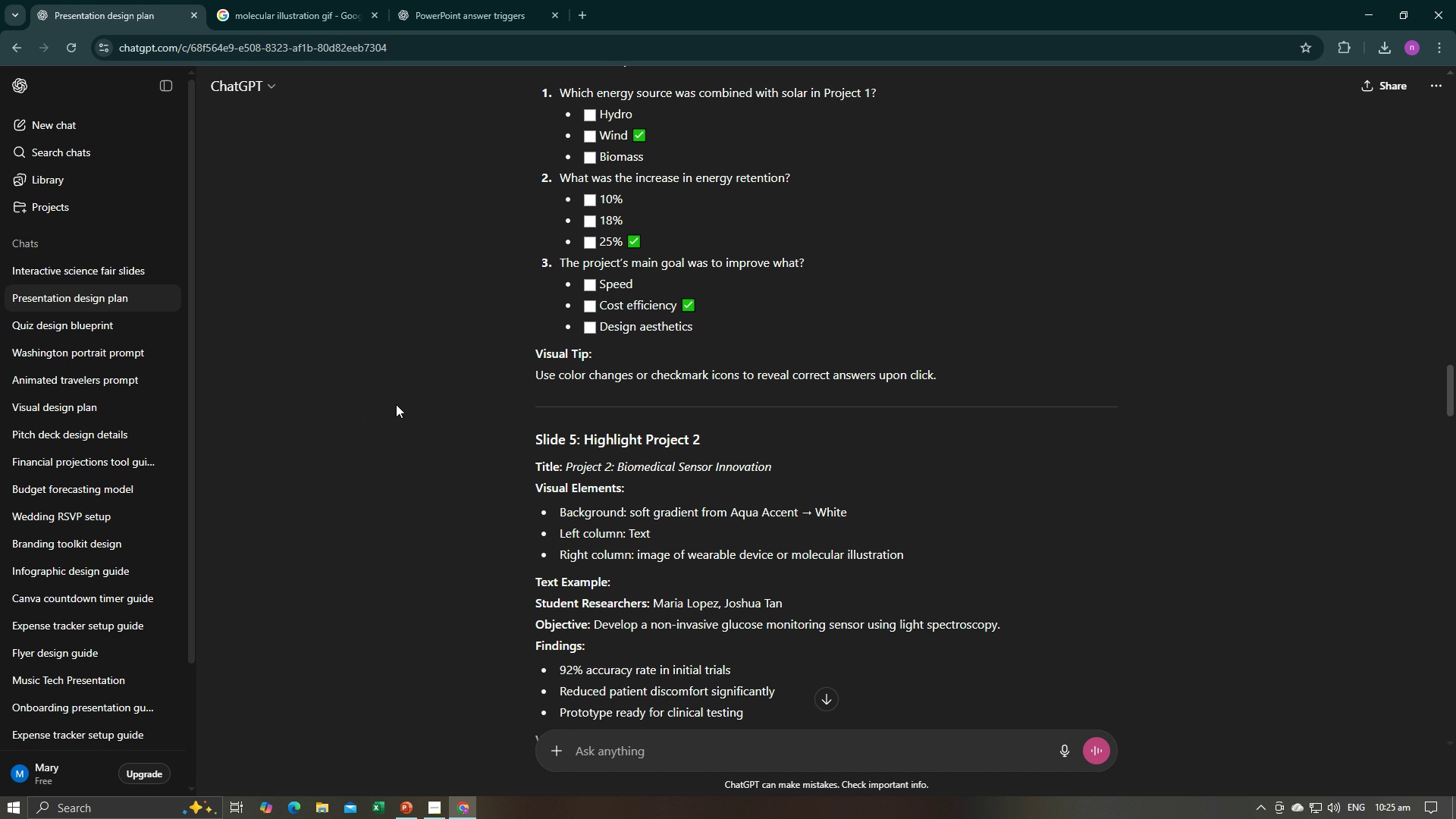 
scroll: coordinate [706, 430], scroll_direction: down, amount: 1.0
 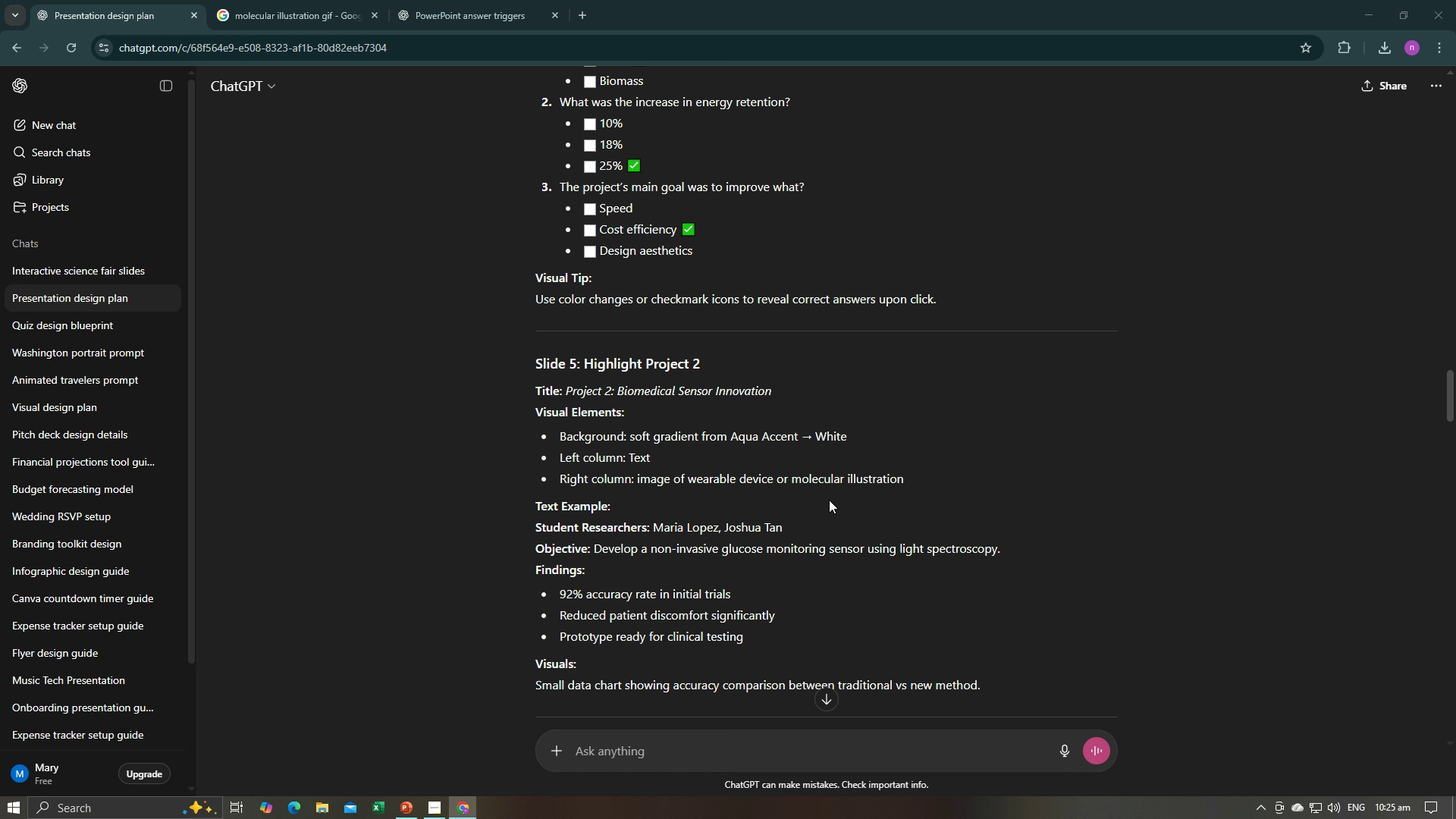 
wait(5.24)
 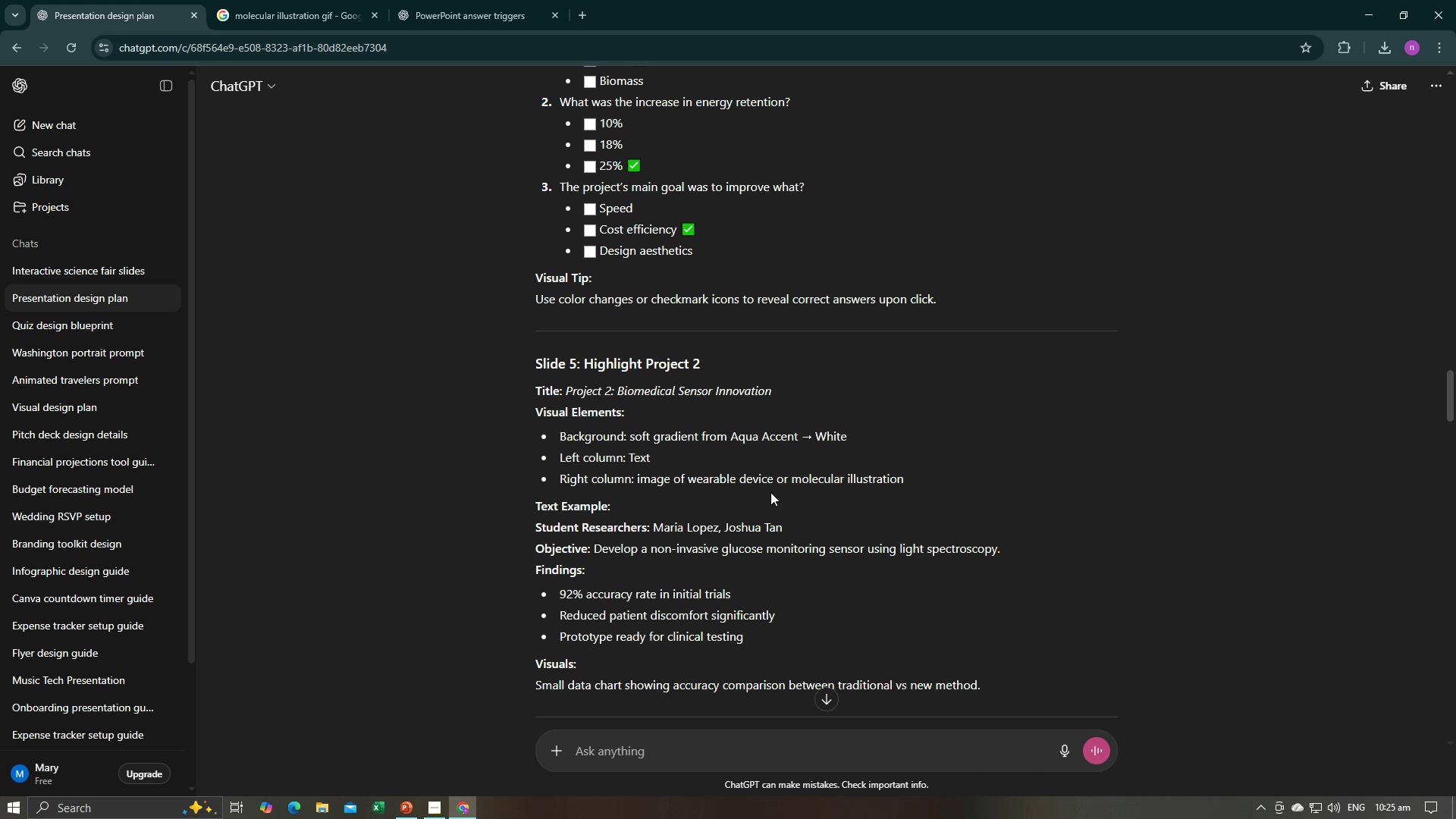 
key(Alt+AltLeft)
 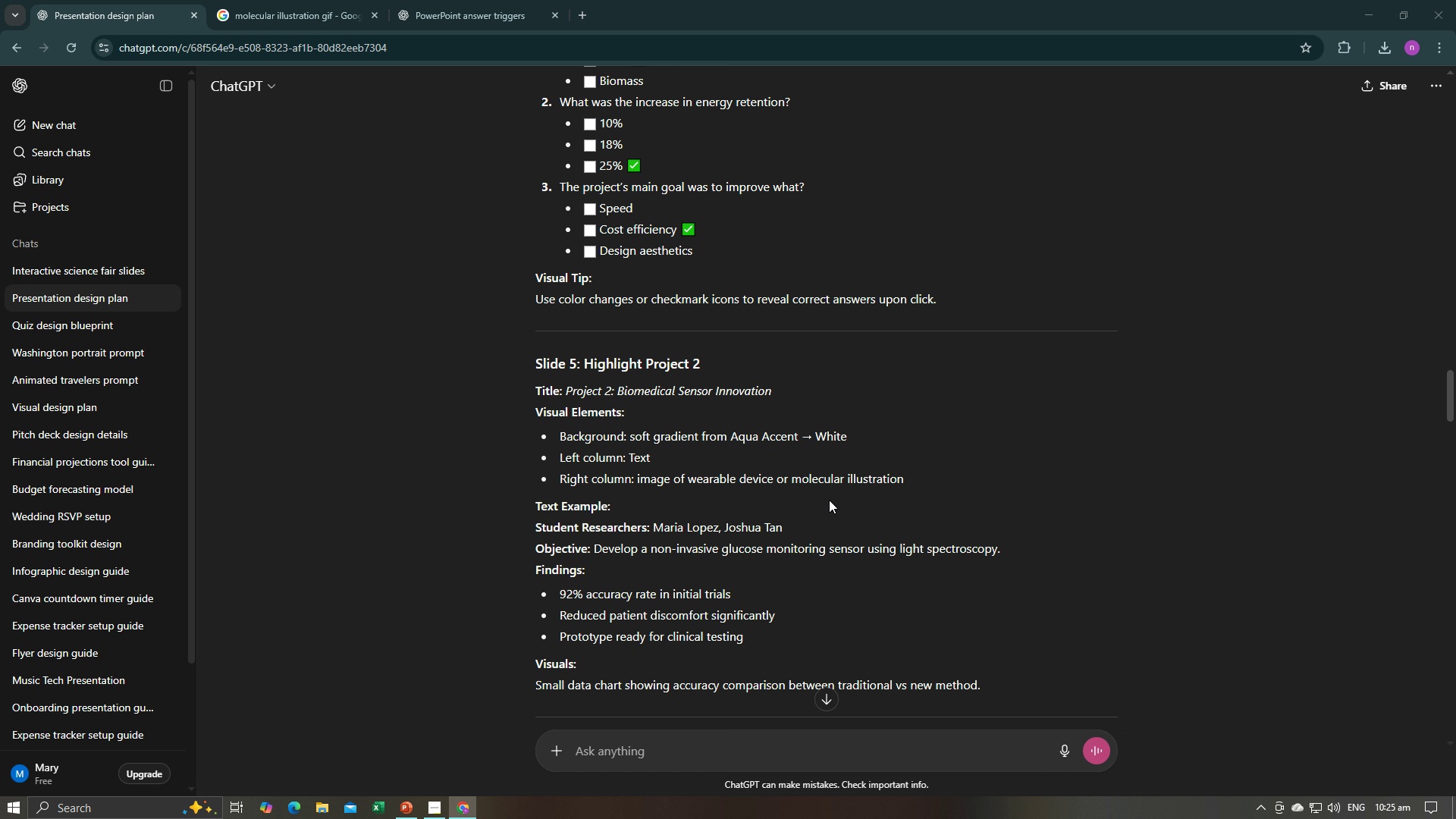 
key(Alt+Tab)
 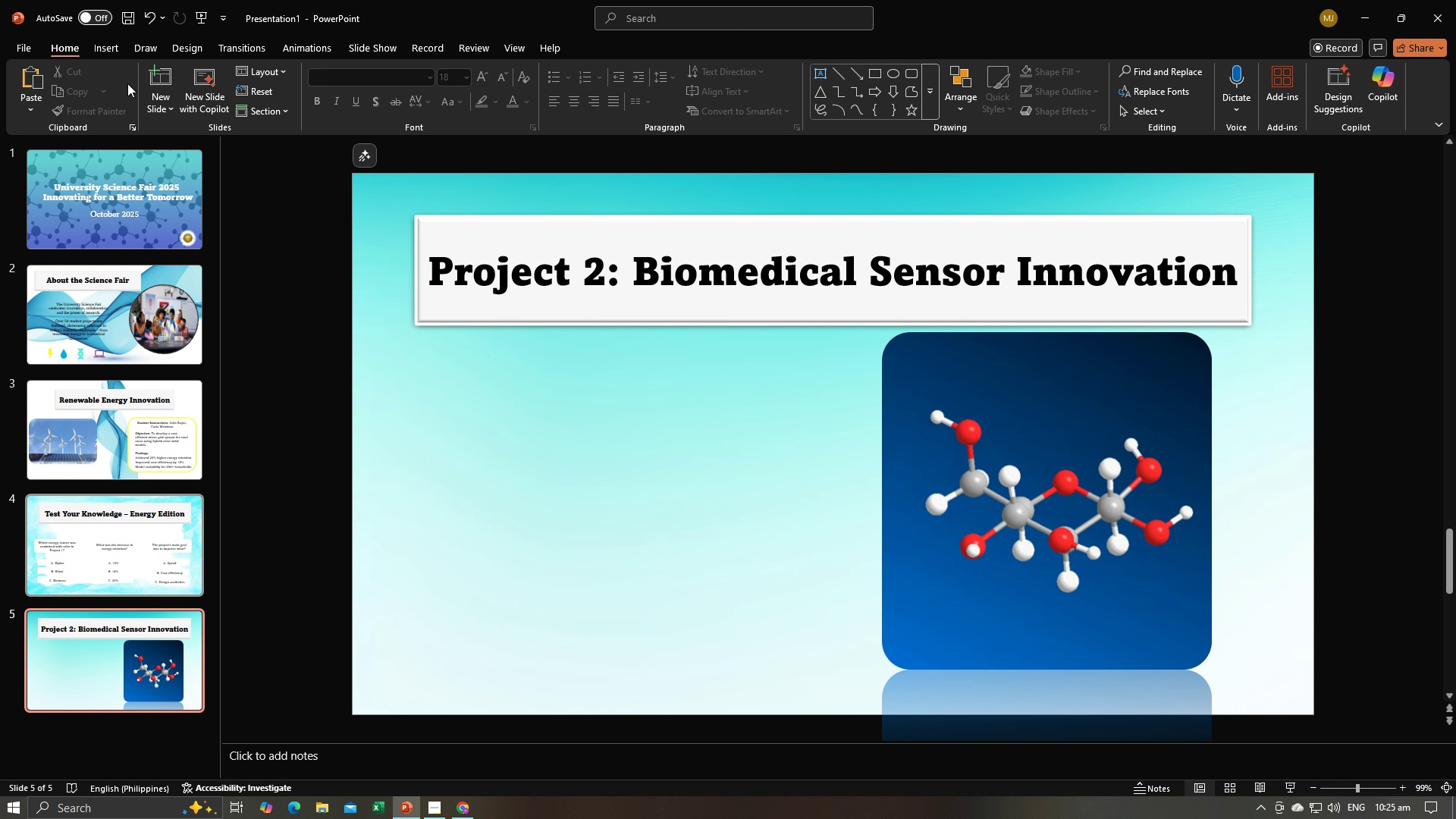 
left_click([113, 53])
 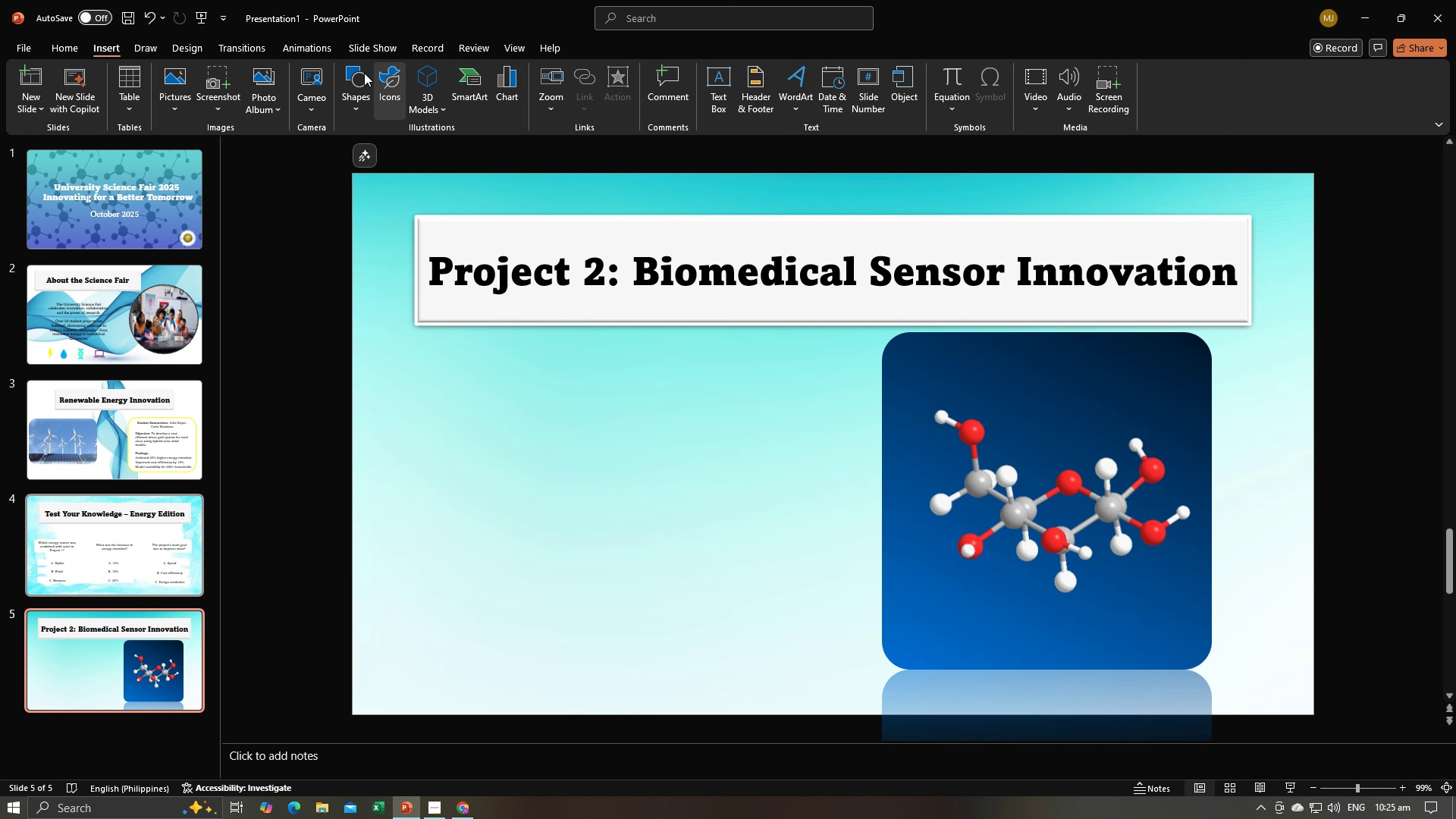 
left_click([359, 73])
 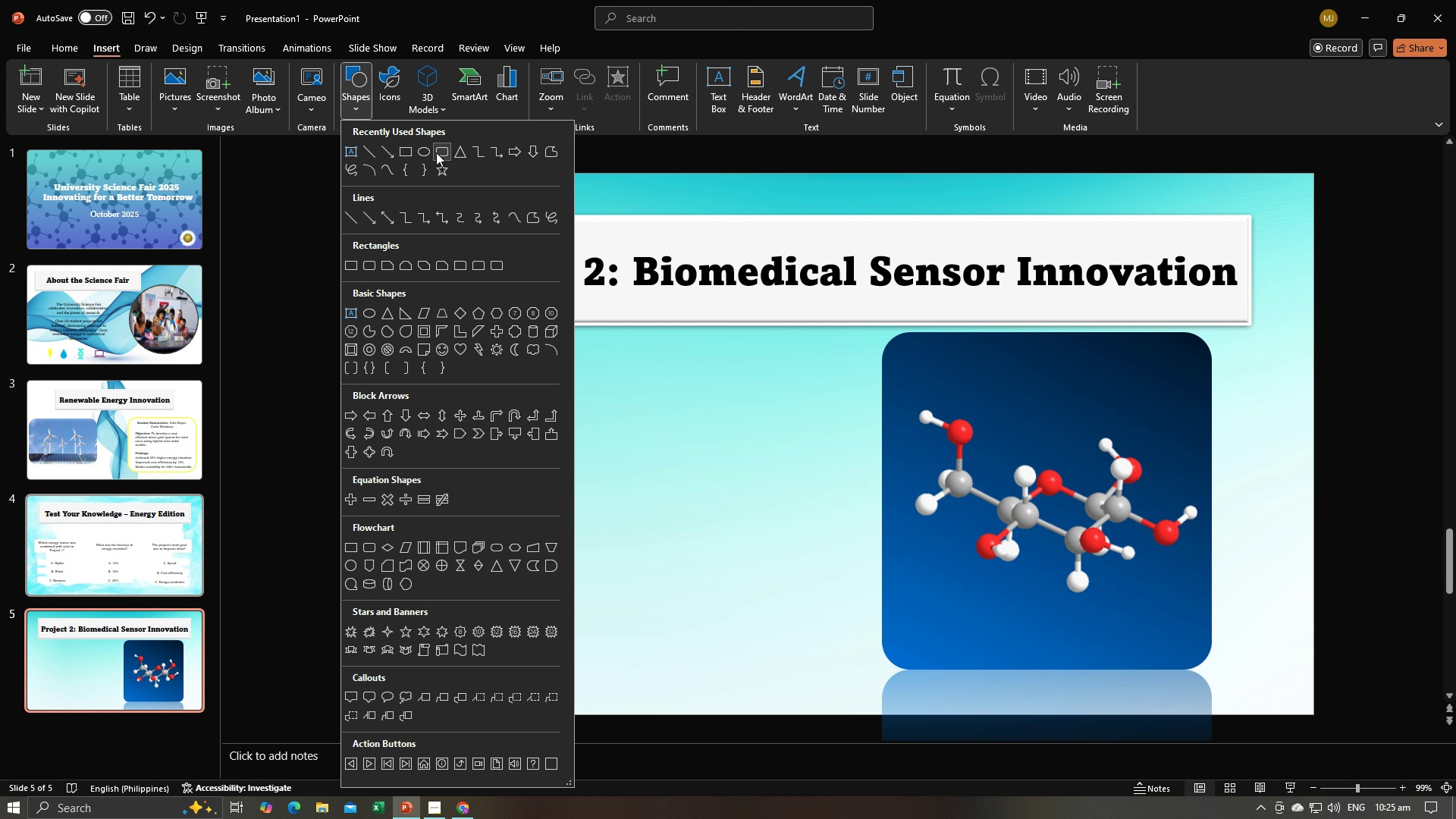 
left_click([438, 152])
 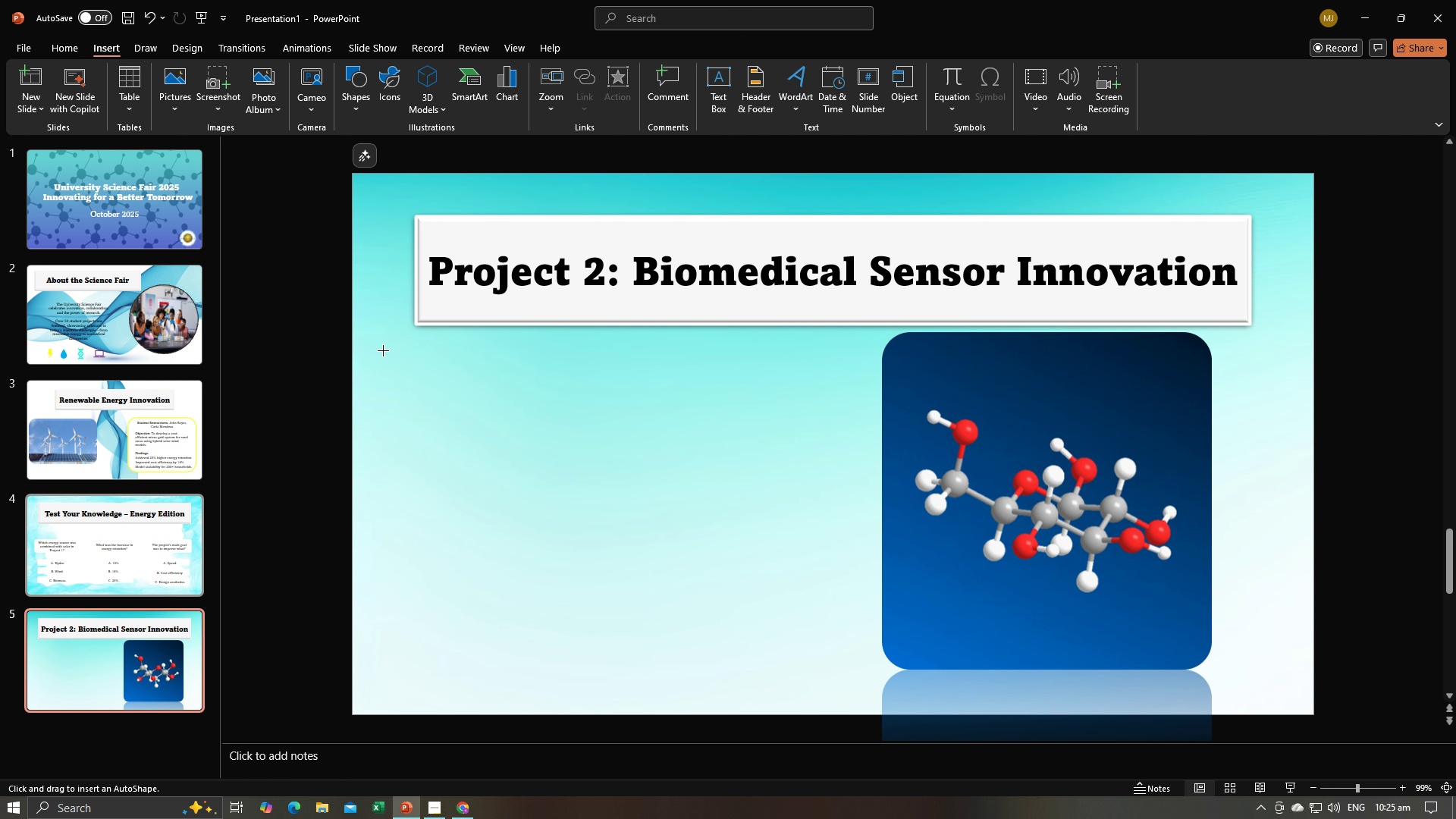 
left_click_drag(start_coordinate=[383, 350], to_coordinate=[755, 679])
 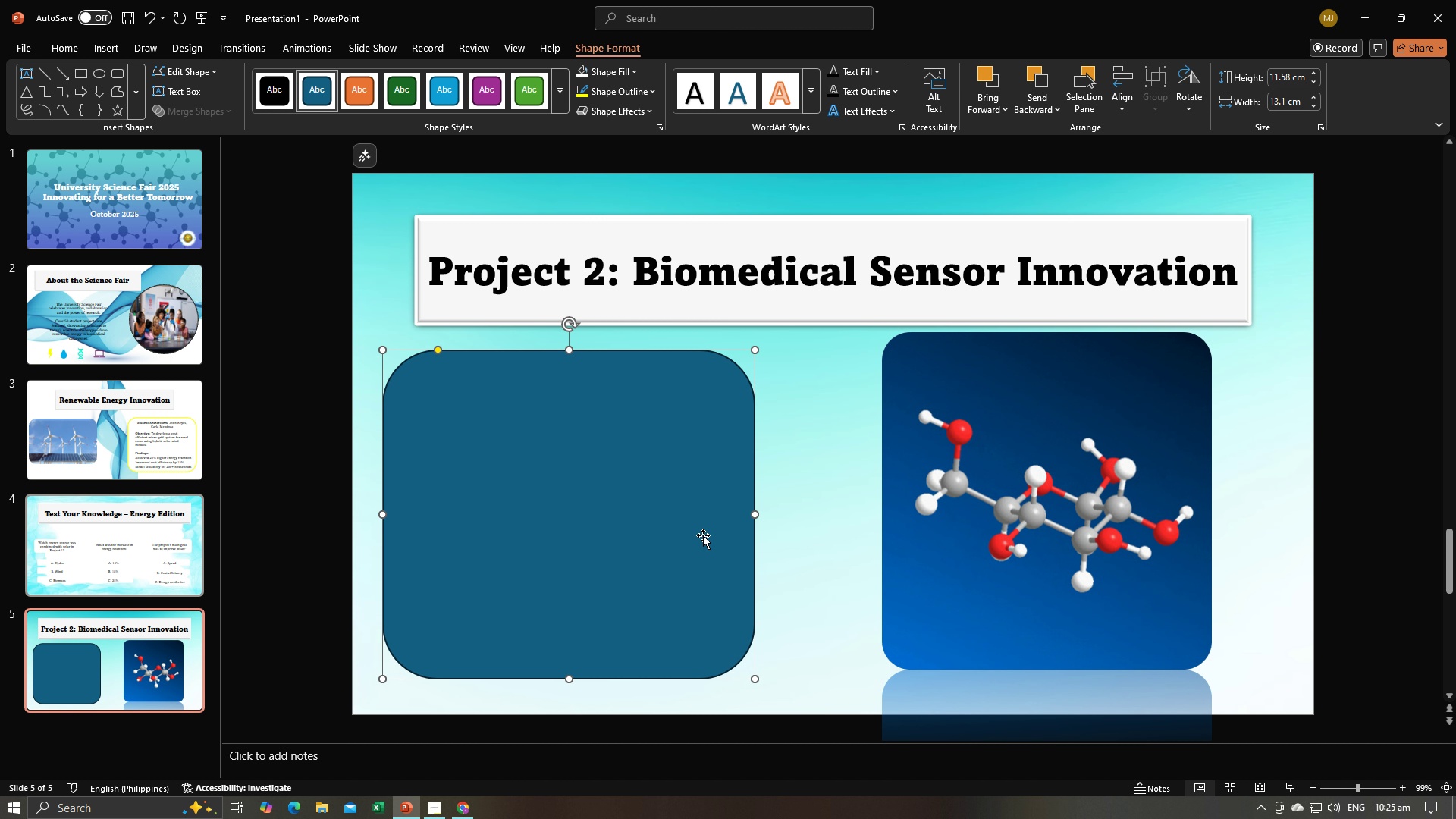 
wait(6.7)
 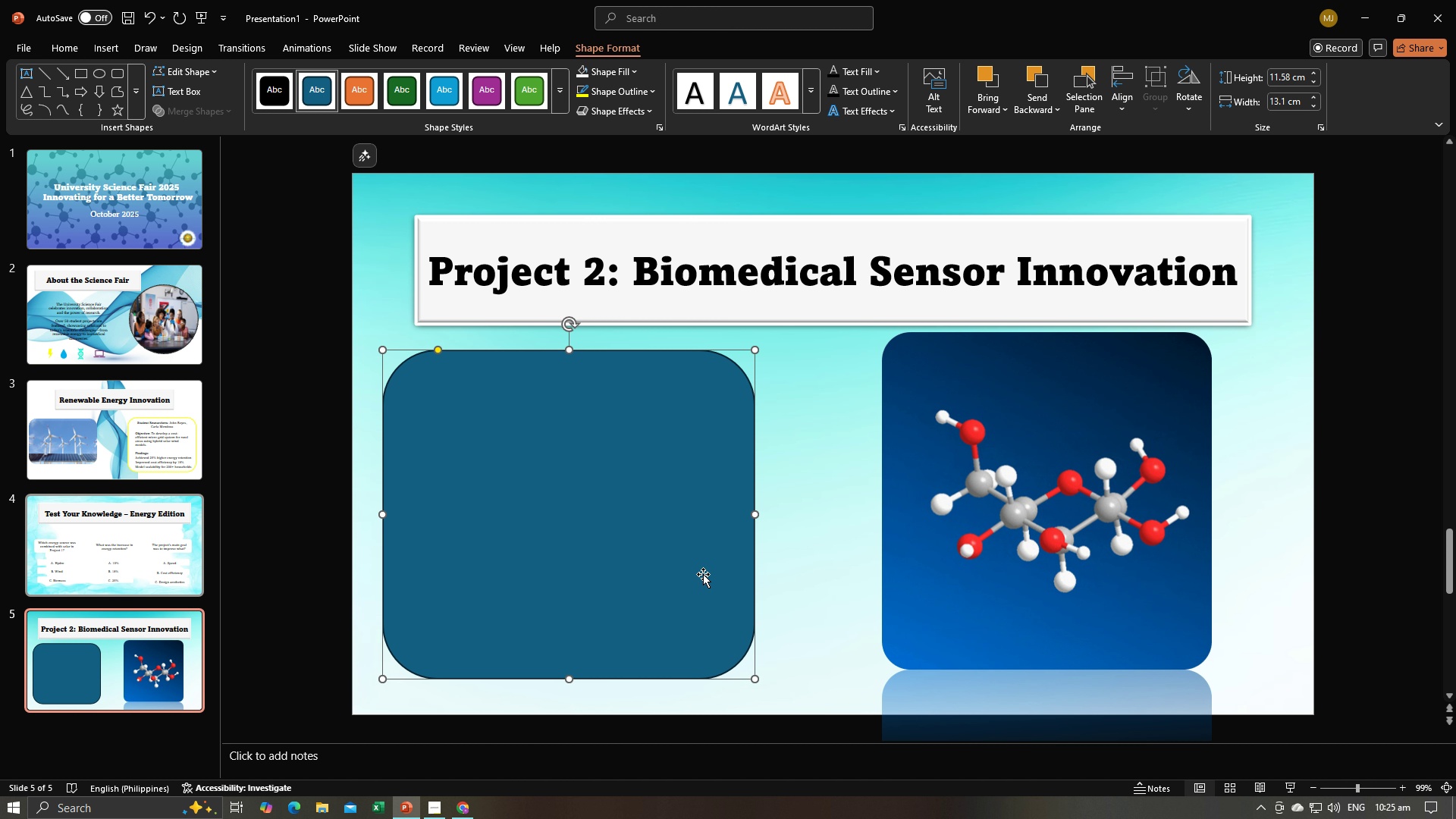 
left_click([595, 71])
 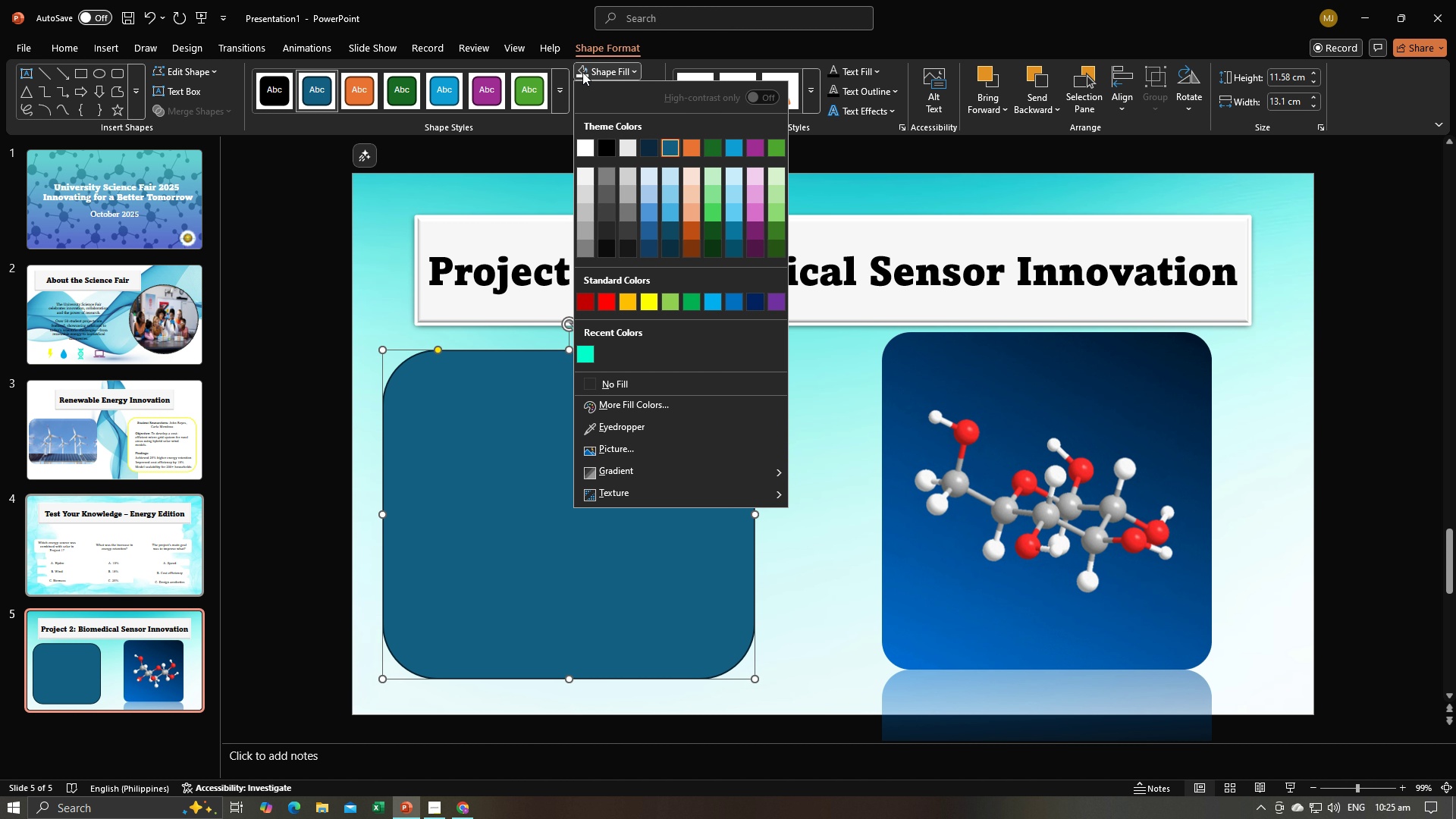 
left_click([582, 72])
 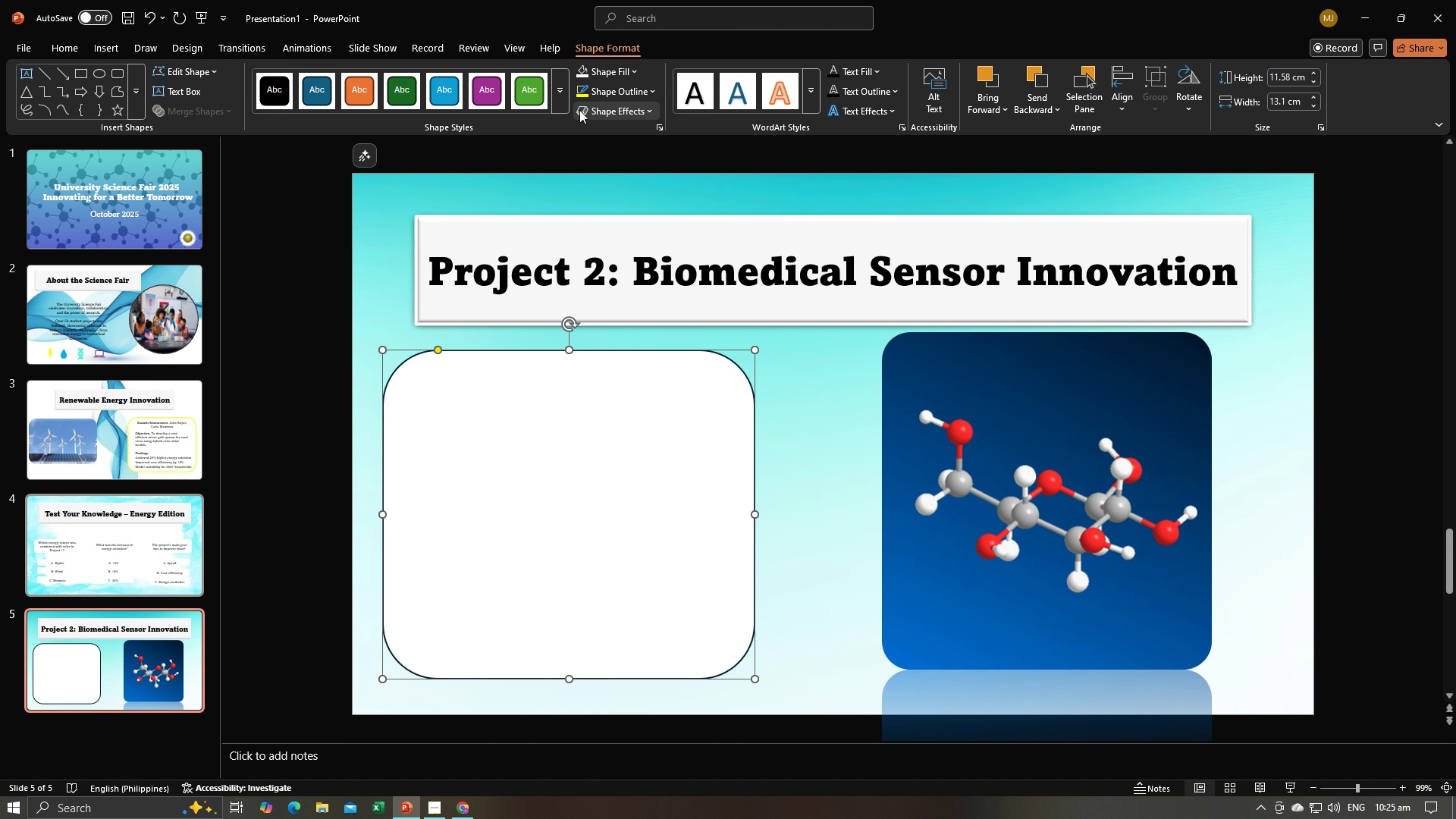 
left_click([598, 109])
 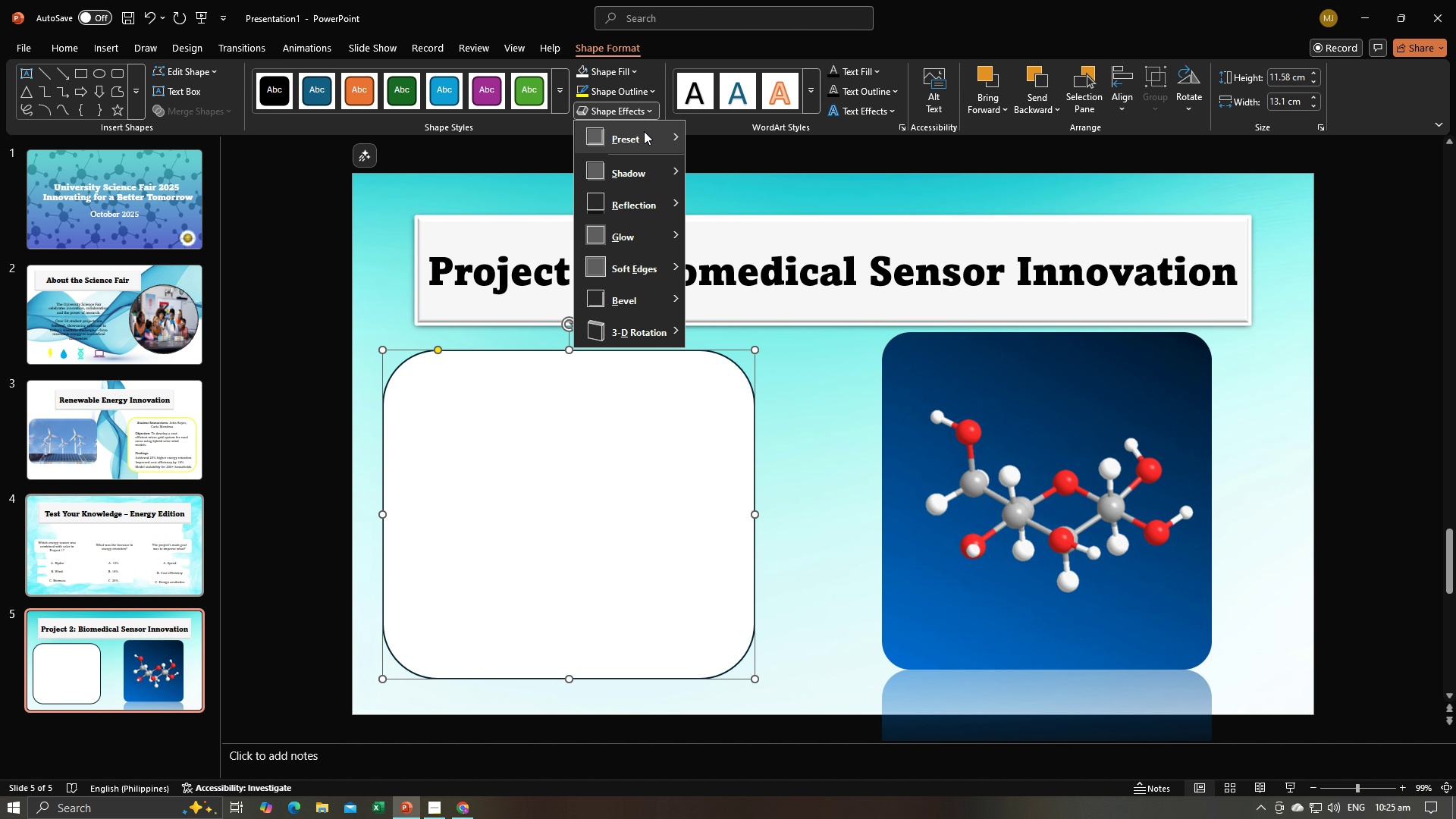 
left_click([644, 131])
 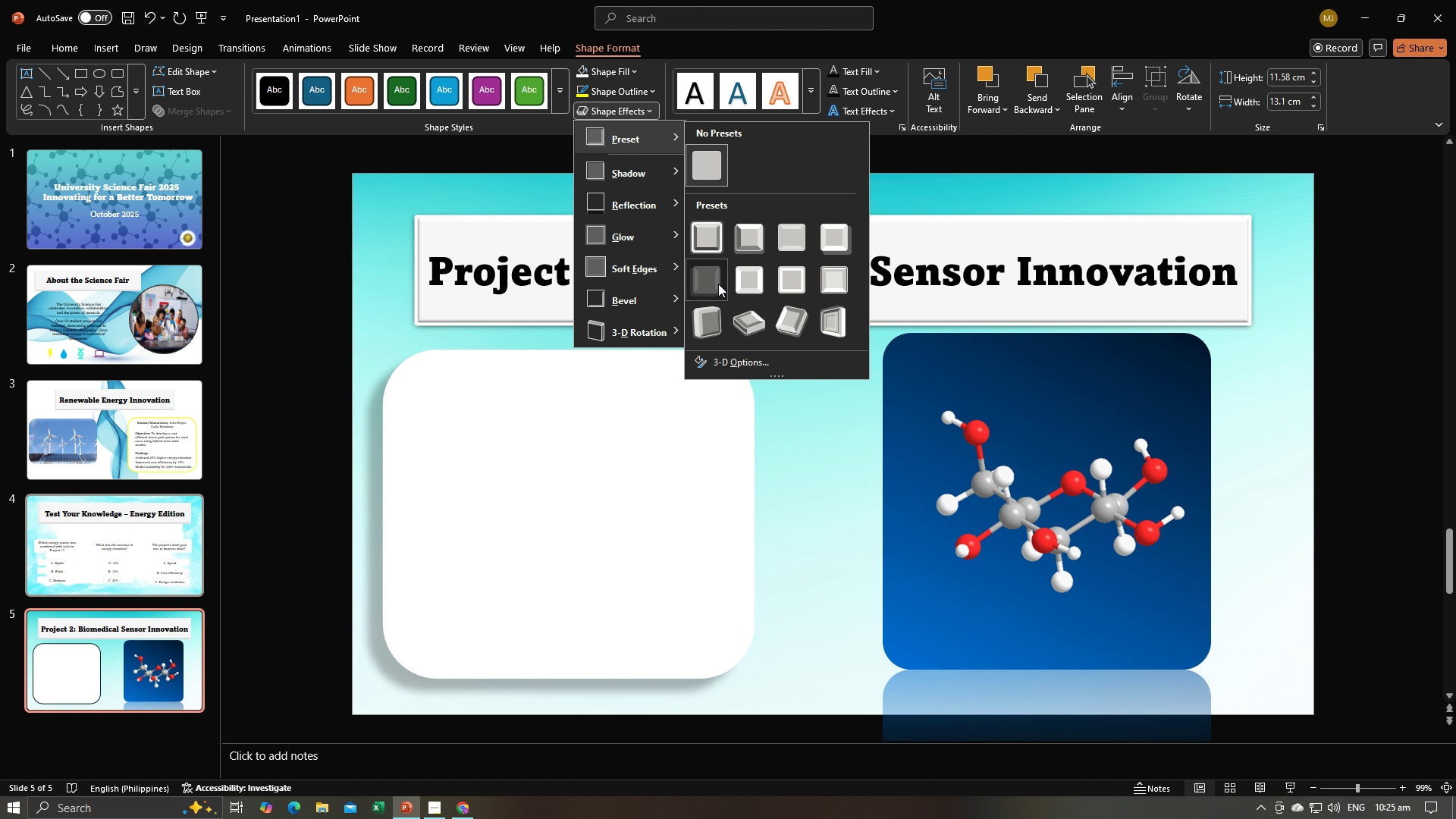 
left_click([718, 284])
 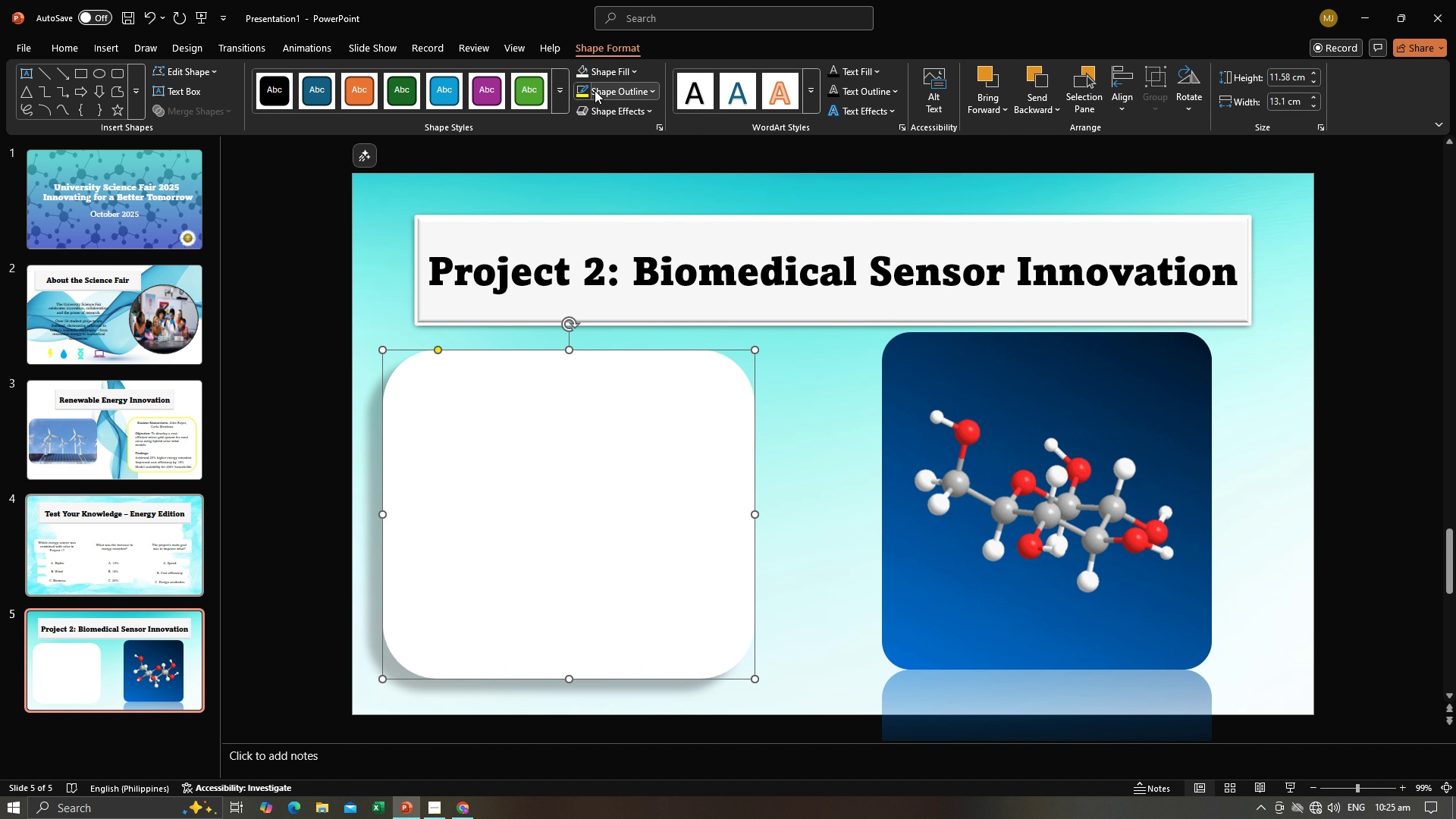 
left_click([586, 89])
 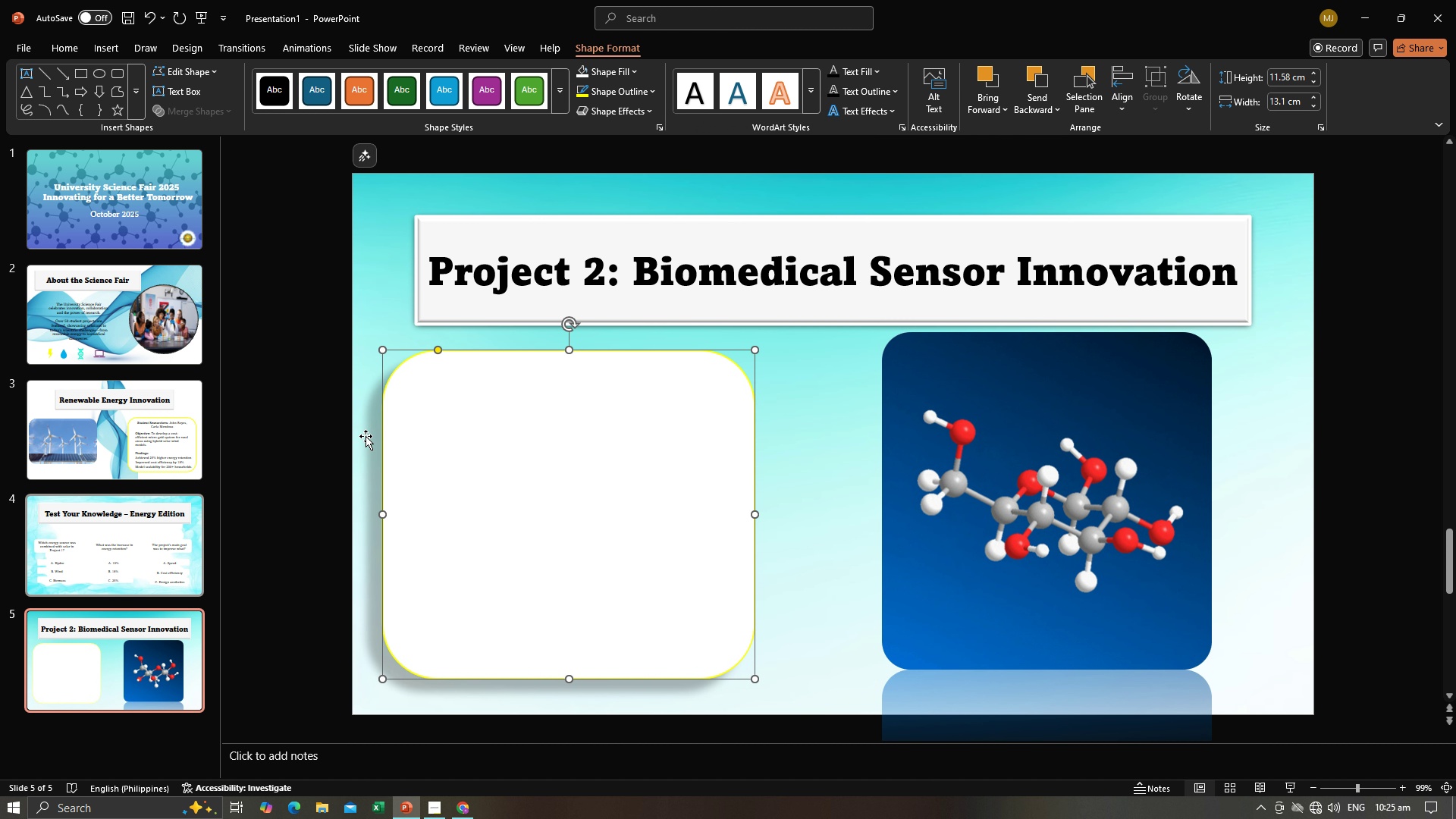 
left_click([366, 436])
 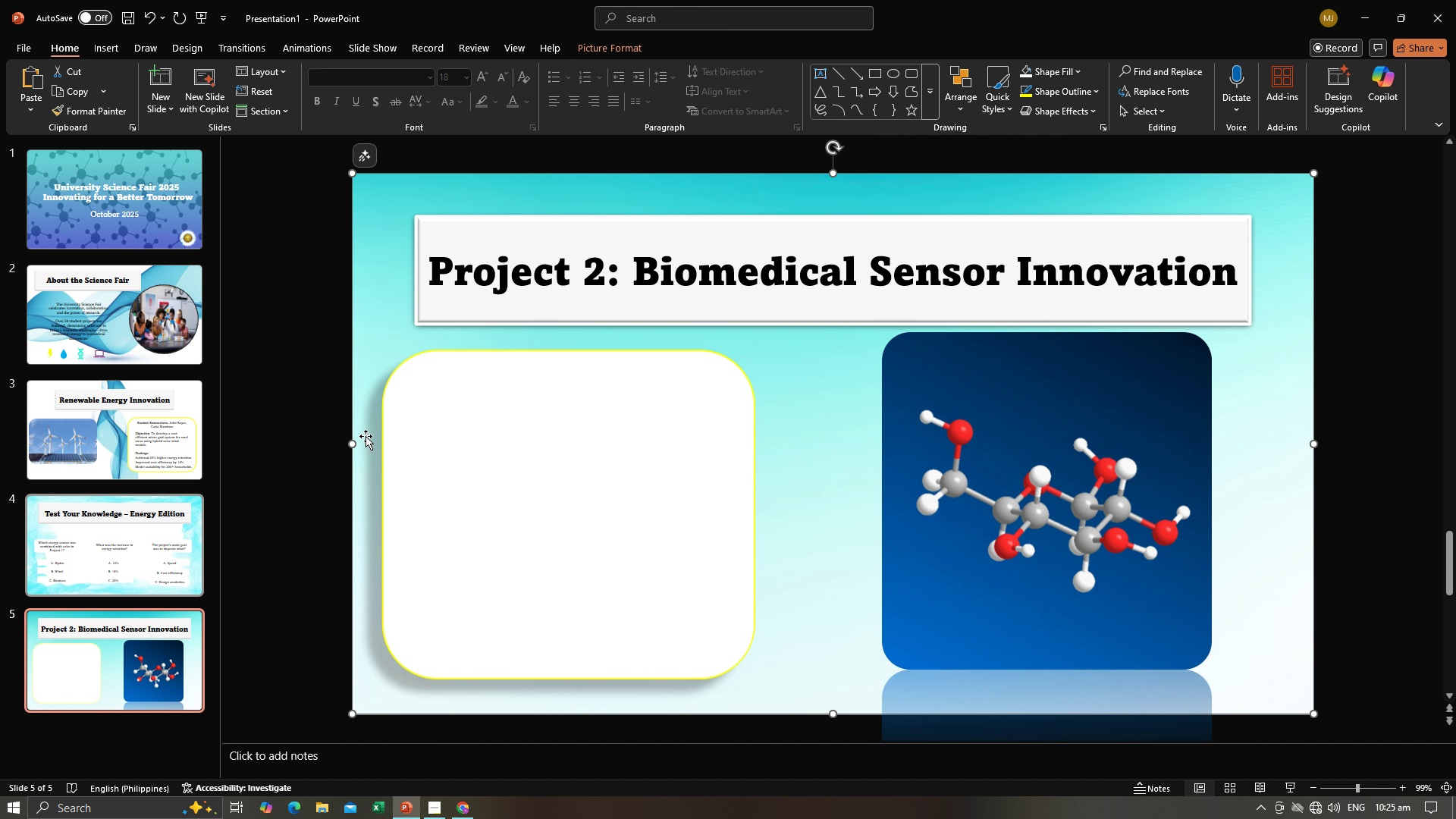 
key(Alt+AltLeft)
 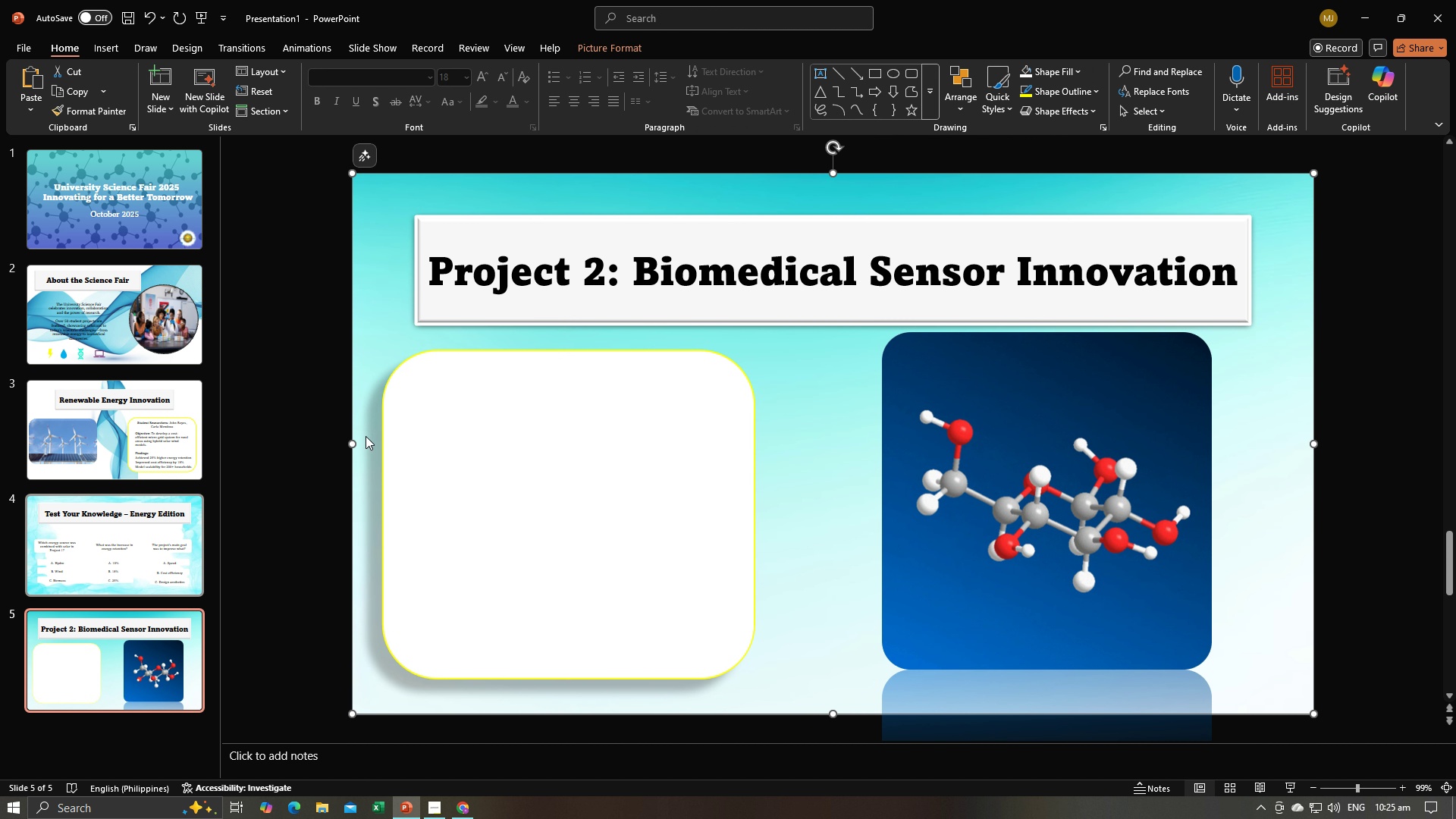 
key(Alt+Tab)
 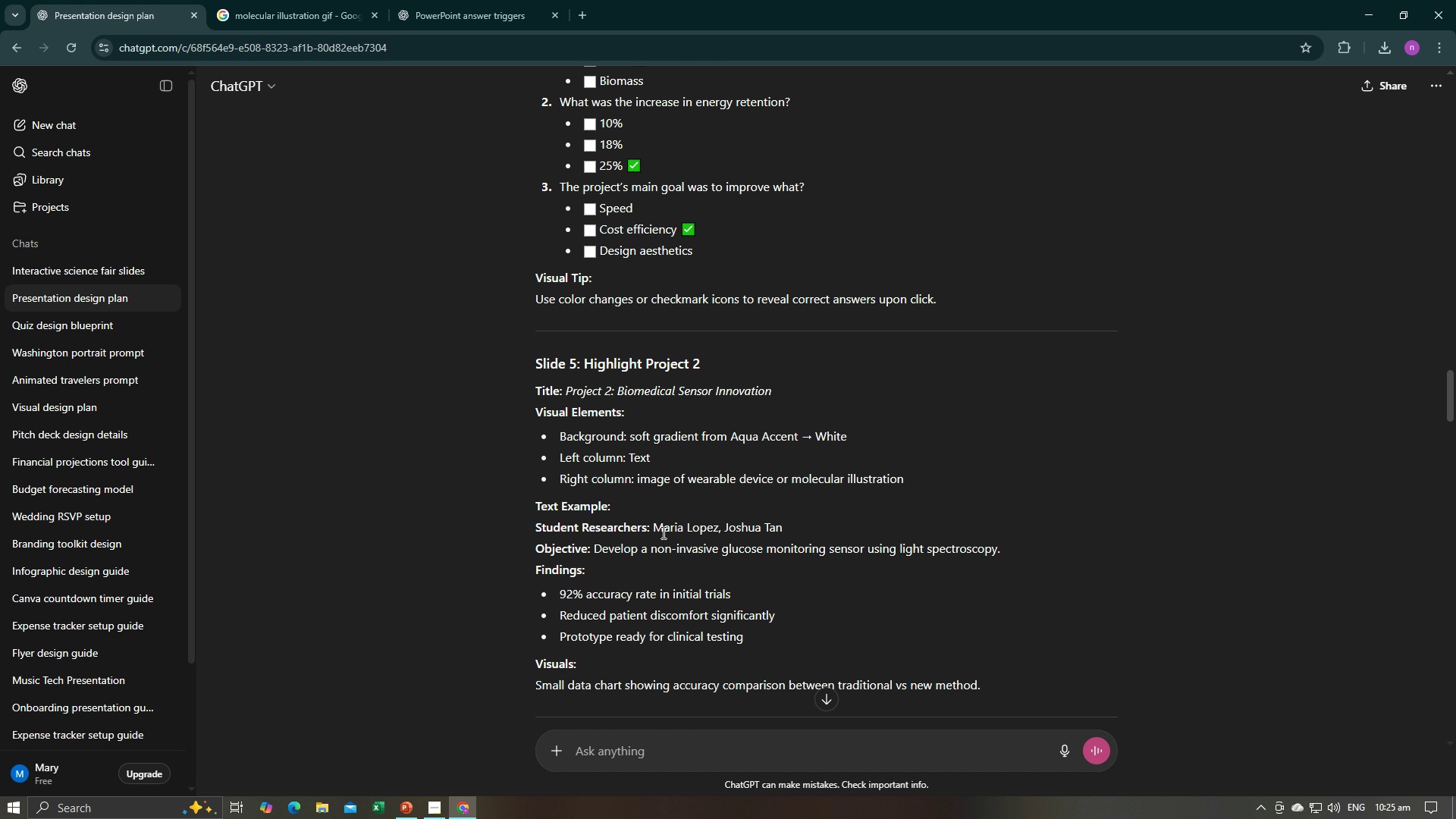 
left_click_drag(start_coordinate=[785, 525], to_coordinate=[535, 529])
 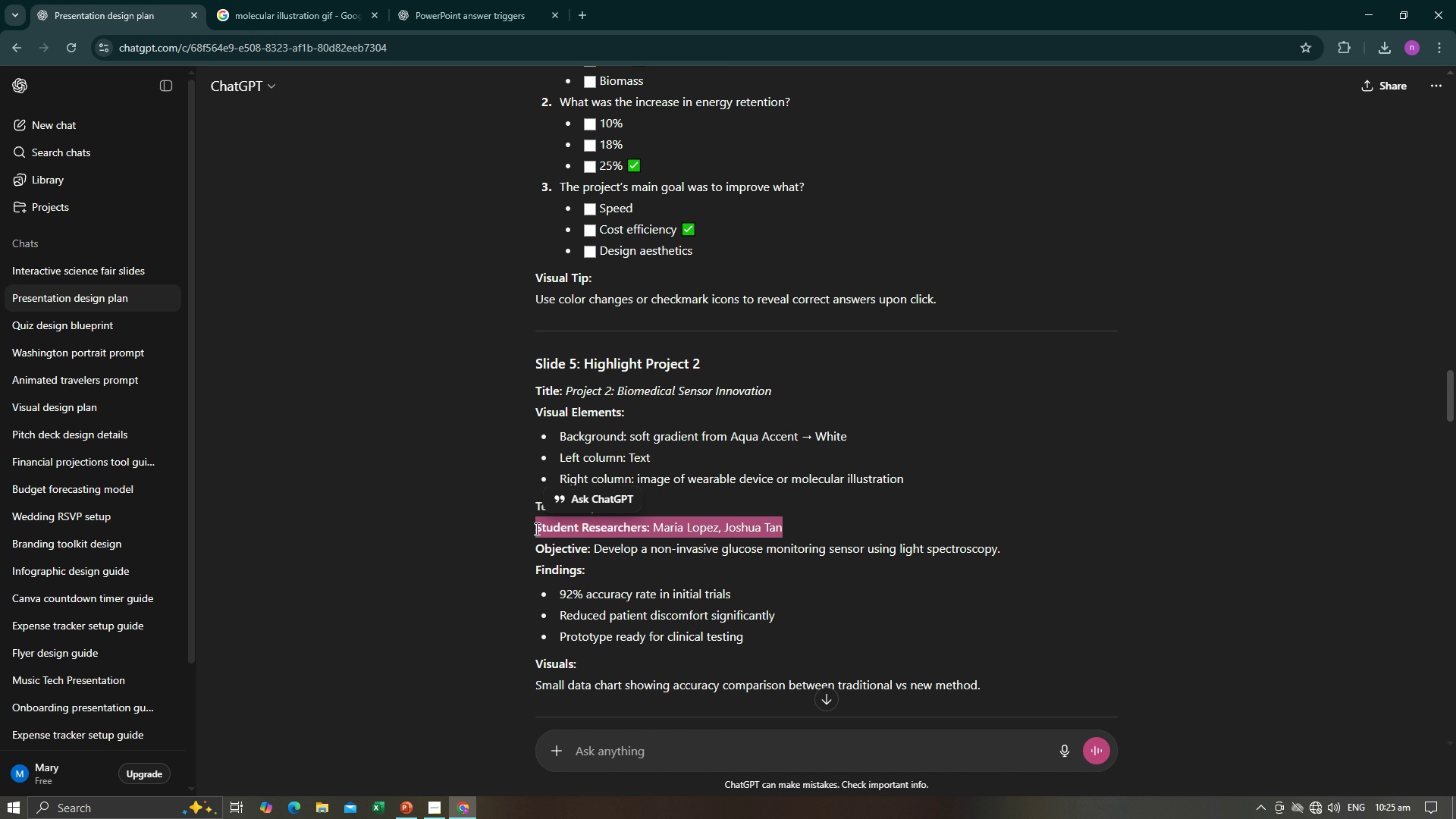 
key(Control+C)
 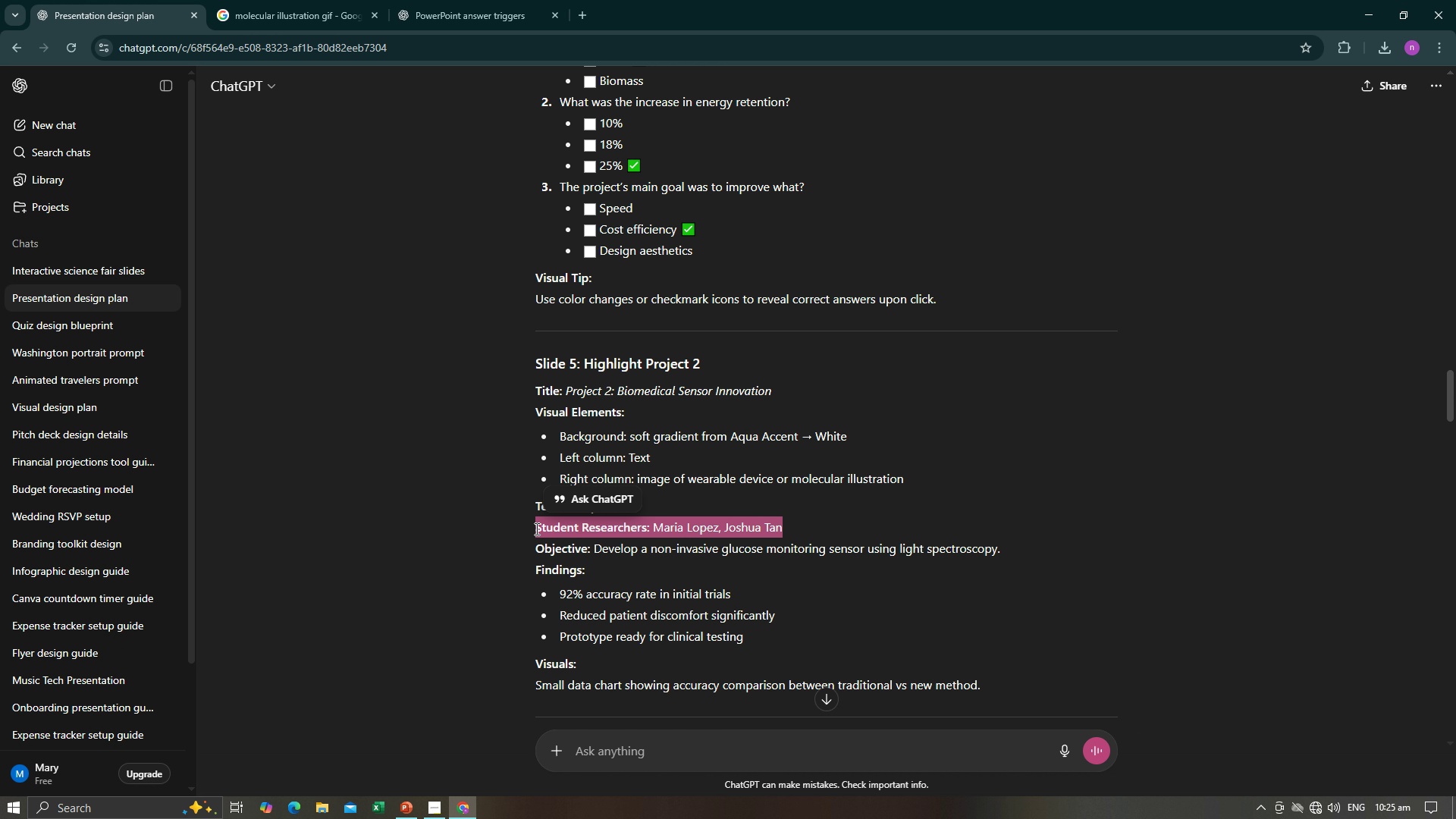 
key(Control+C)
 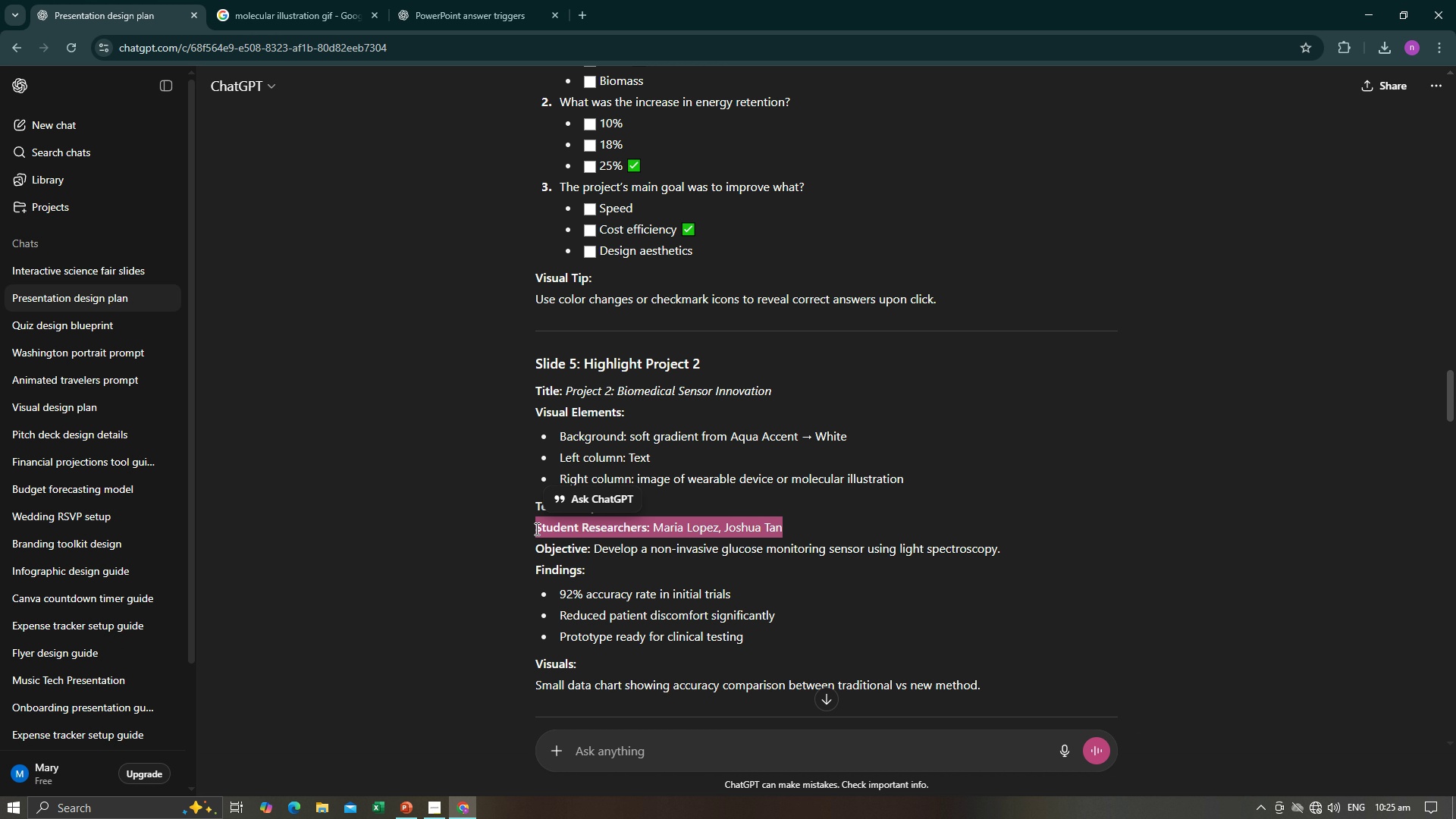 
key(Alt+AltLeft)
 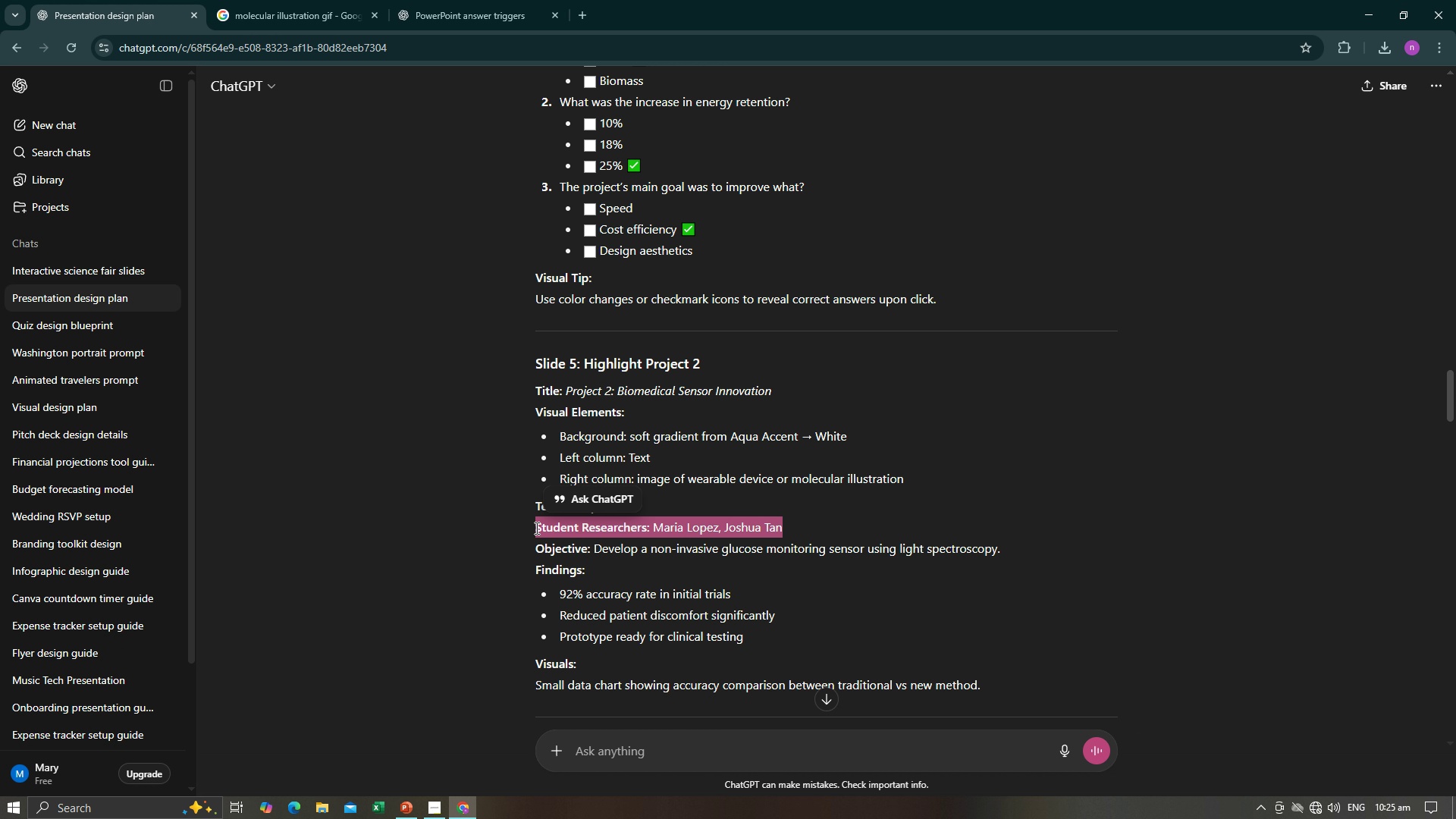 
key(Alt+Tab)
 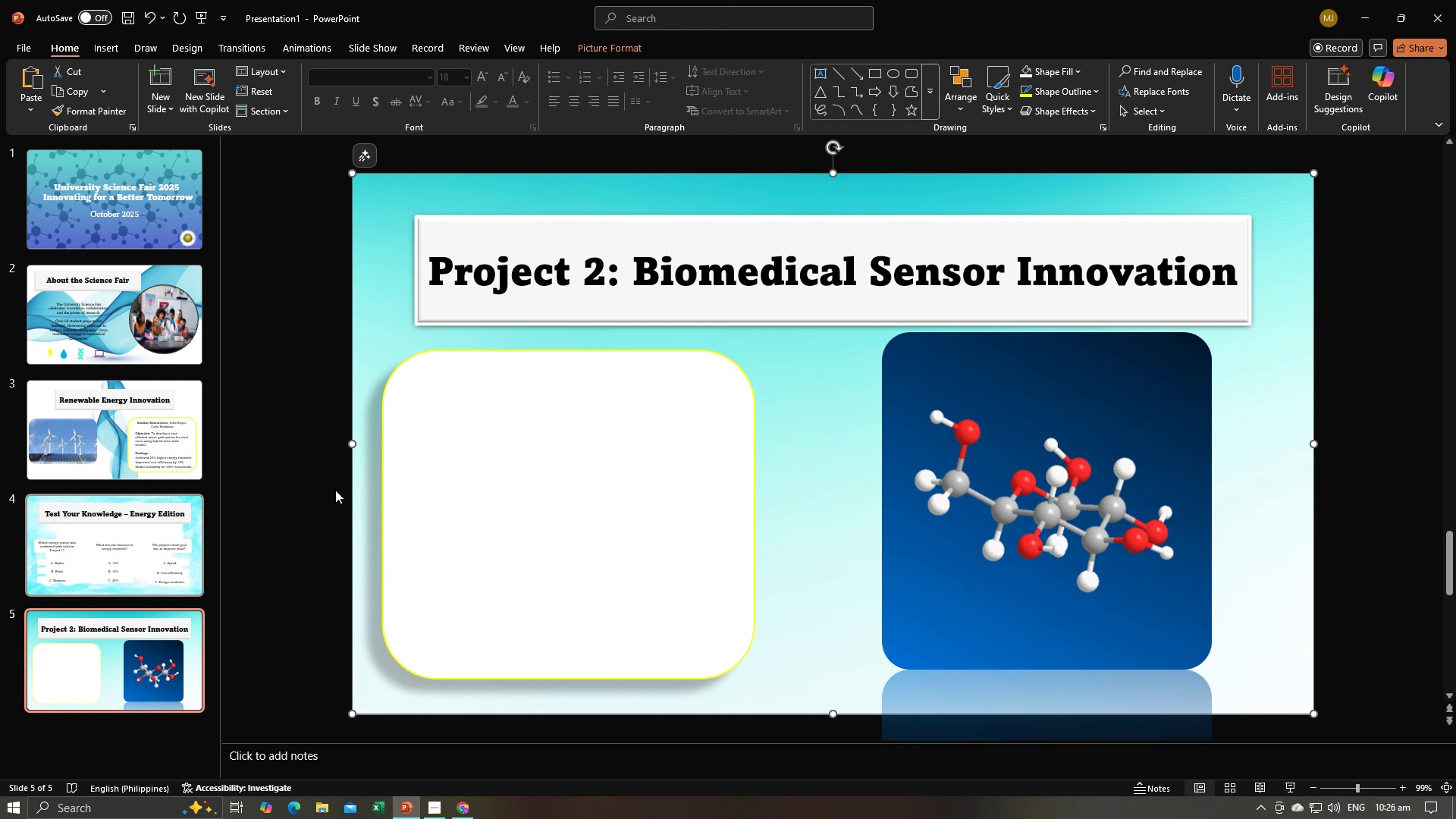 
left_click([325, 485])
 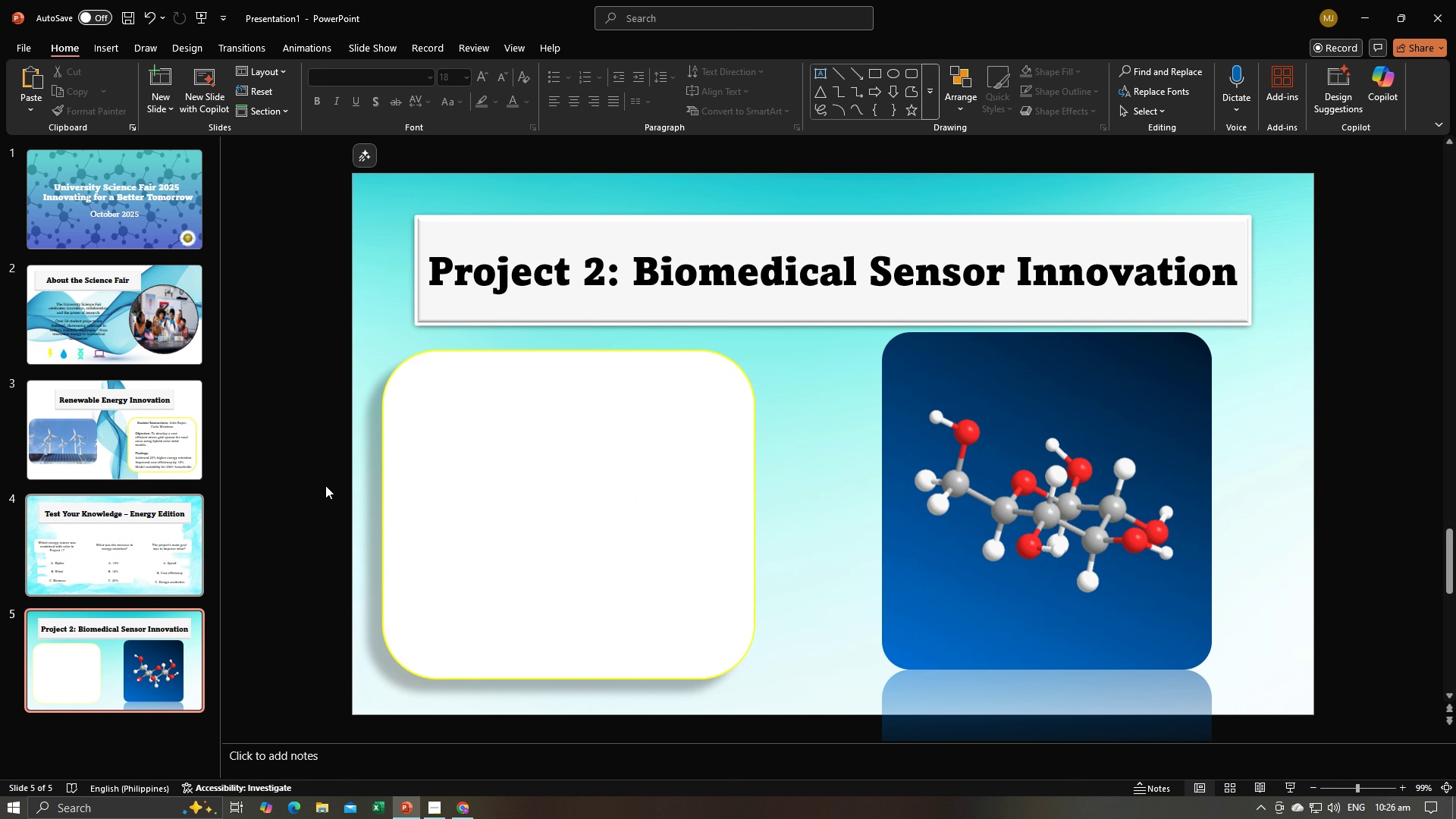 
key(Control+V)
 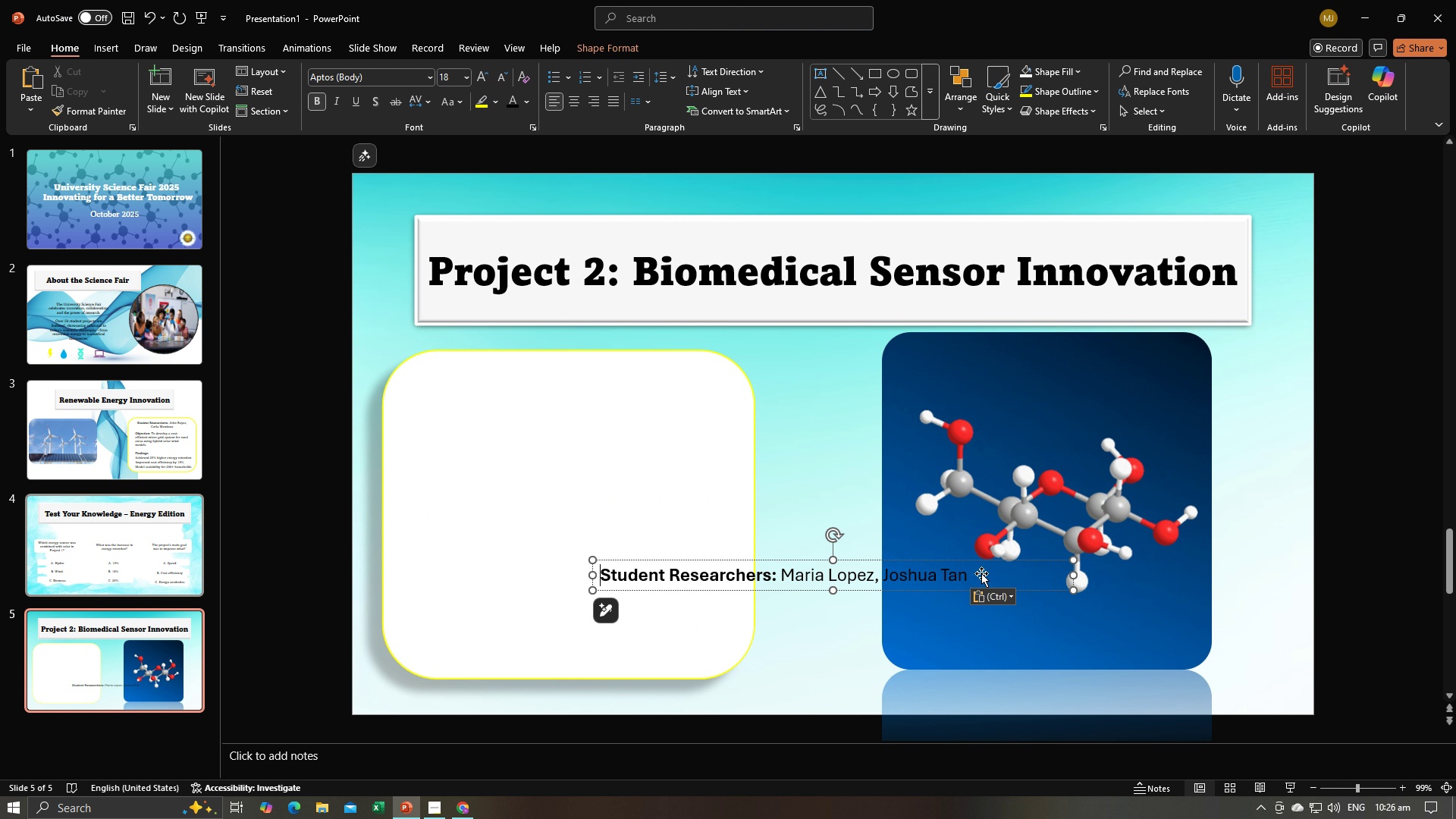 
left_click([867, 574])
 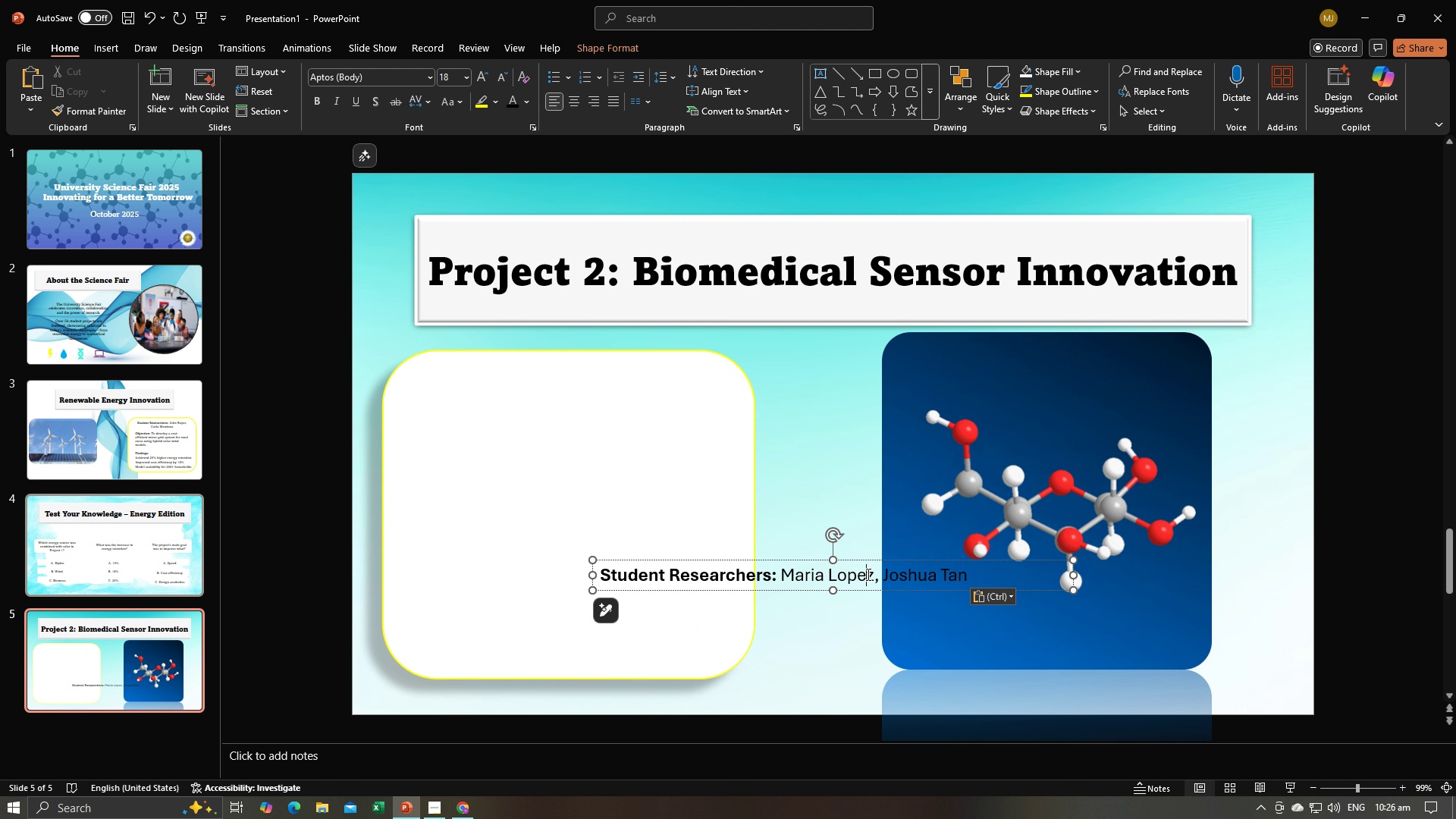 
key(Control+A)
 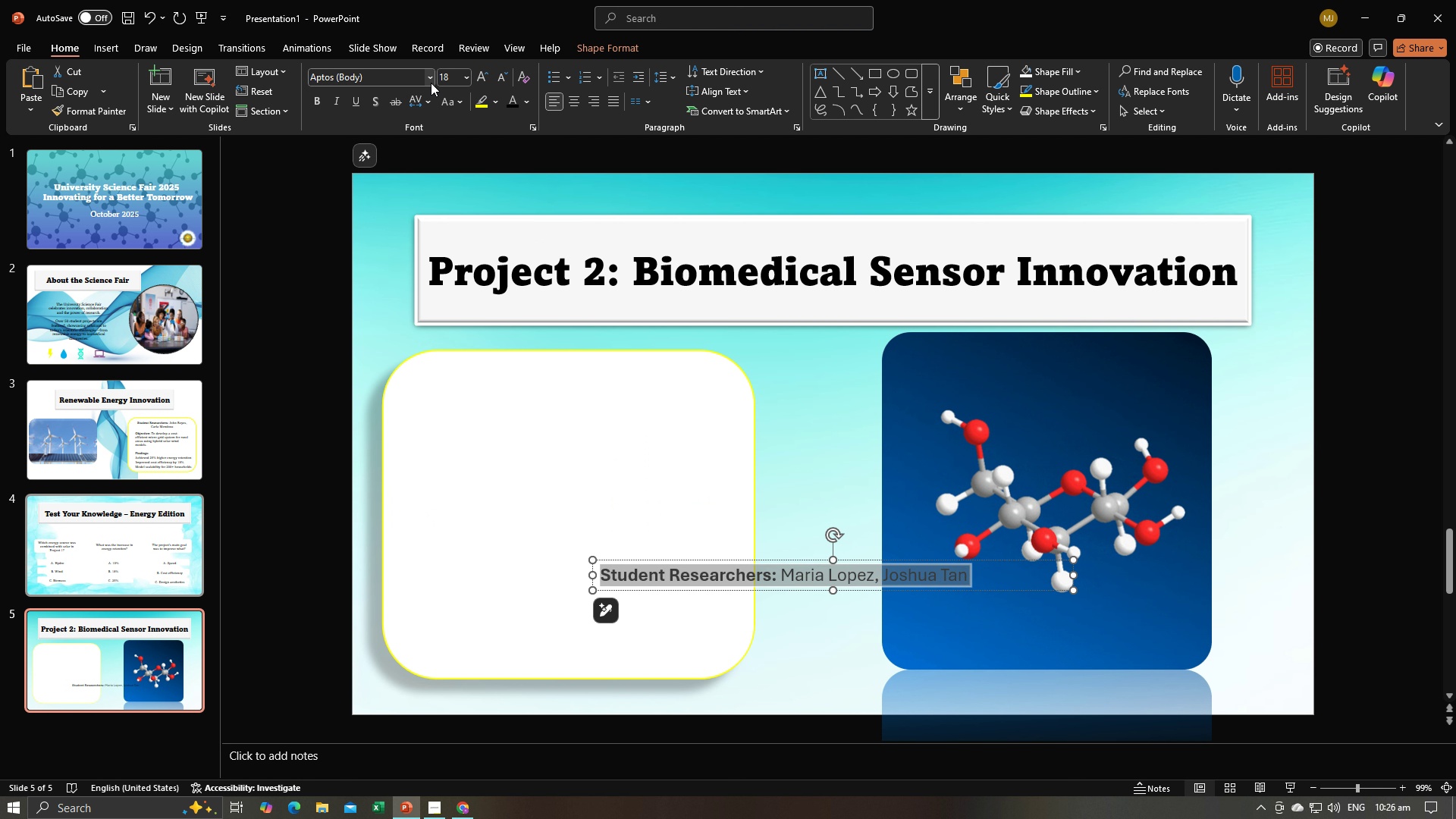 
left_click([425, 80])
 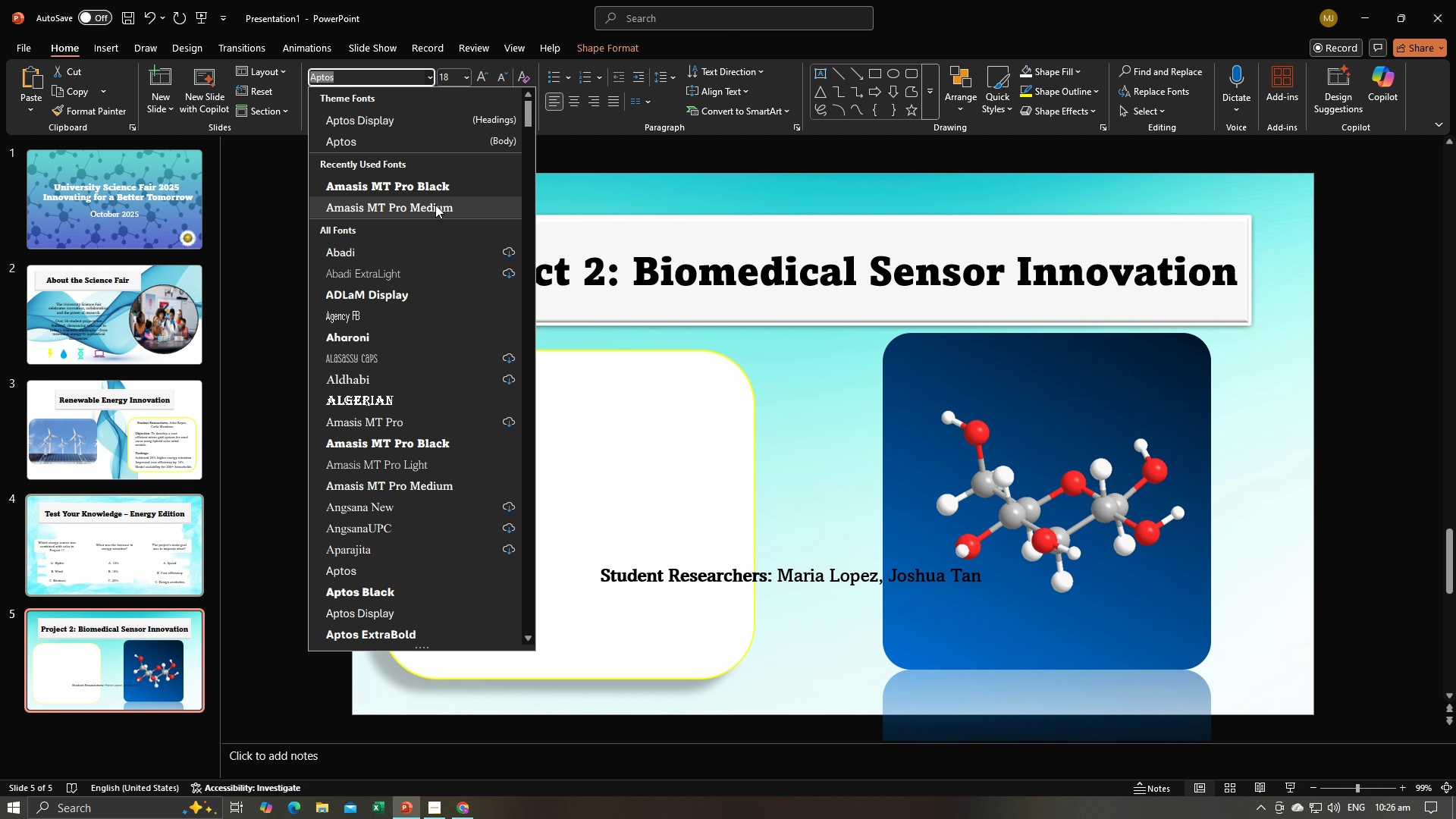 
left_click([435, 205])
 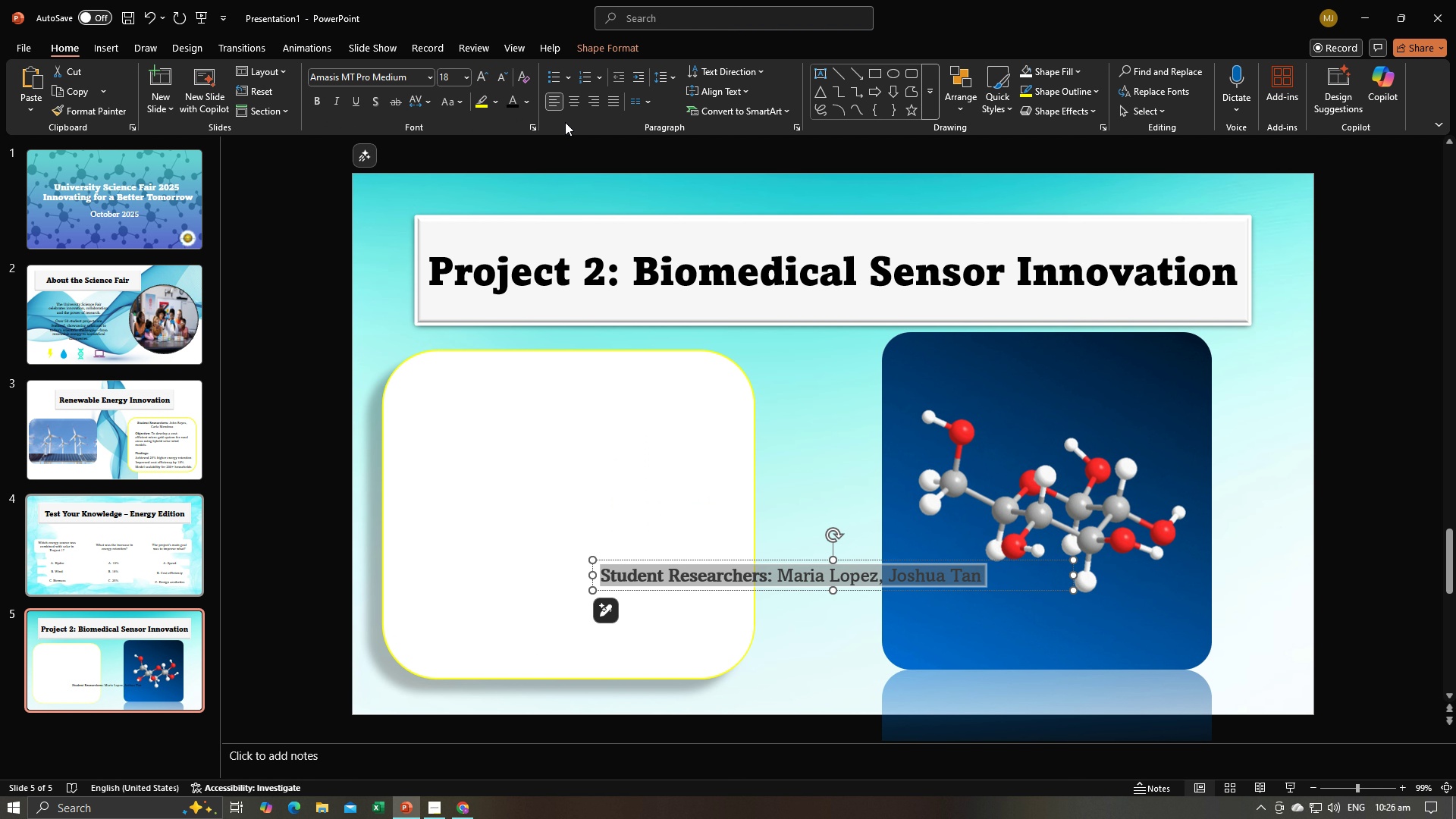 
left_click([573, 106])
 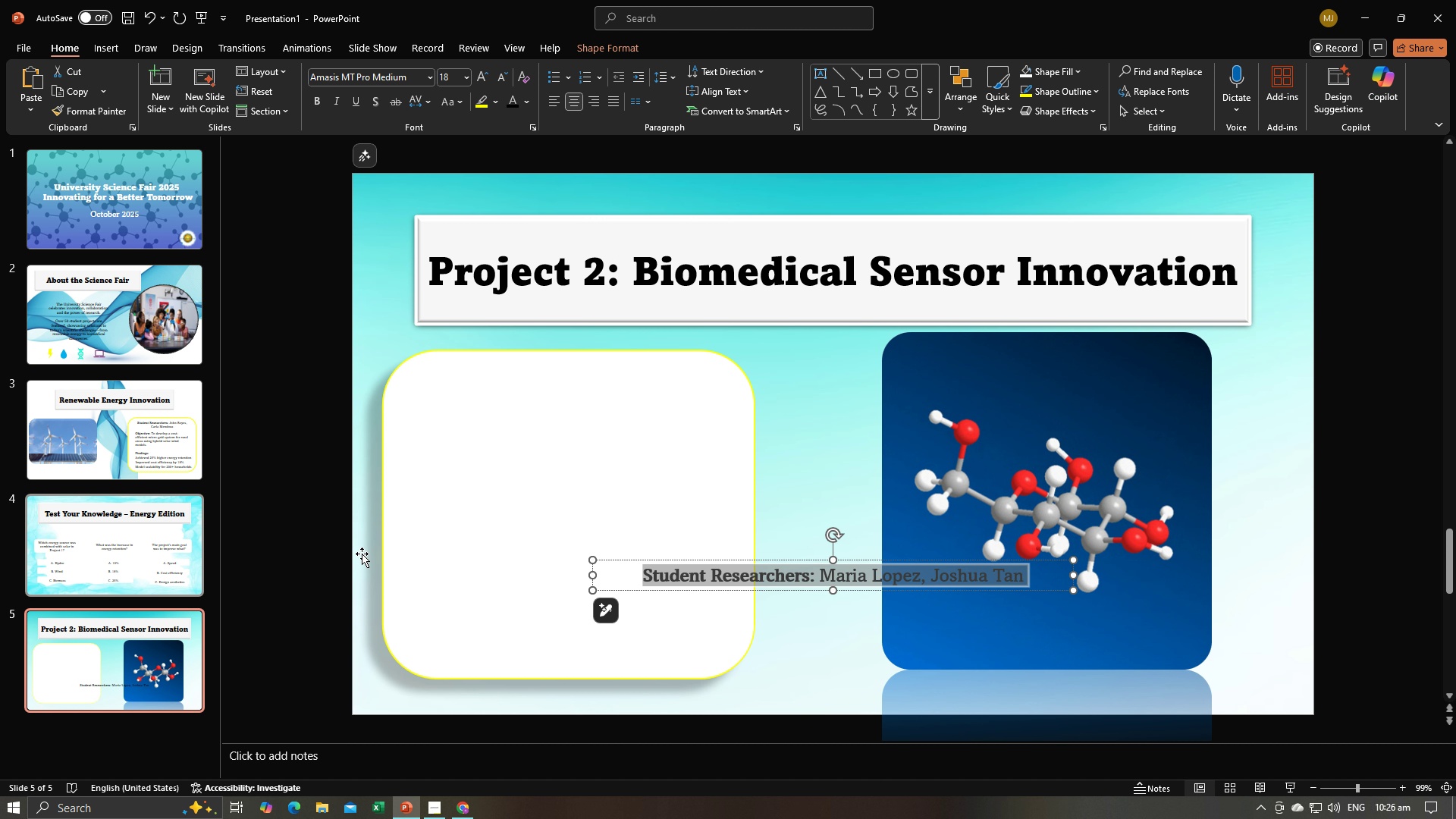 
left_click([322, 557])
 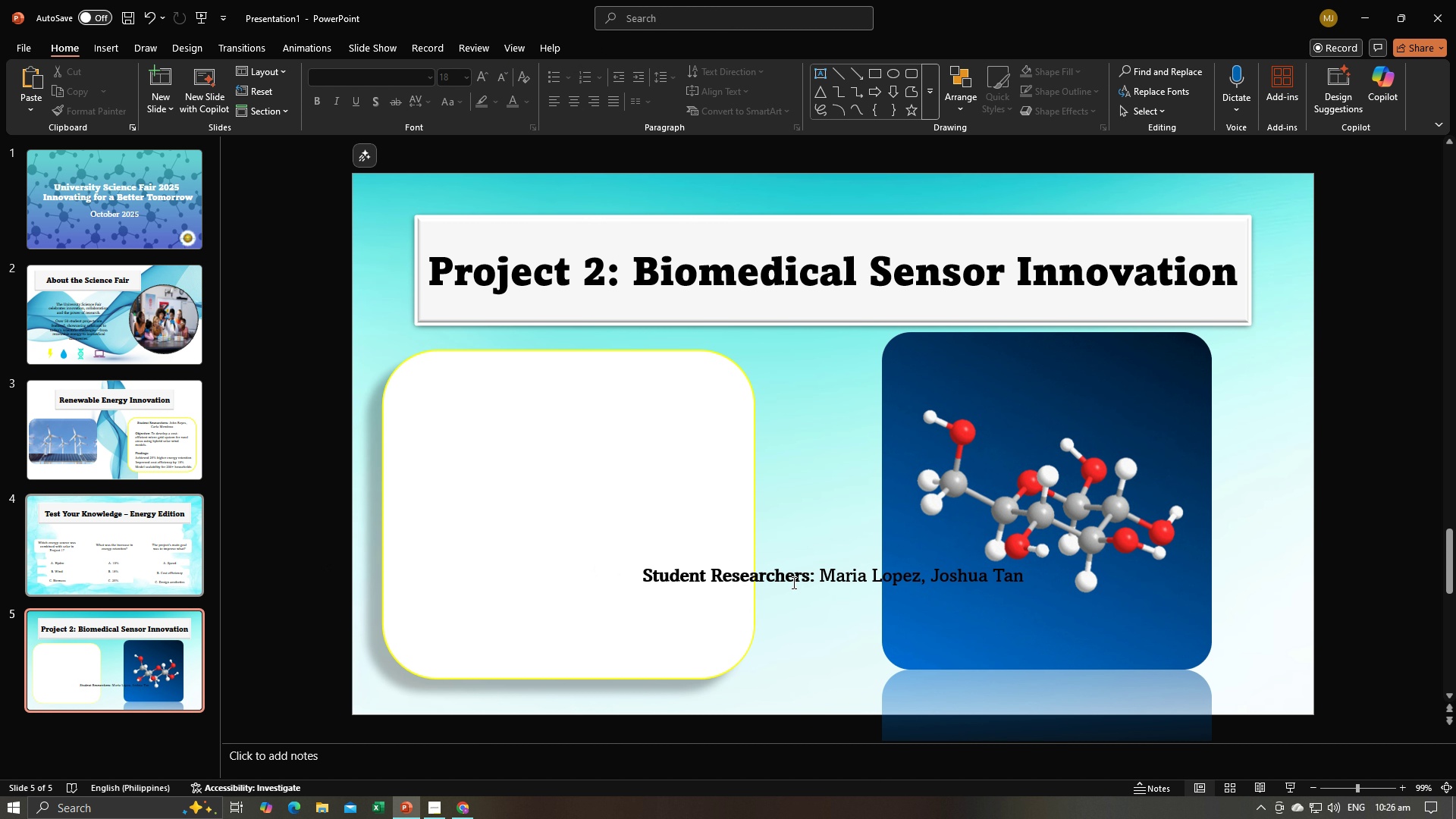 
left_click([792, 582])
 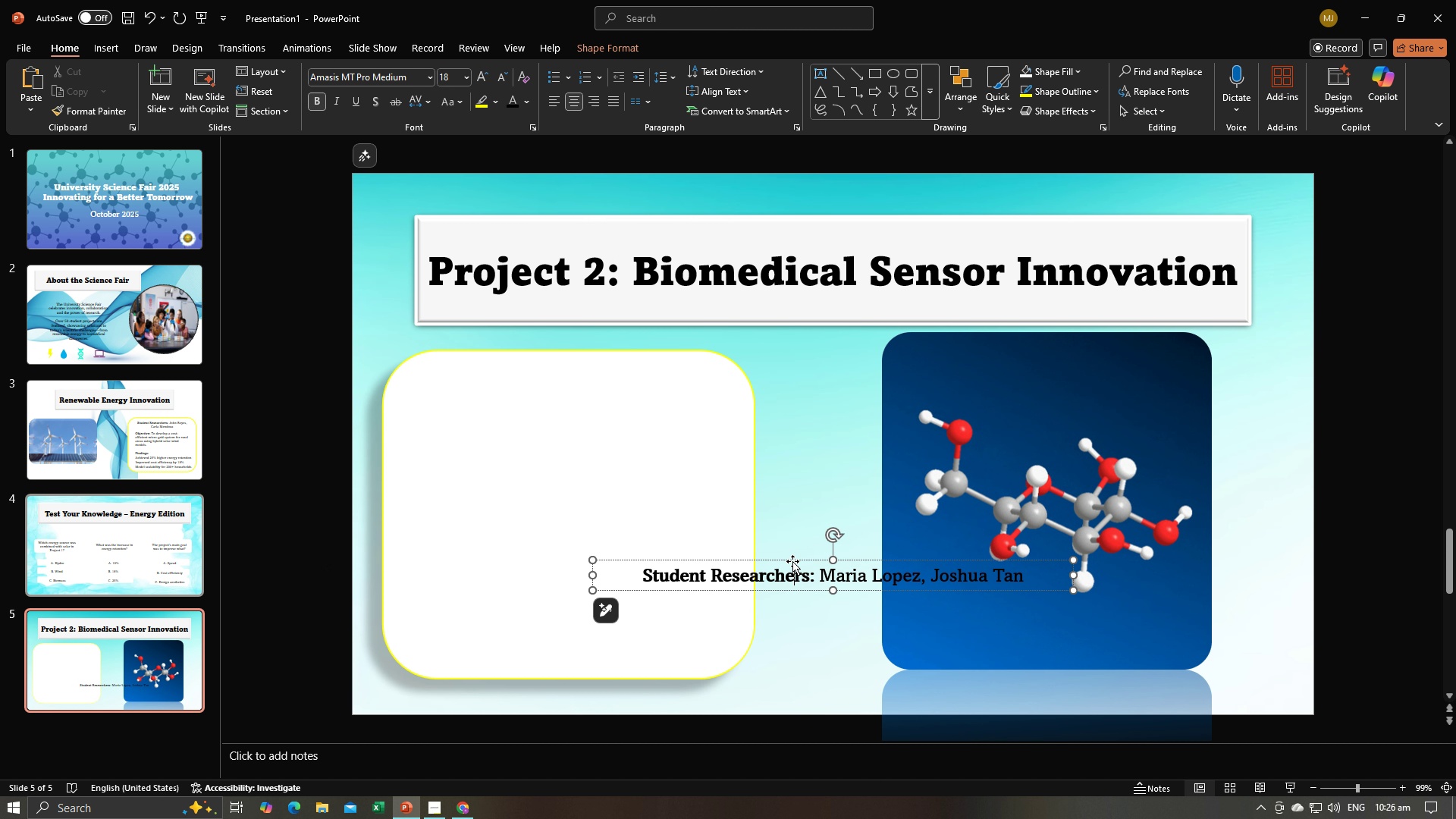 
left_click_drag(start_coordinate=[792, 561], to_coordinate=[554, 393])
 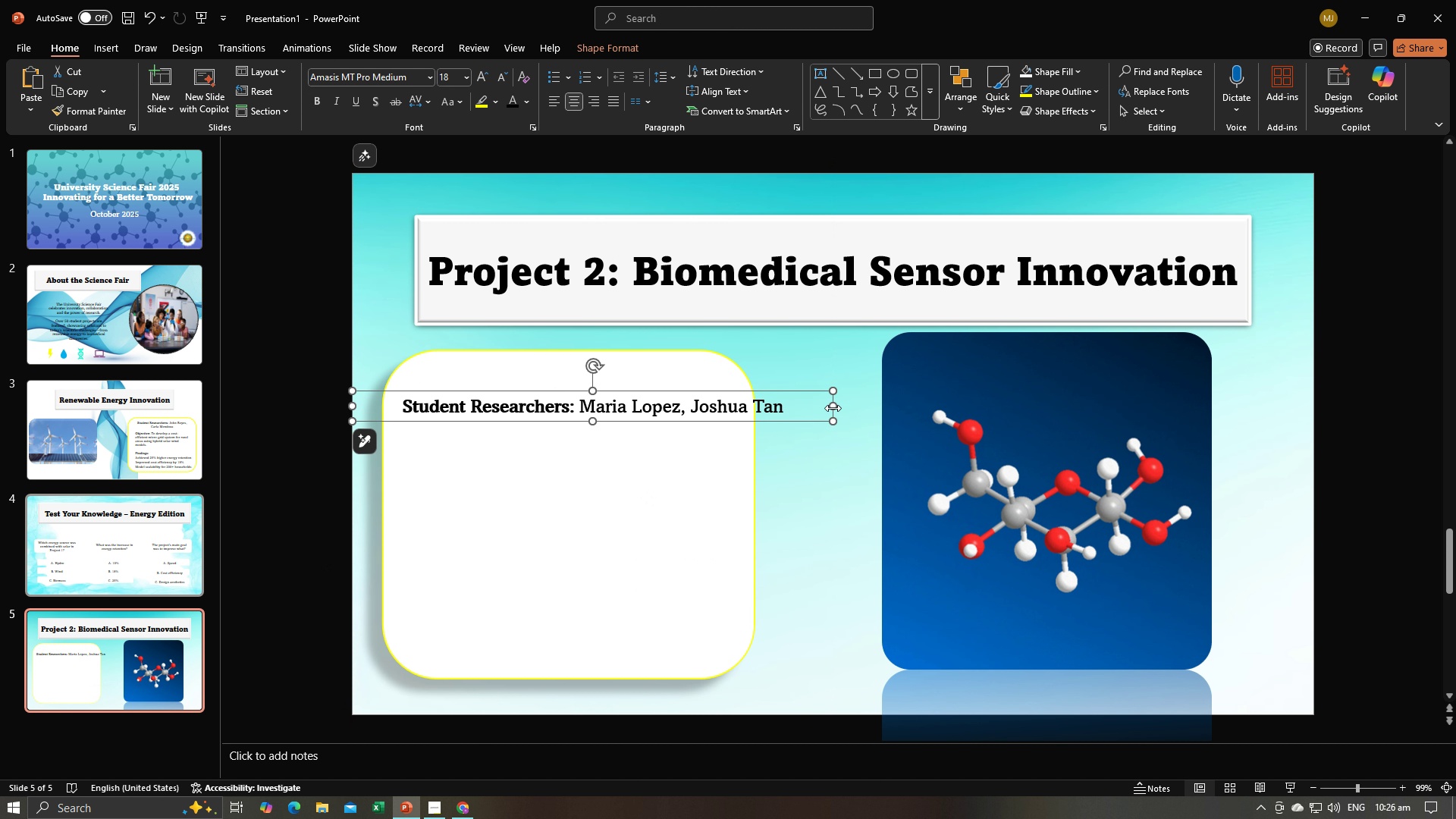 
left_click_drag(start_coordinate=[833, 408], to_coordinate=[646, 435])
 